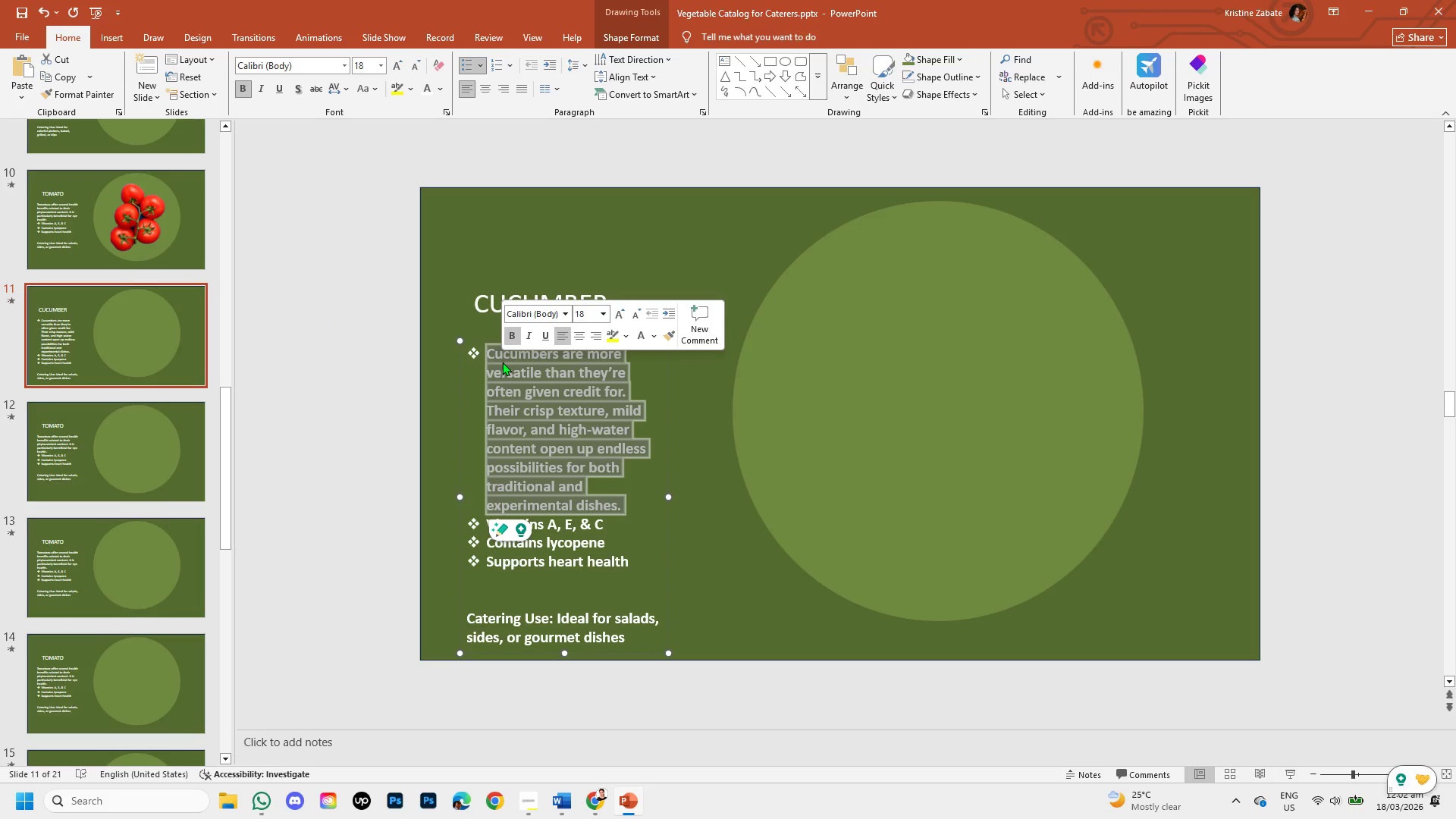 
key(Backspace)
 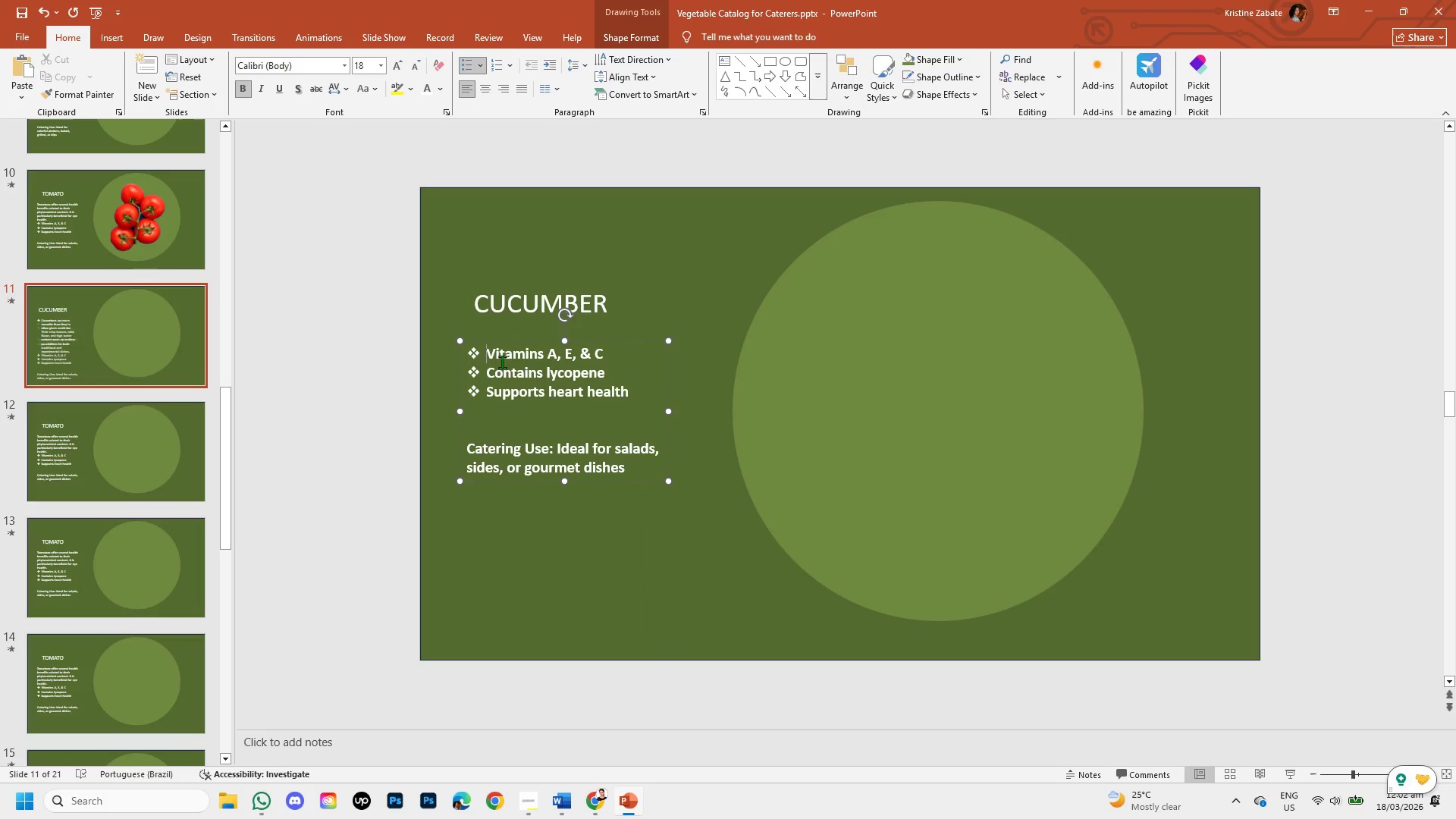 
key(Control+V)
 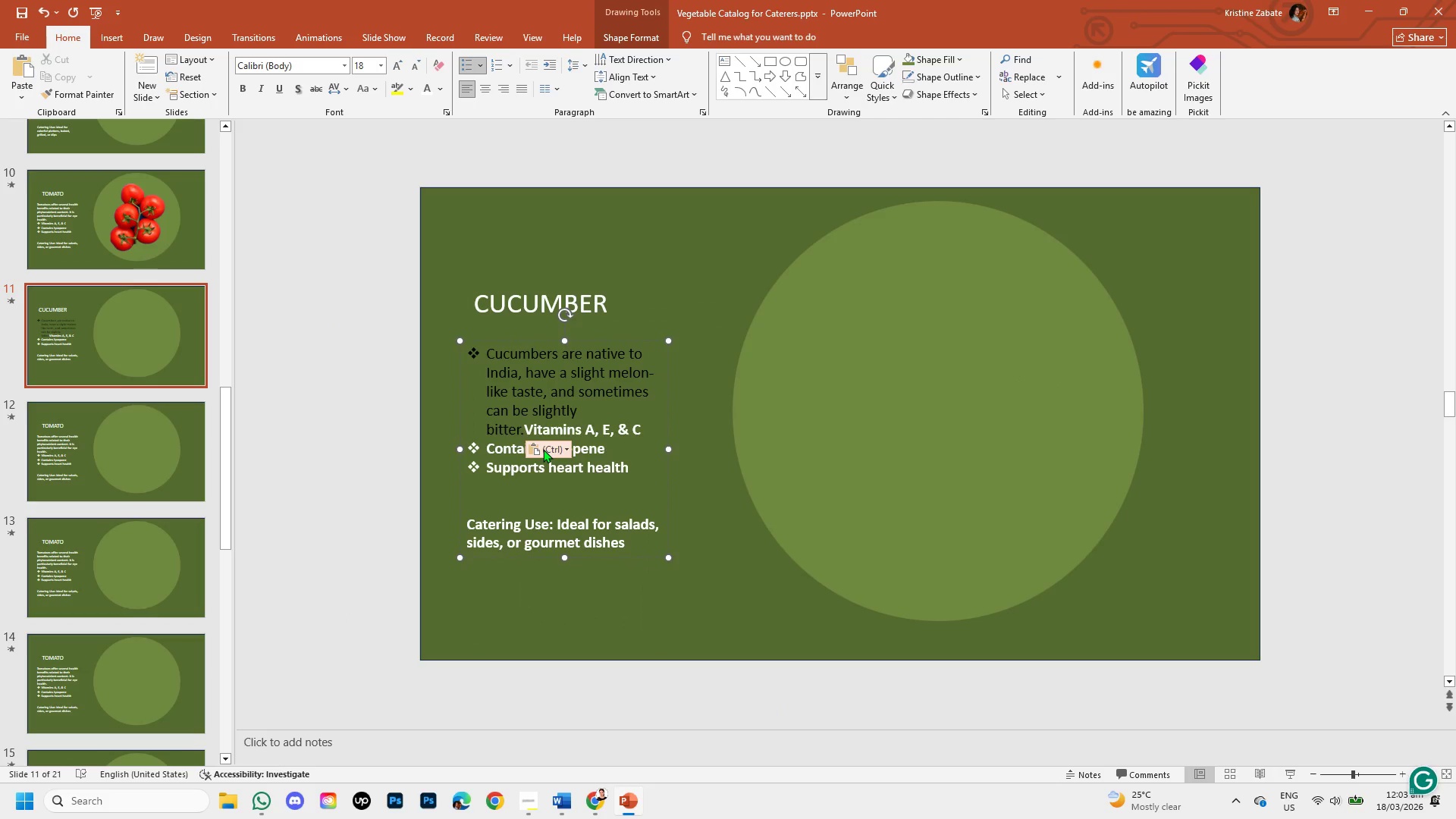 
key(Enter)
 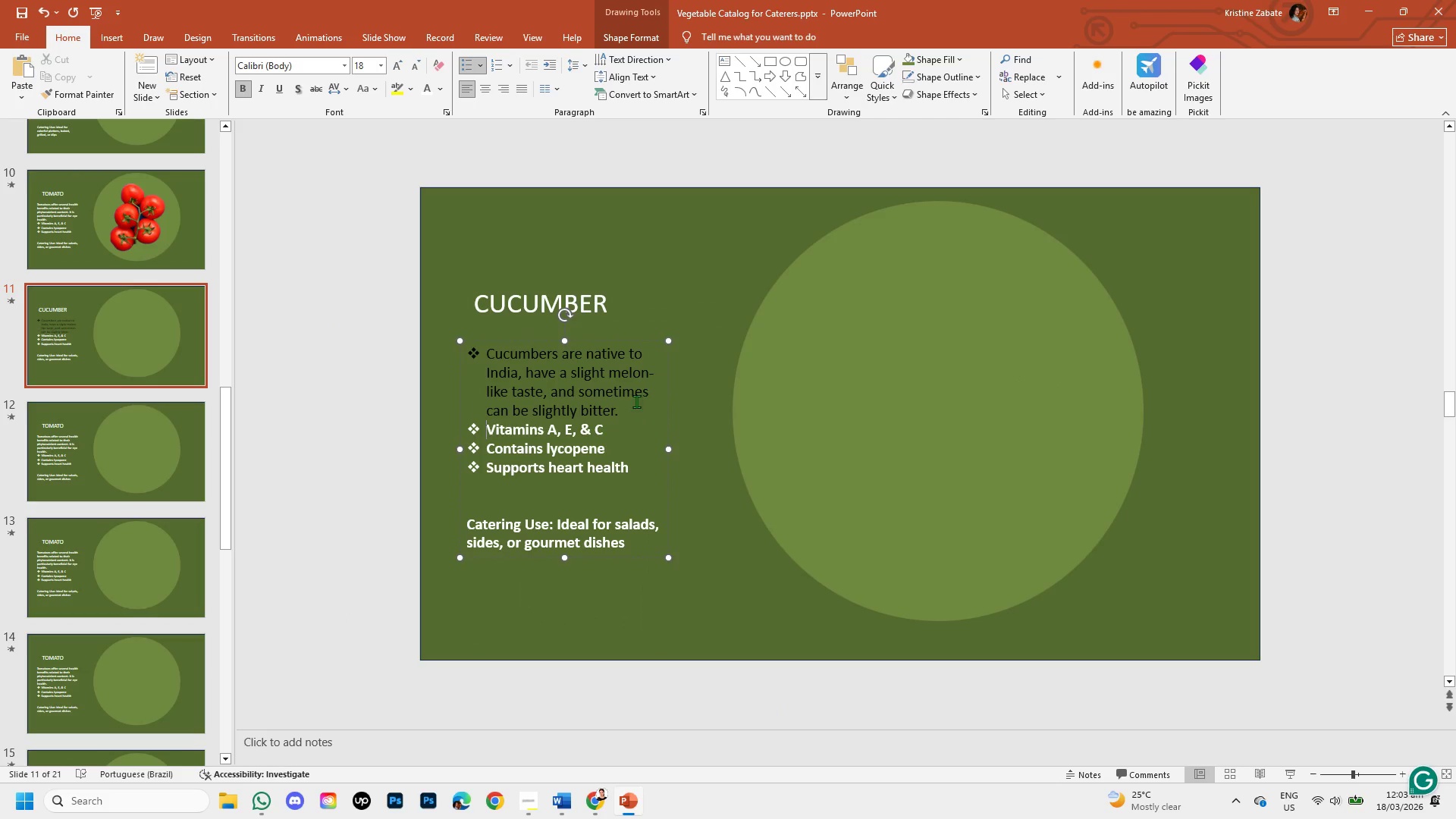 
left_click([612, 404])
 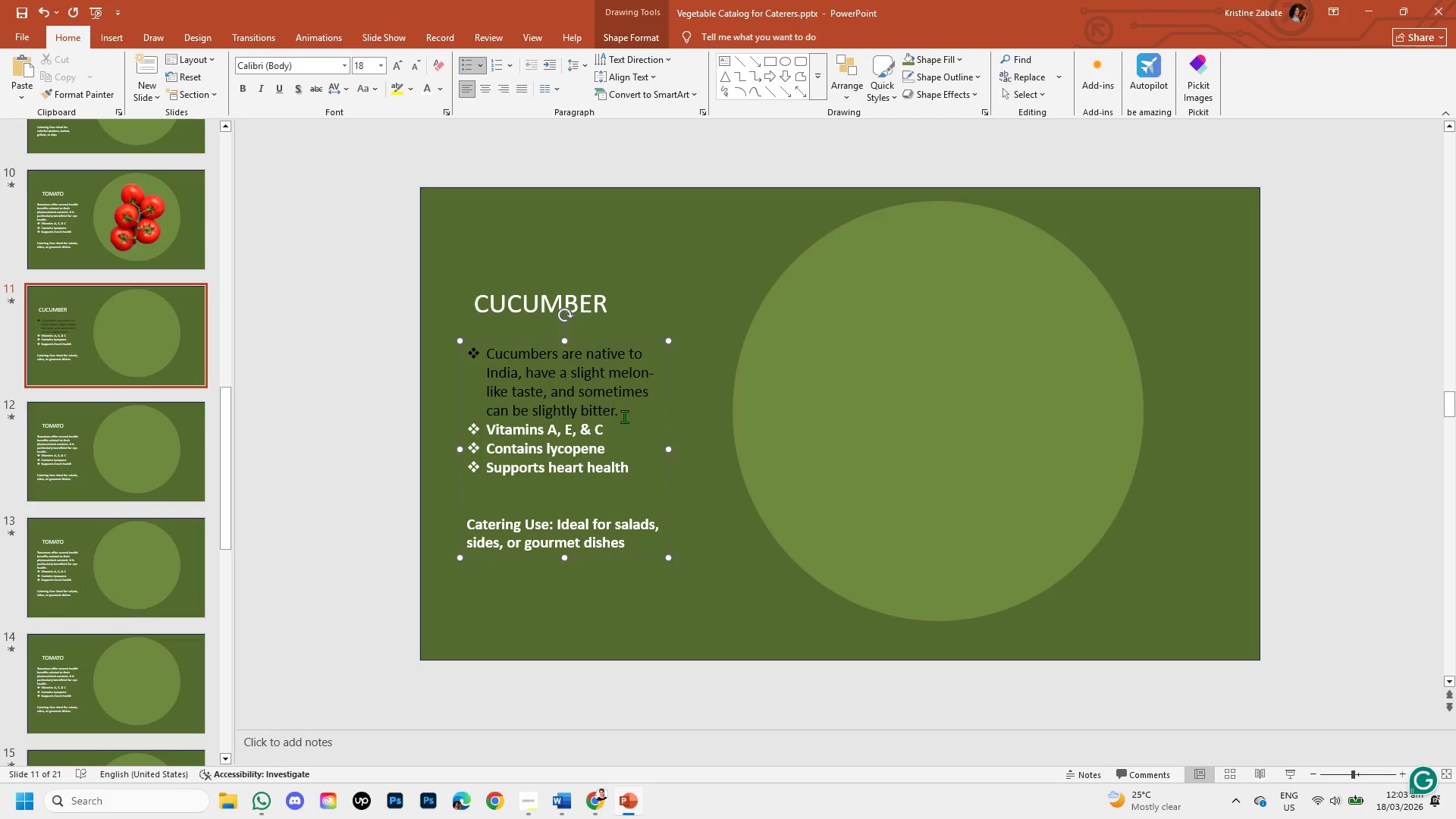 
left_click([624, 416])
 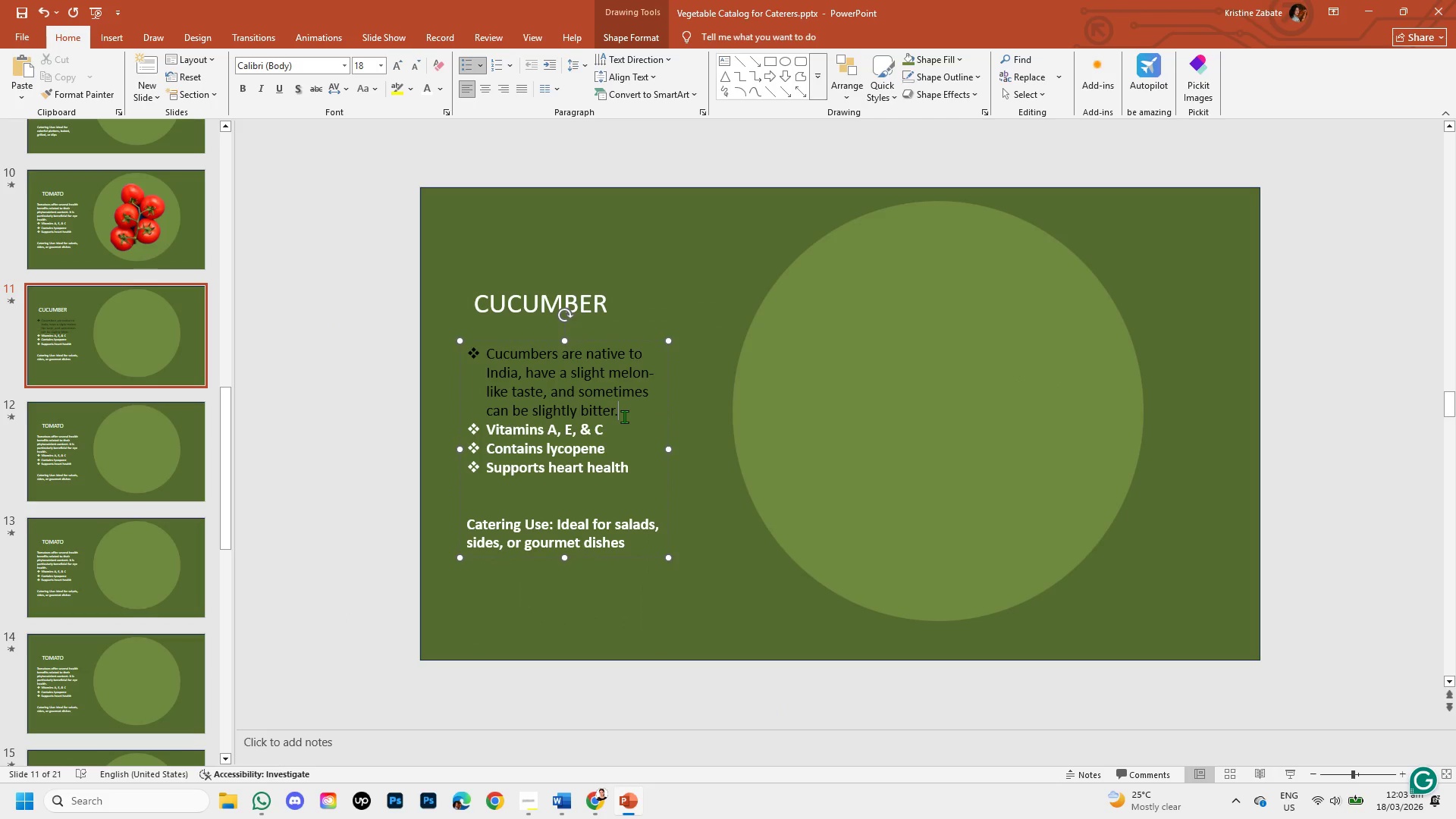 
left_click_drag(start_coordinate=[624, 416], to_coordinate=[482, 354])
 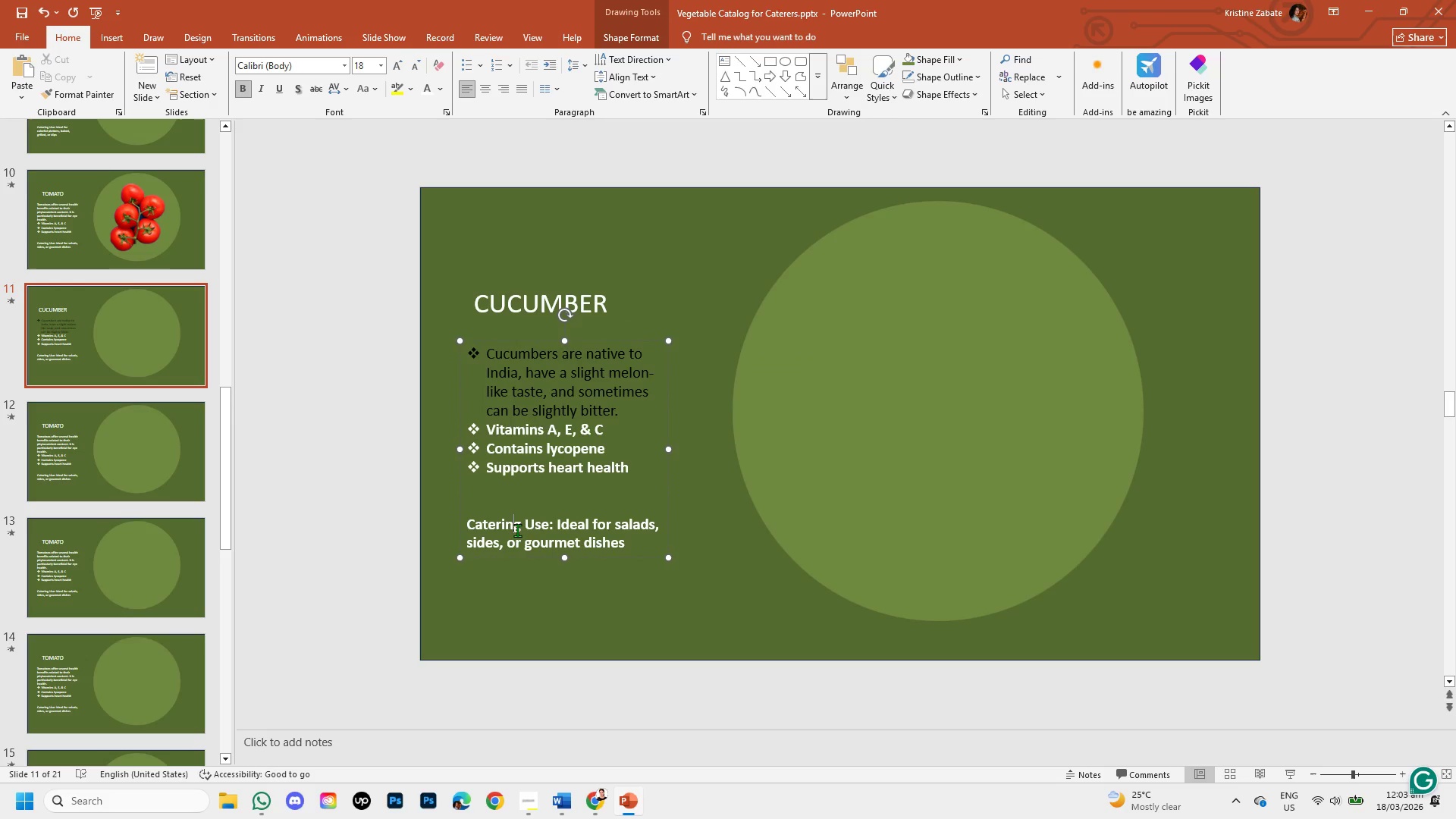 
key(Control+Z)
 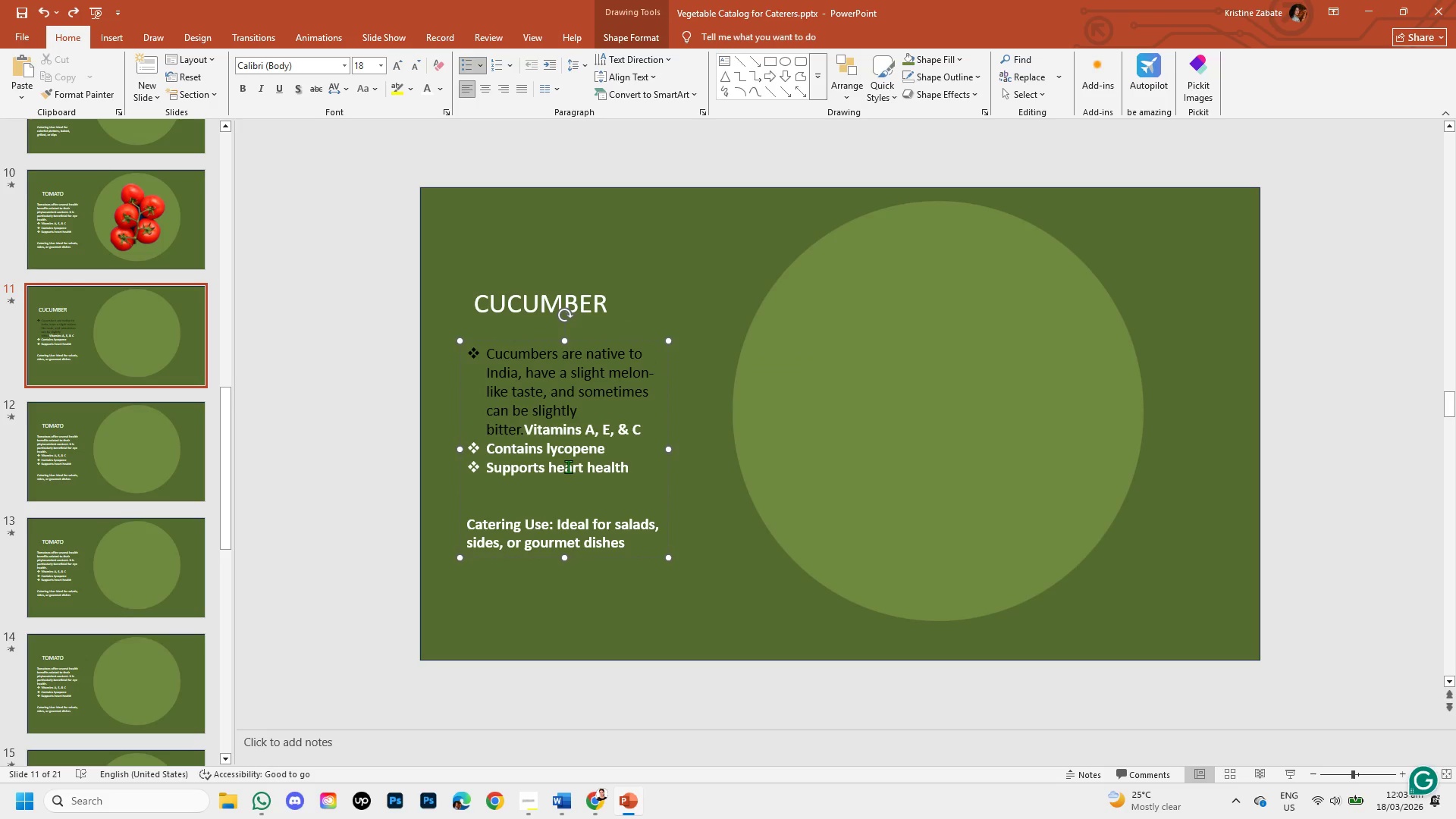 
key(Control+Z)
 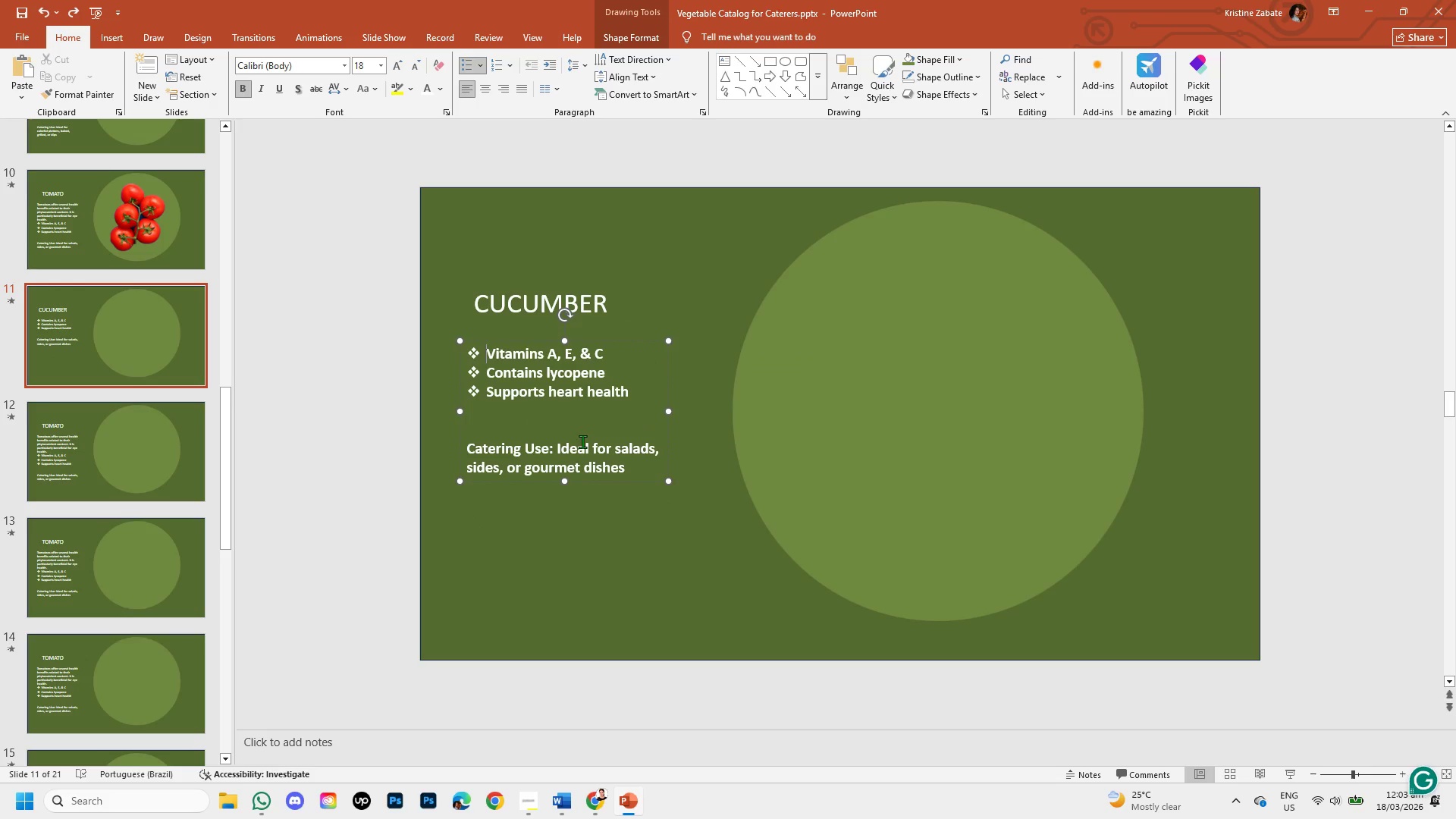 
key(Control+V)
 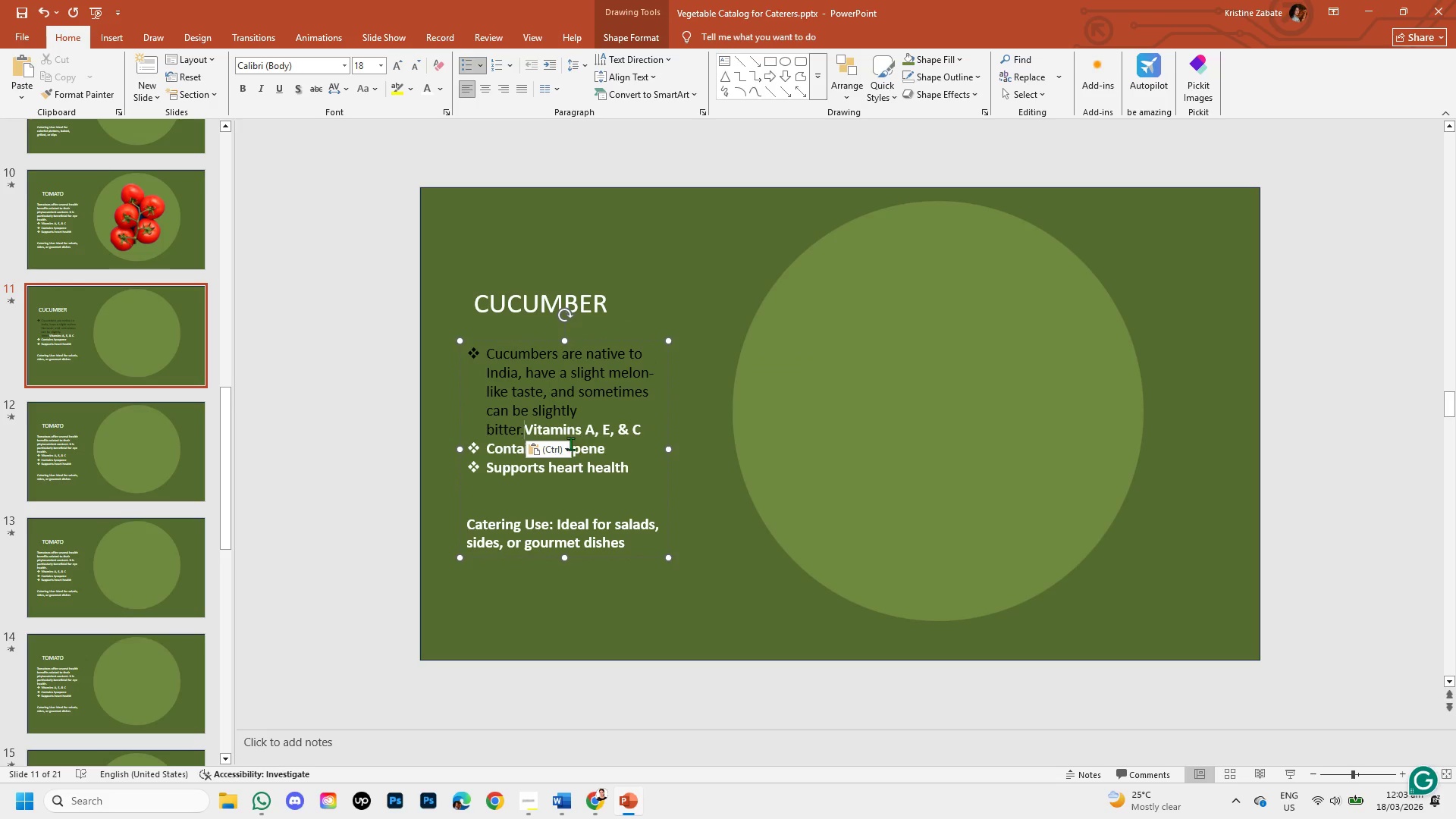 
left_click([565, 446])
 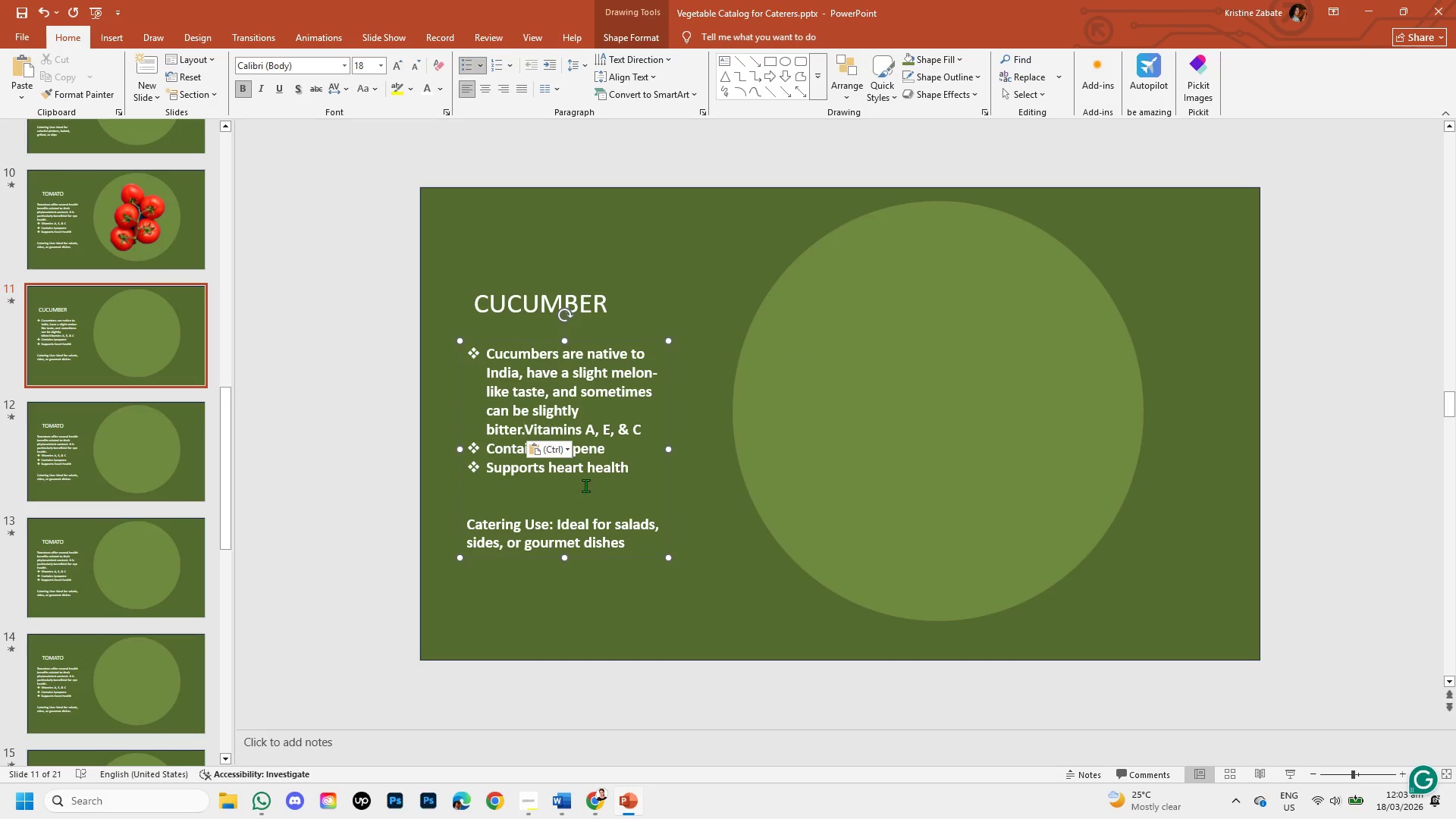 
key(Enter)
 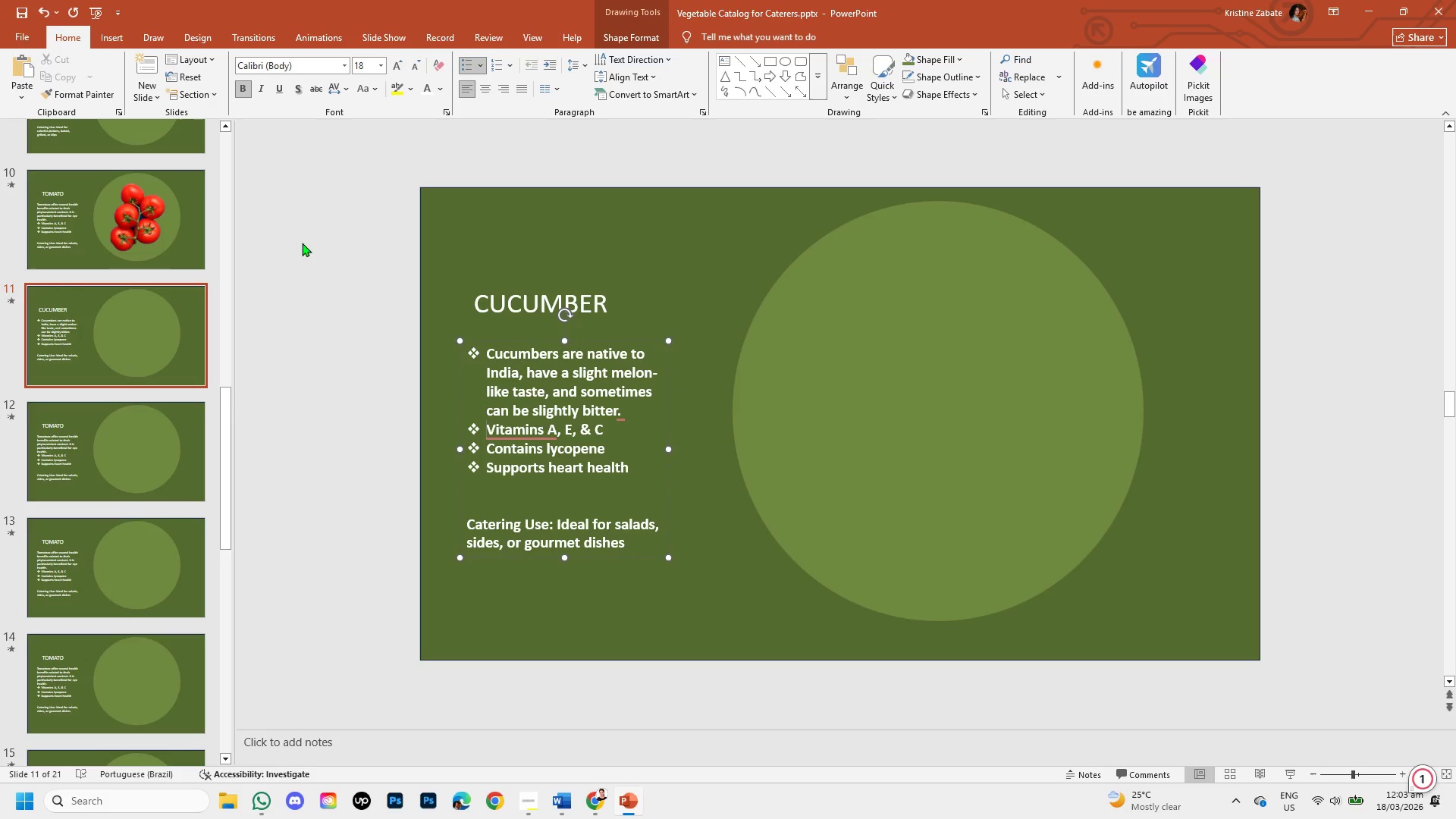 
left_click([602, 477])
 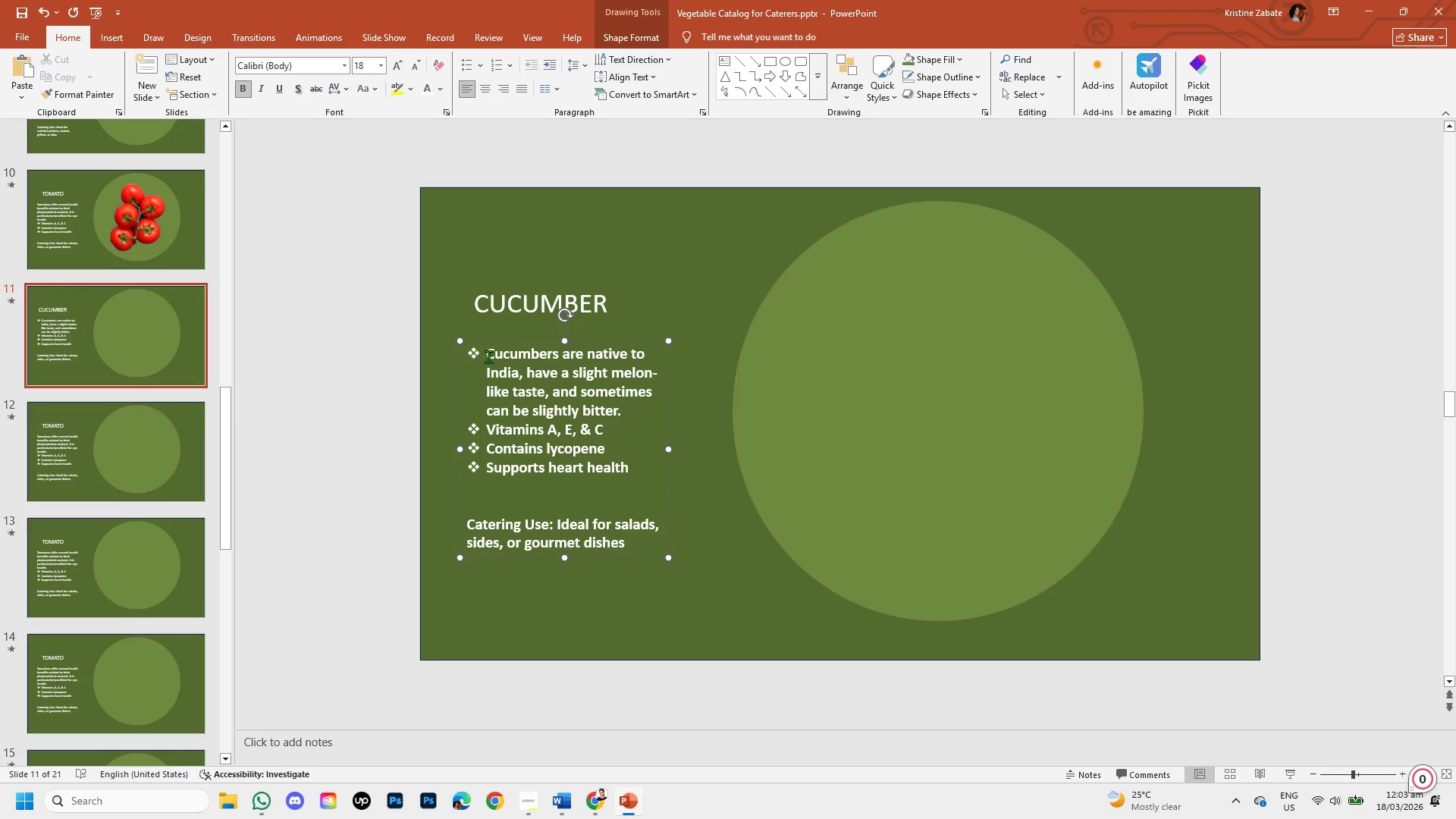 
left_click([488, 356])
 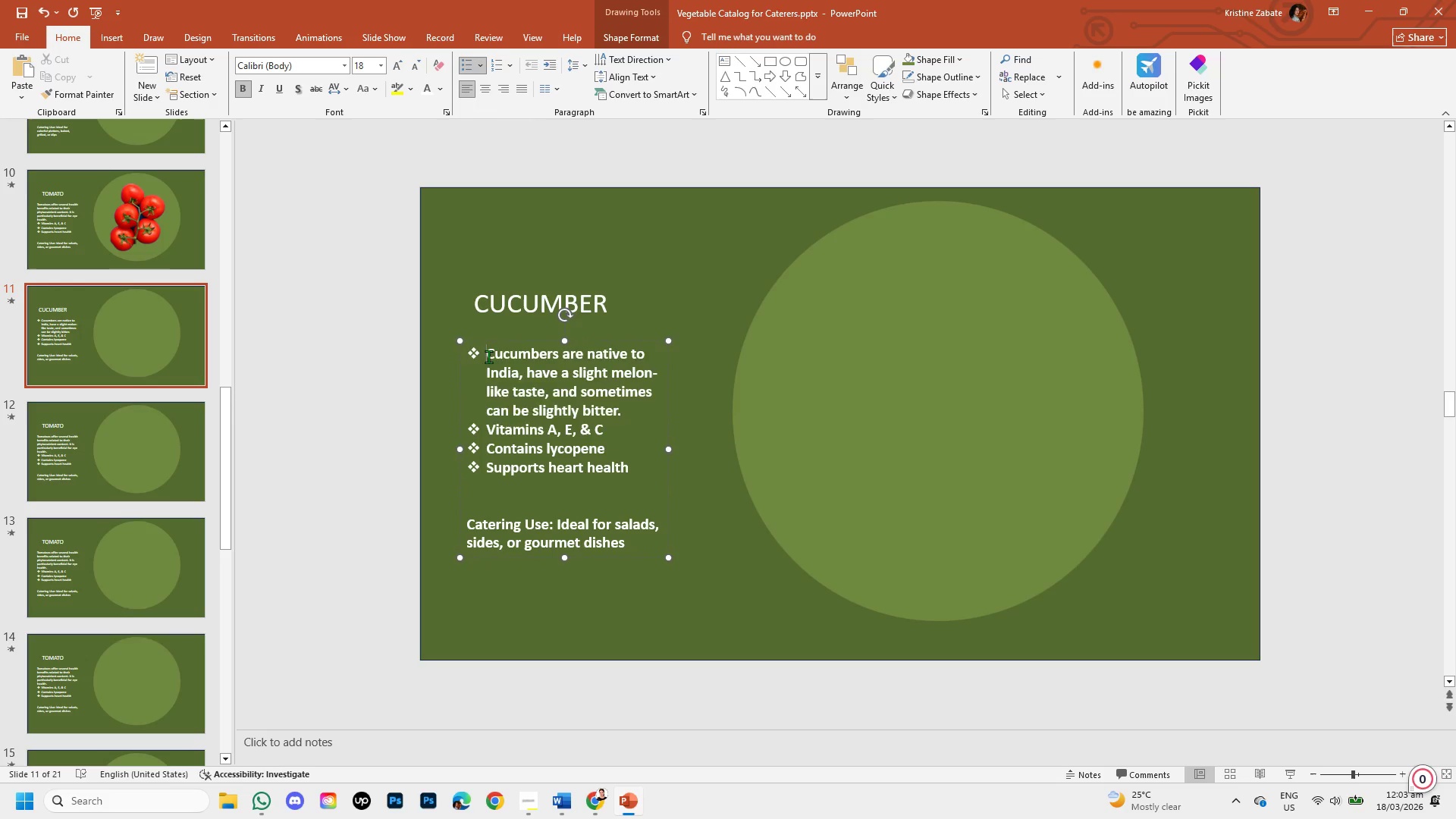 
key(Backspace)
 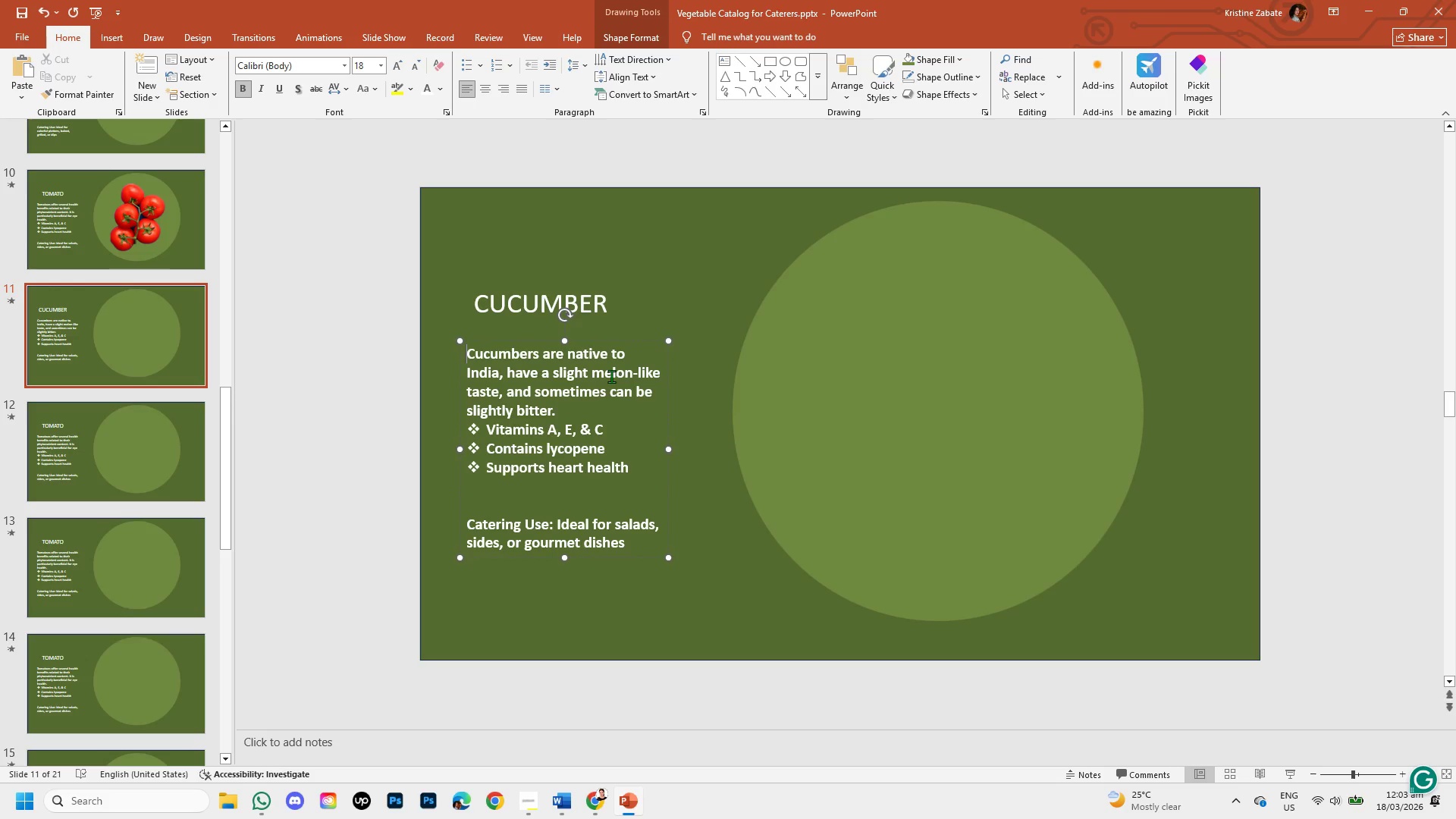 
wait(9.66)
 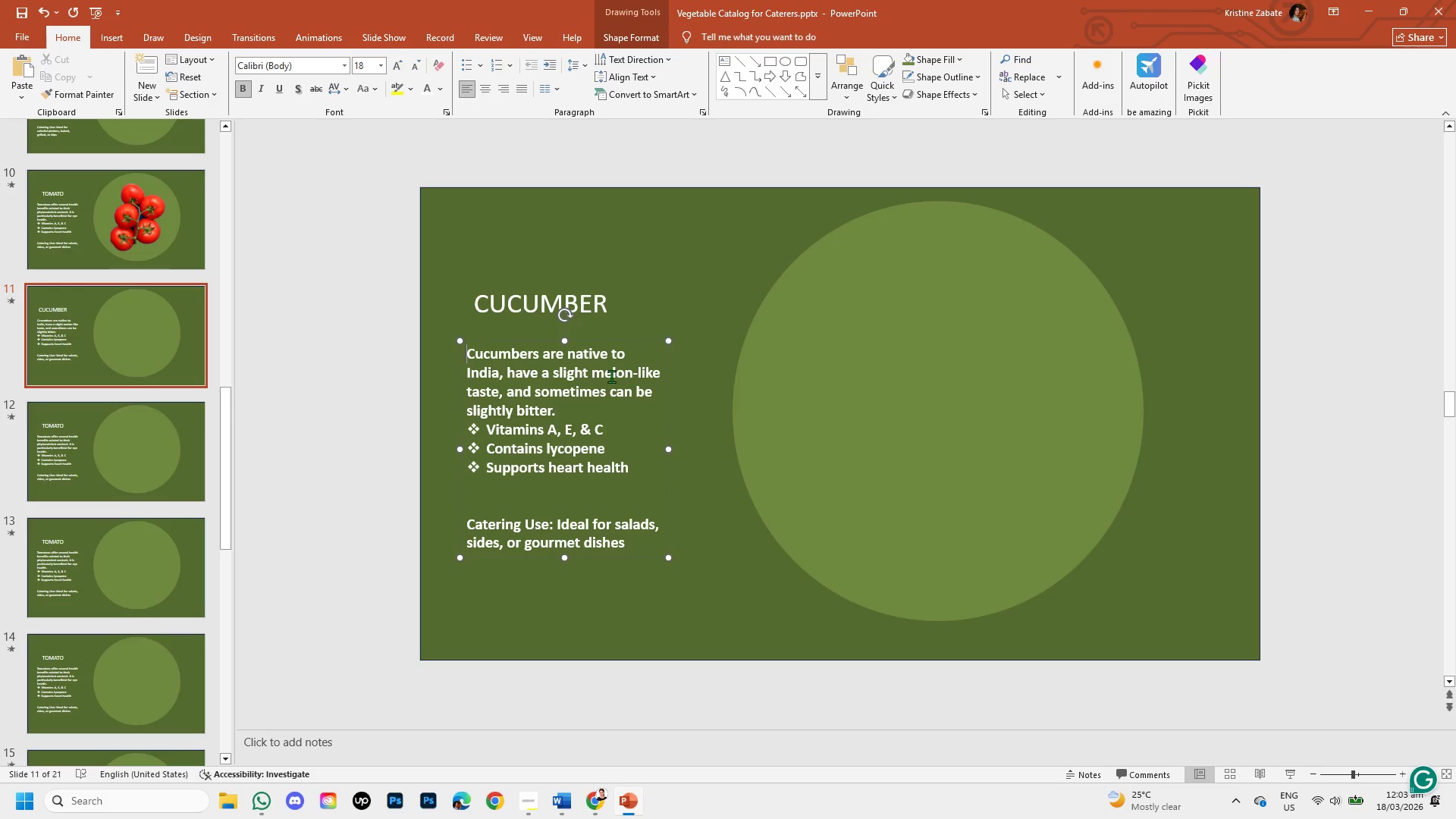 
left_click([587, 800])
 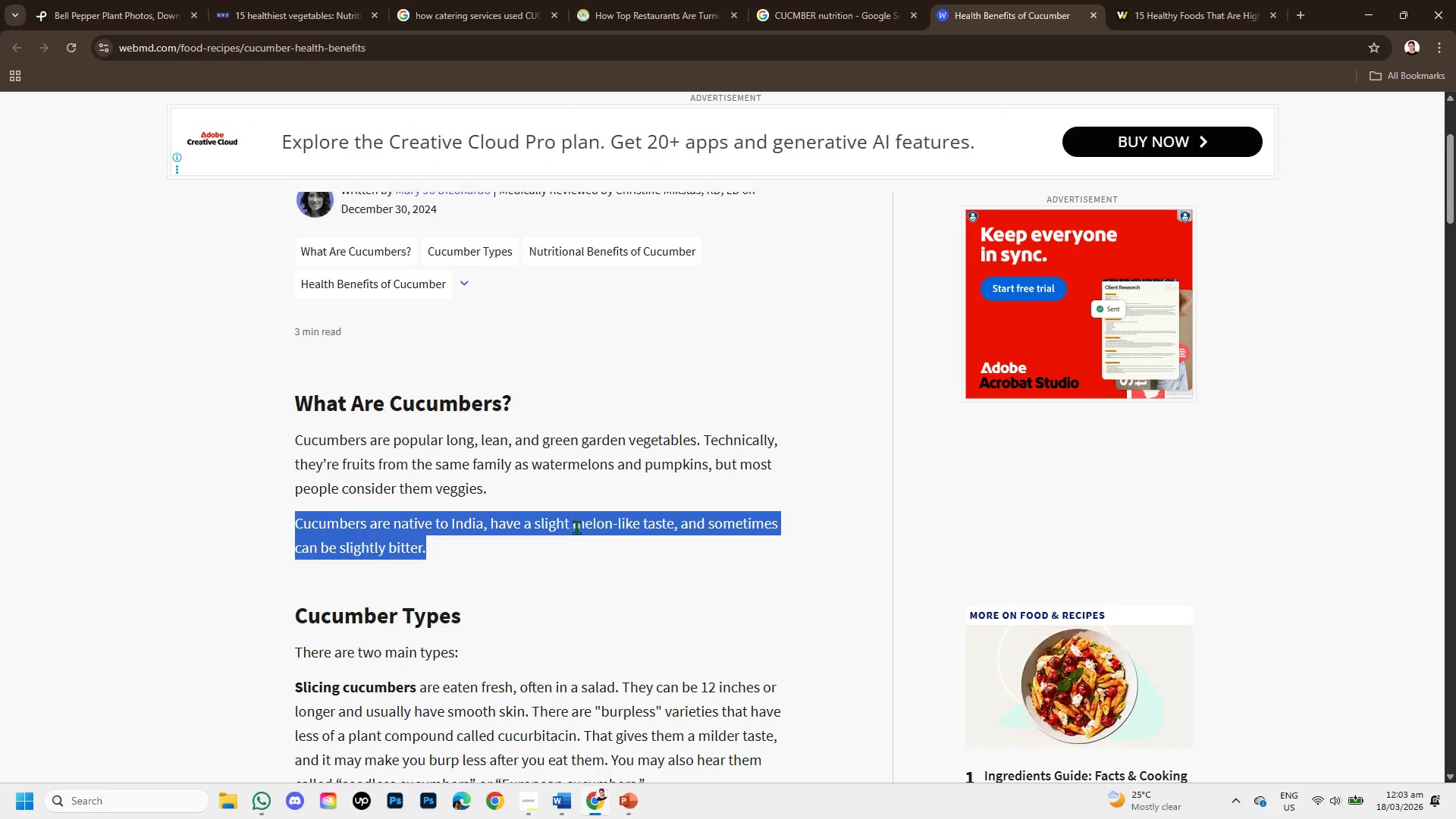 
scroll: coordinate [573, 533], scroll_direction: down, amount: 3.0
 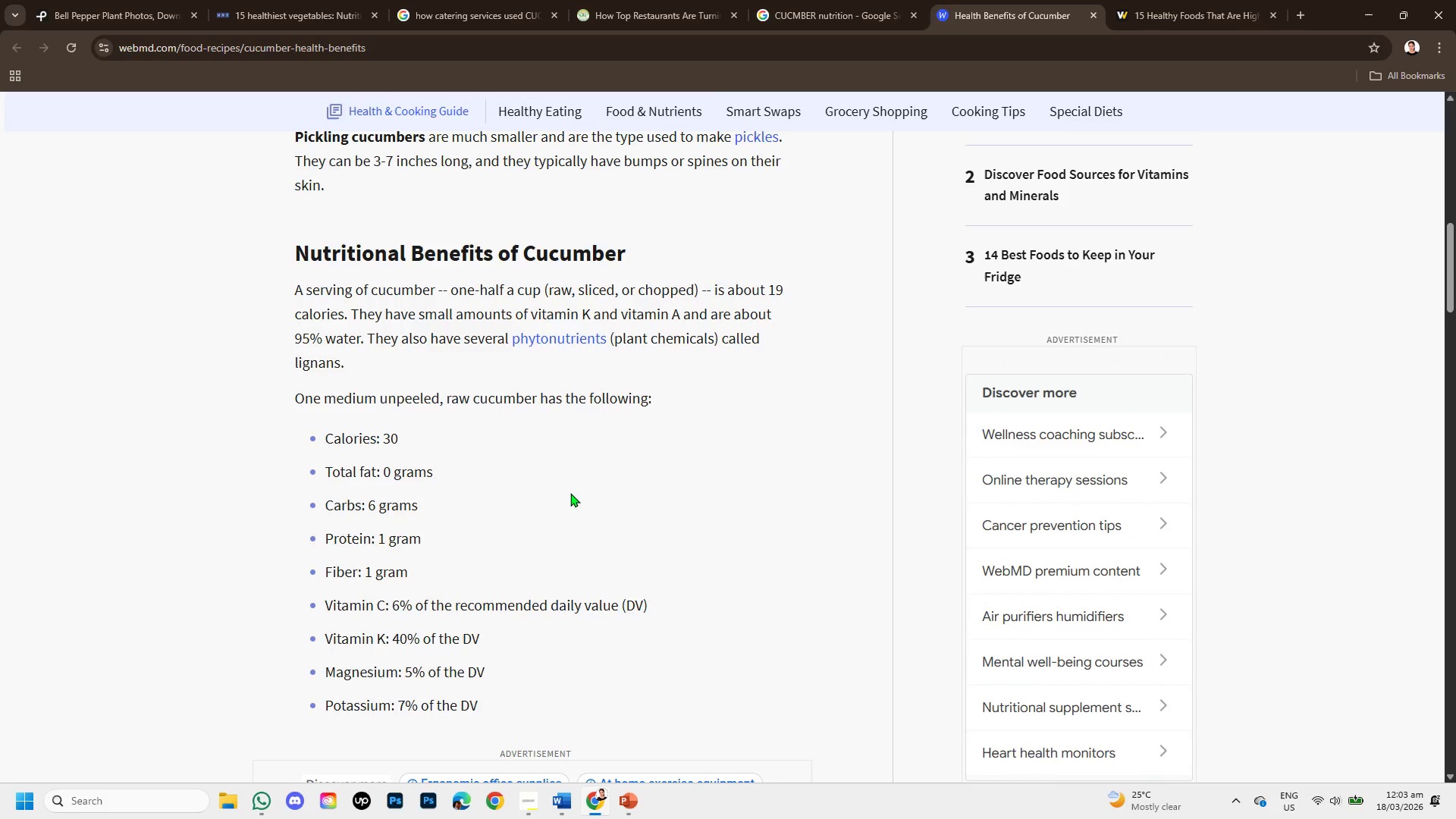 
wait(8.53)
 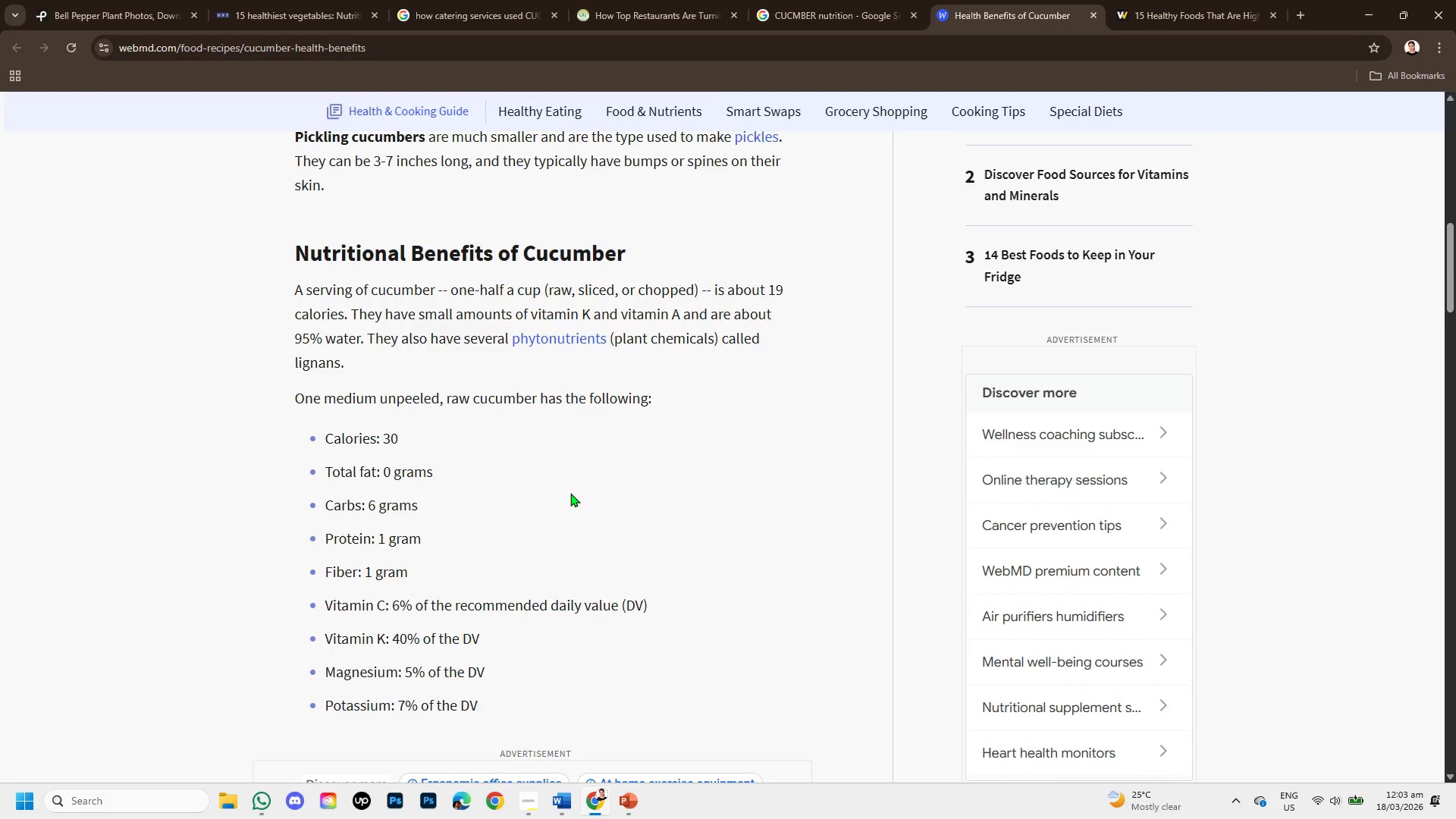 
scroll: coordinate [628, 287], scroll_direction: up, amount: 4.0
 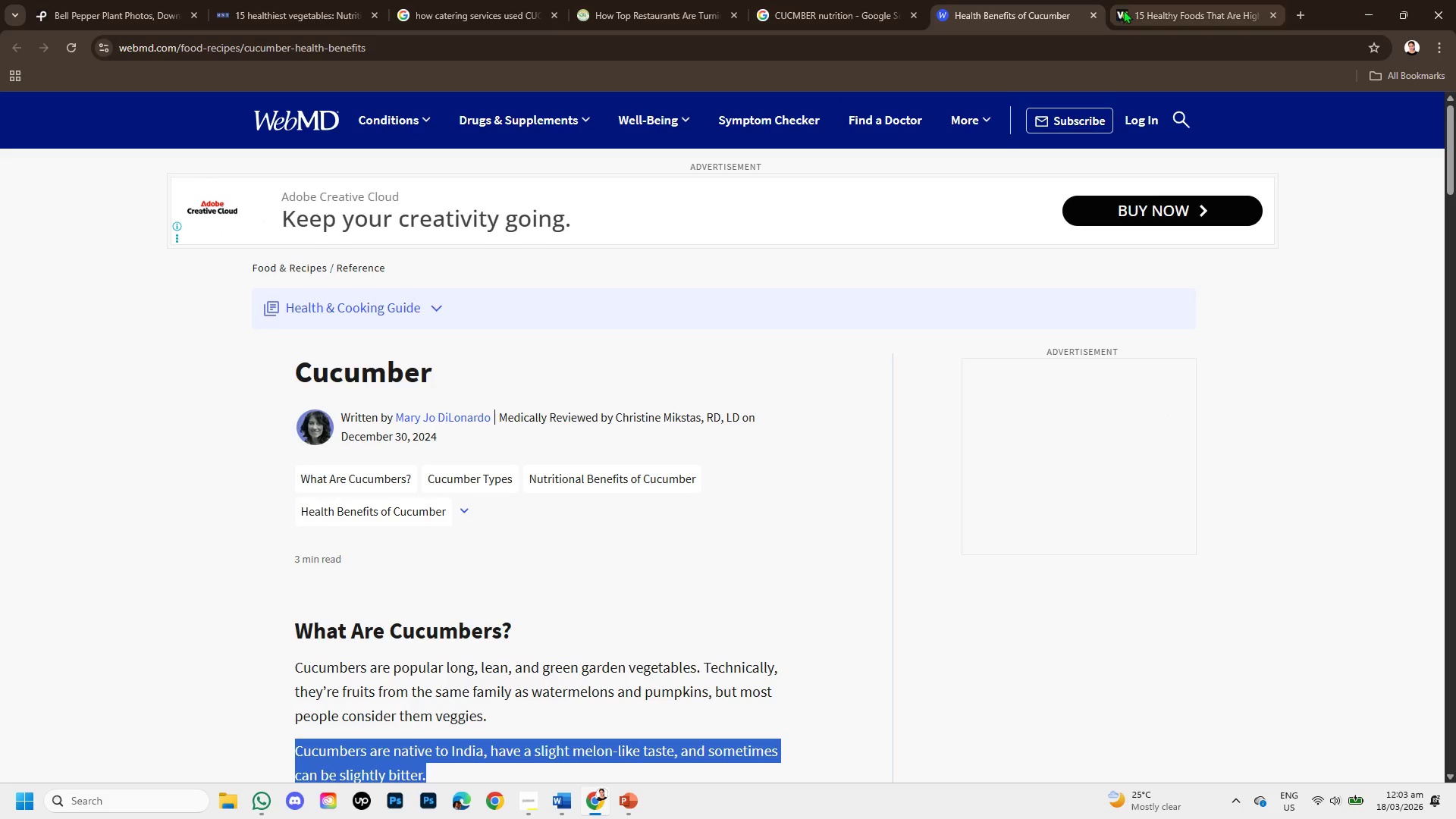 
left_click([1125, 11])
 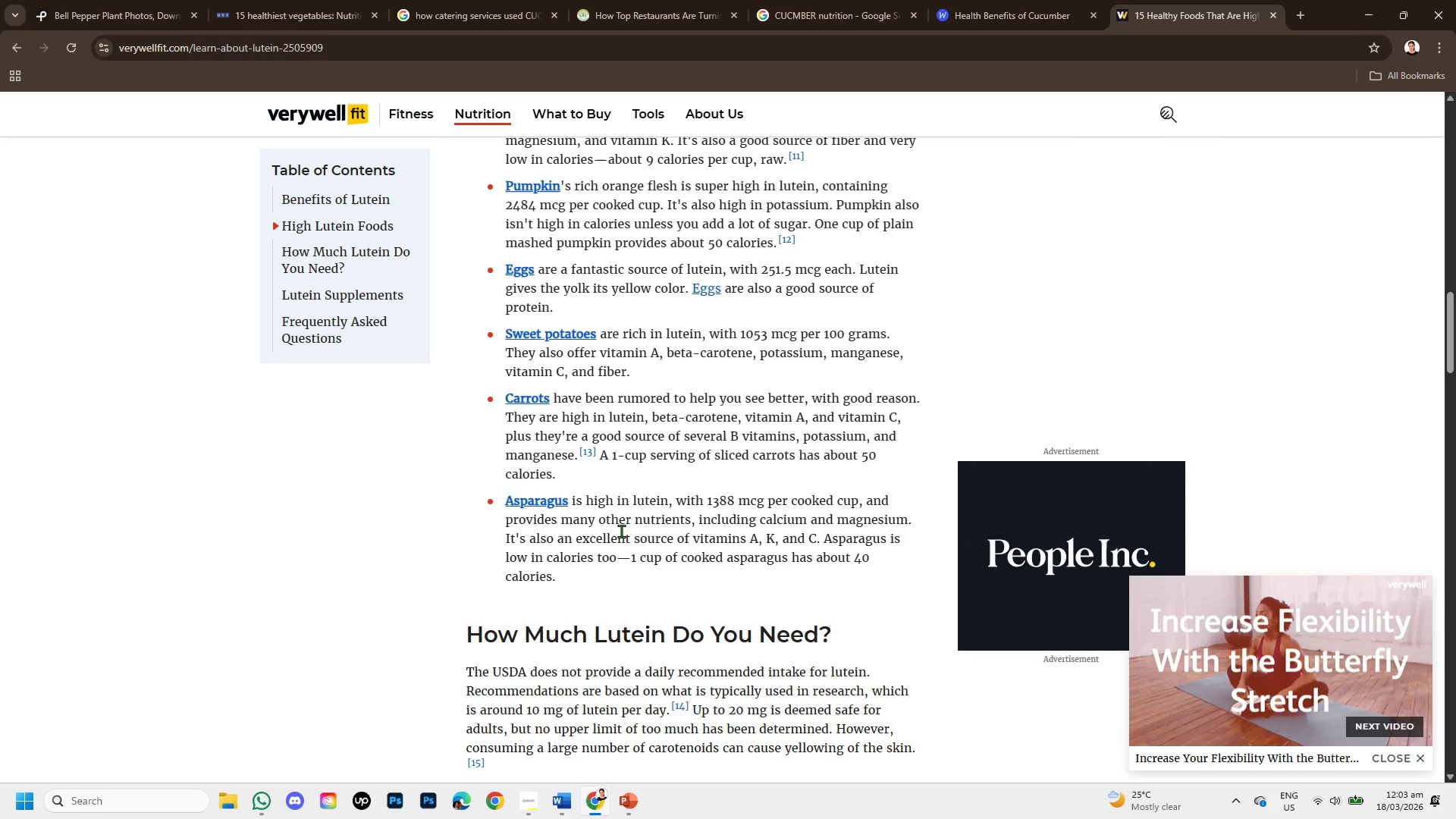 
scroll: coordinate [622, 521], scroll_direction: up, amount: 3.0
 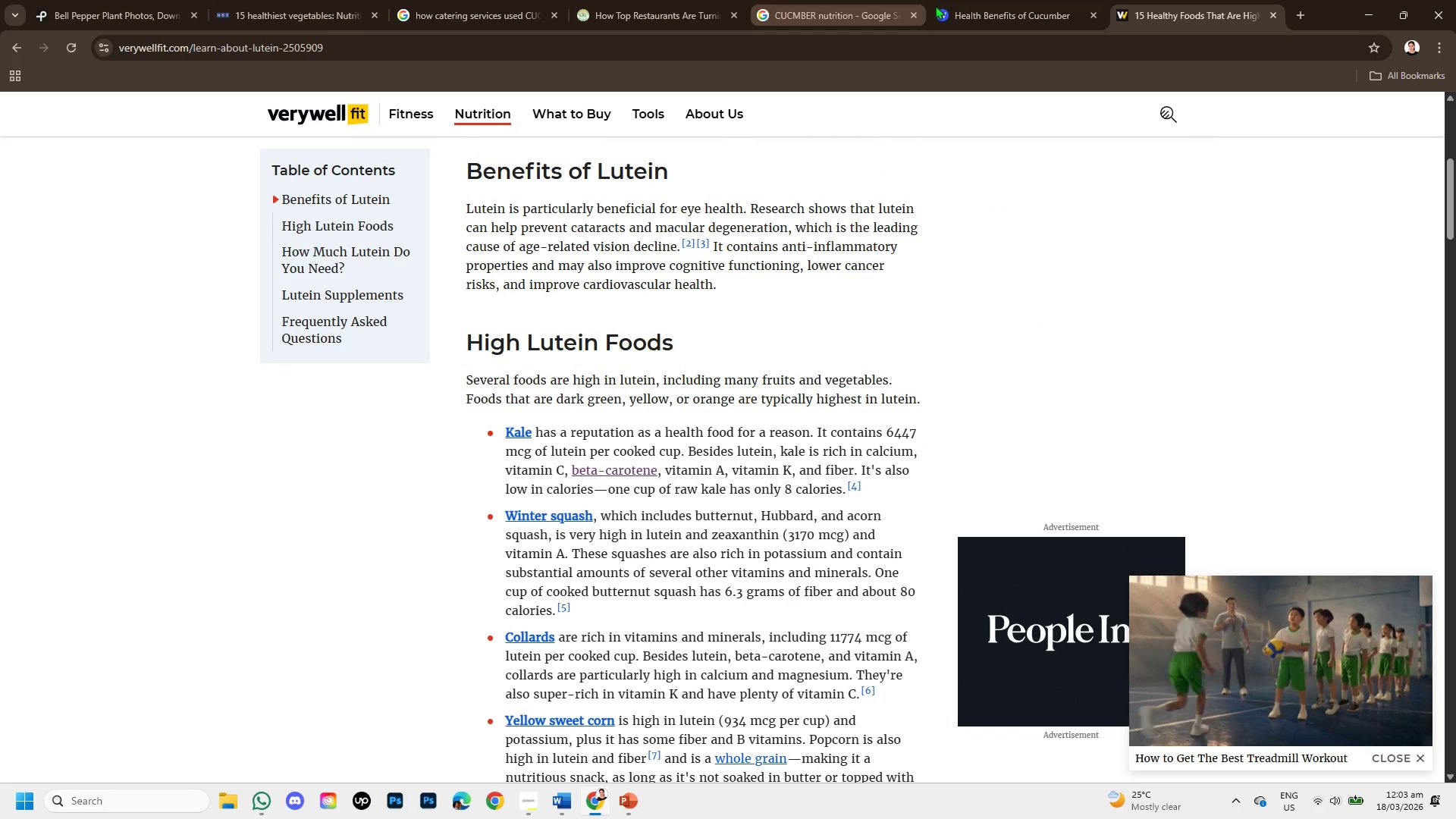 
left_click([940, 5])
 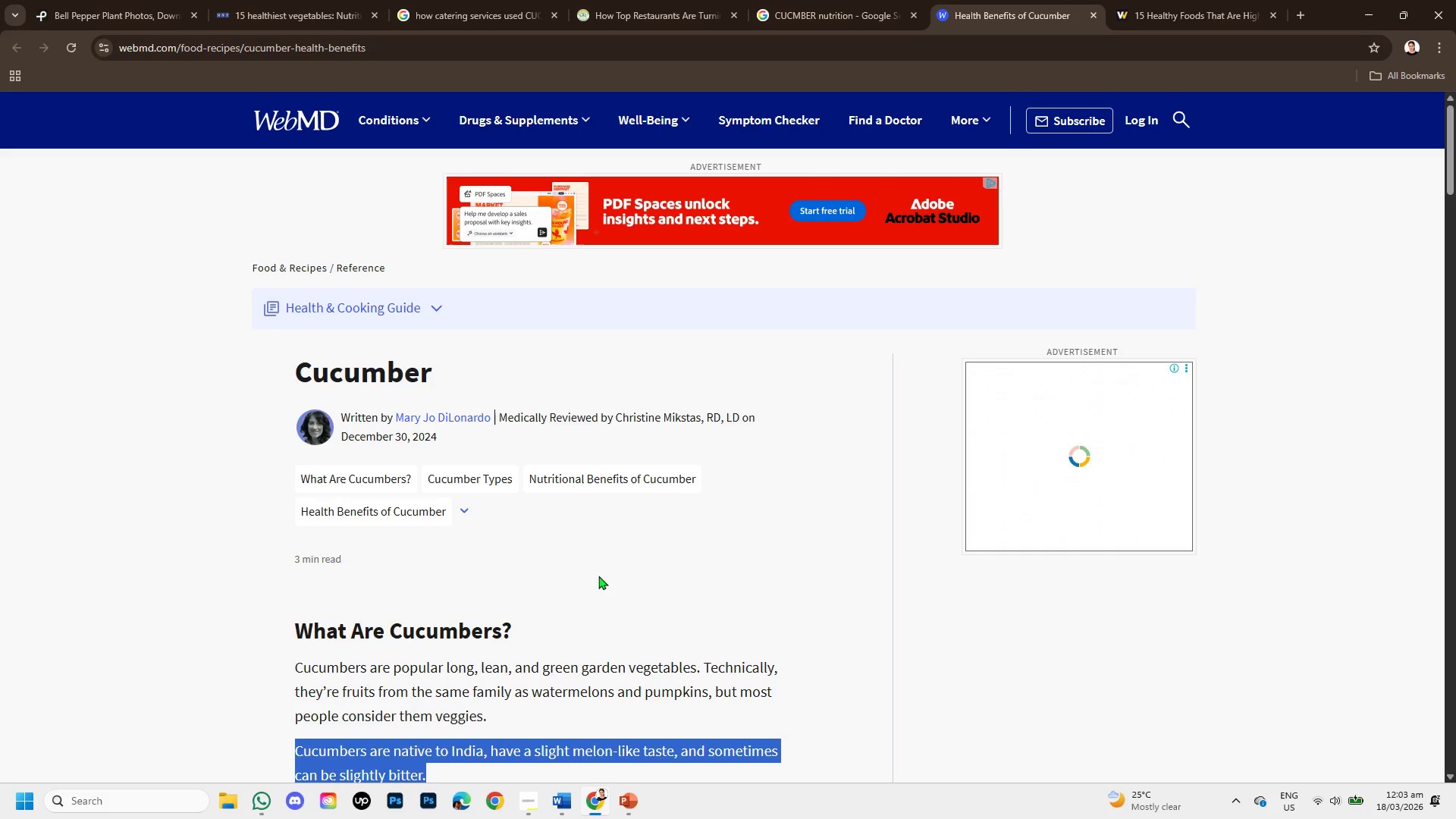 
scroll: coordinate [598, 570], scroll_direction: down, amount: 5.0
 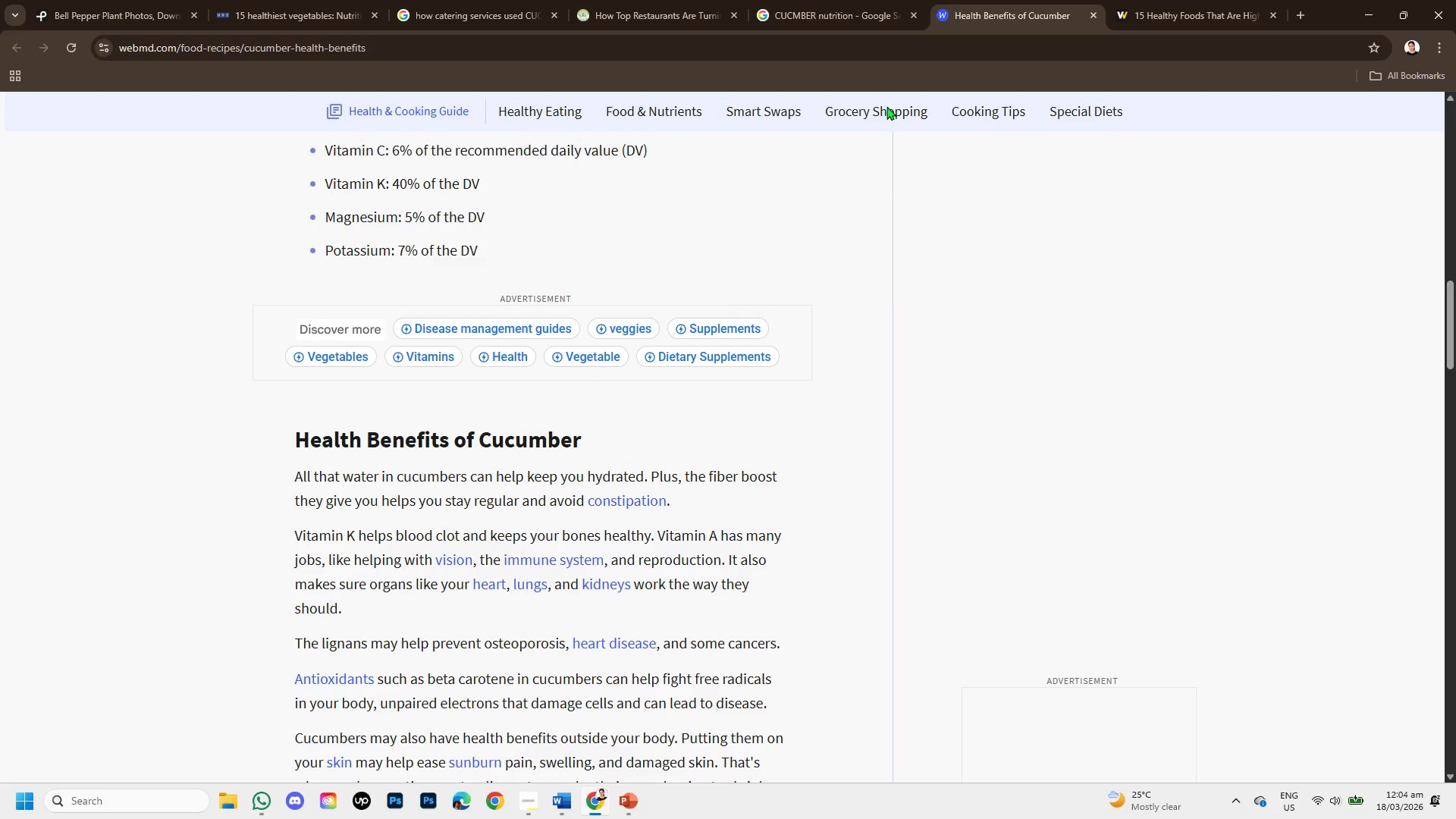 
left_click([854, 0])
 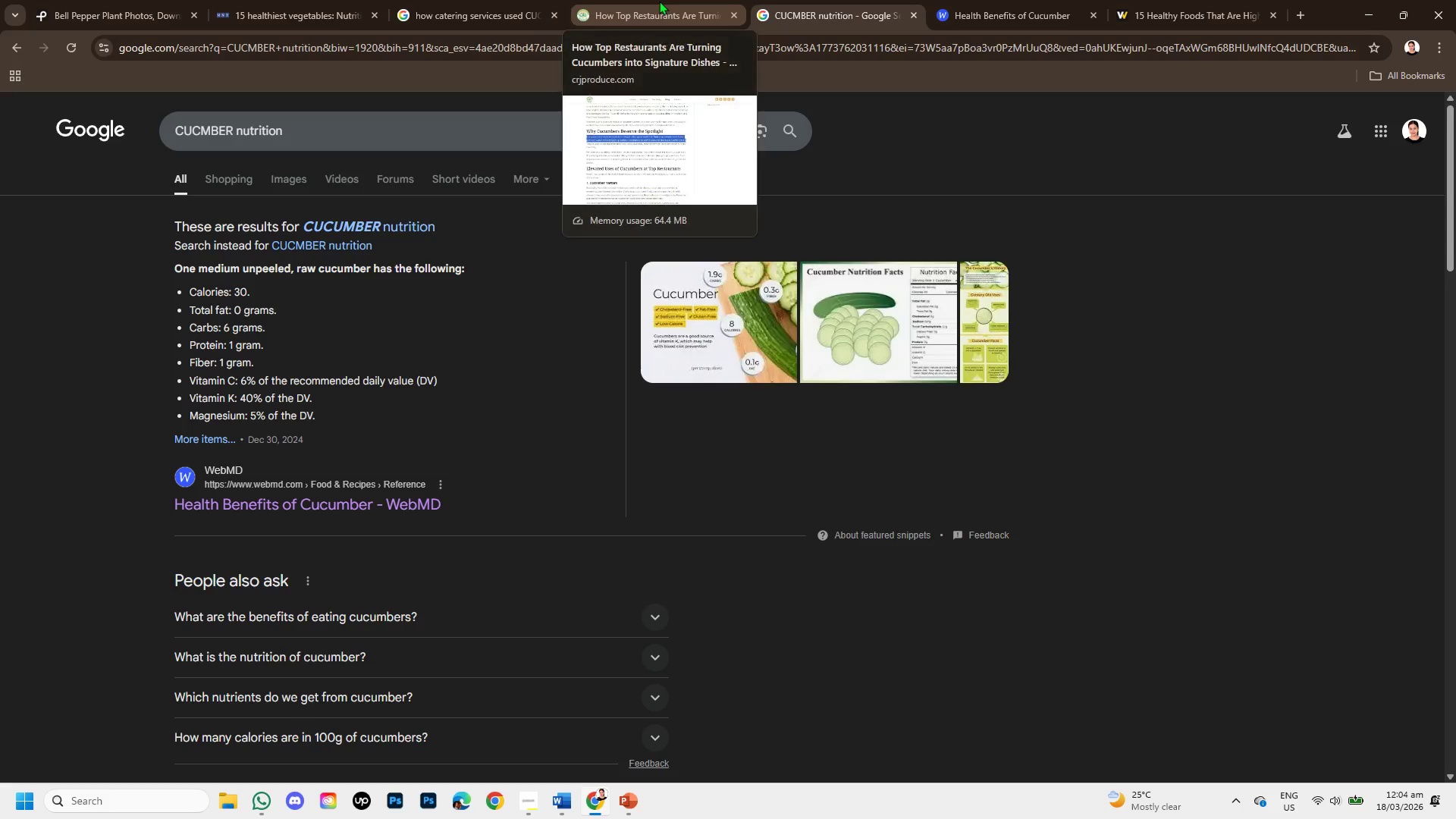 
left_click([659, 1])
 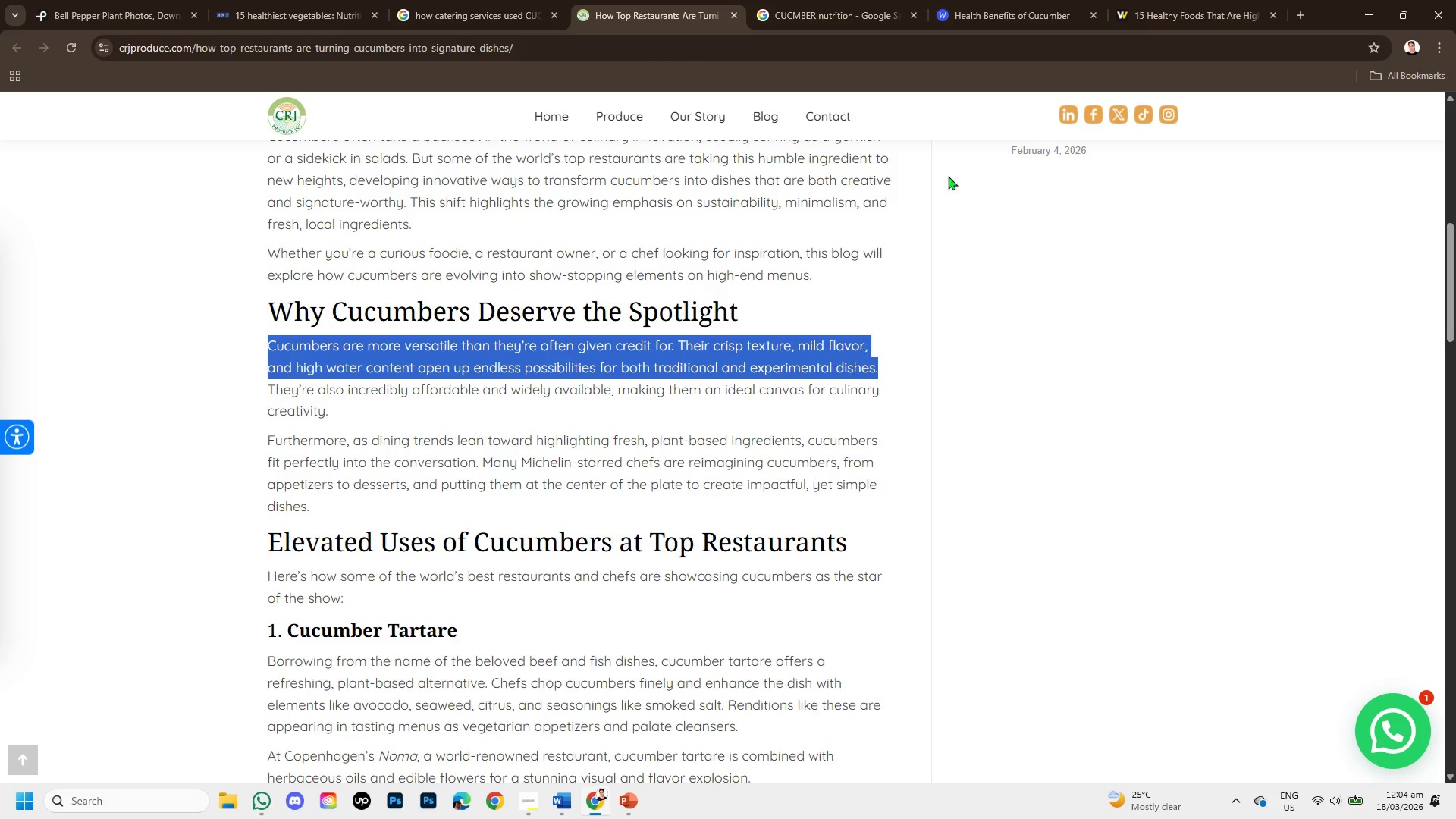 
left_click([1034, 0])
 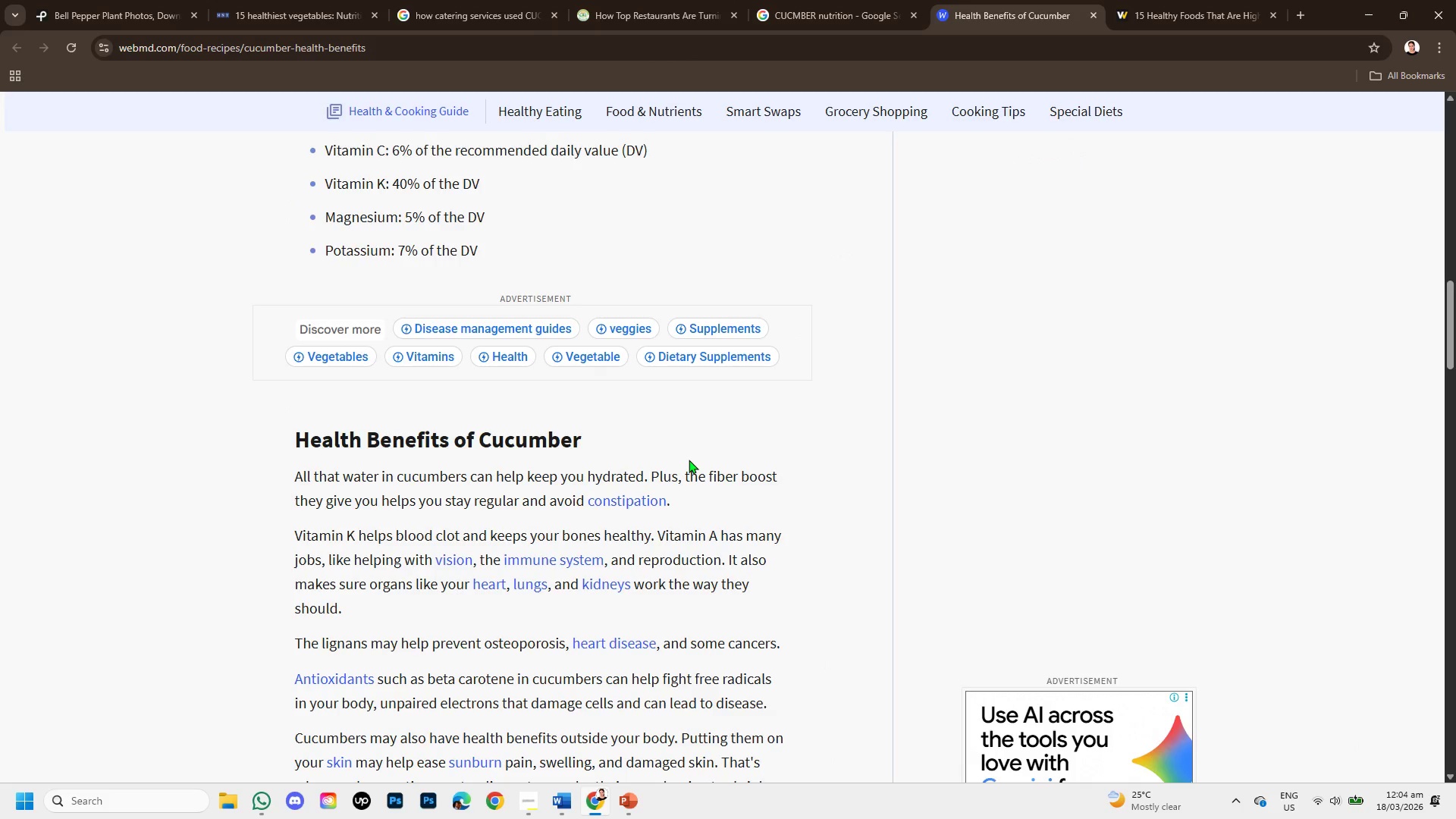 
scroll: coordinate [451, 585], scroll_direction: up, amount: 1.0
 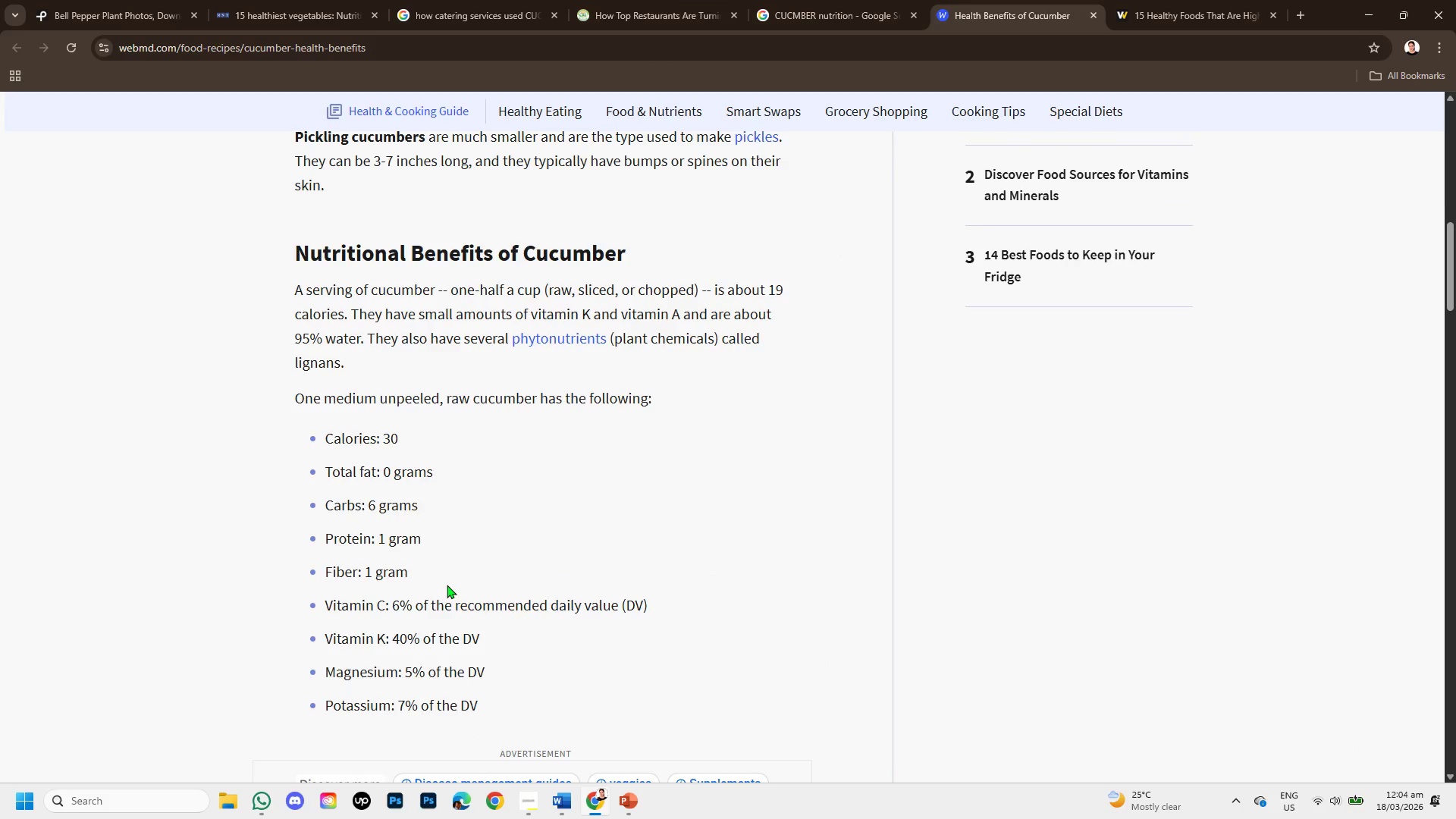 
scroll: coordinate [445, 583], scroll_direction: none, amount: 0.0
 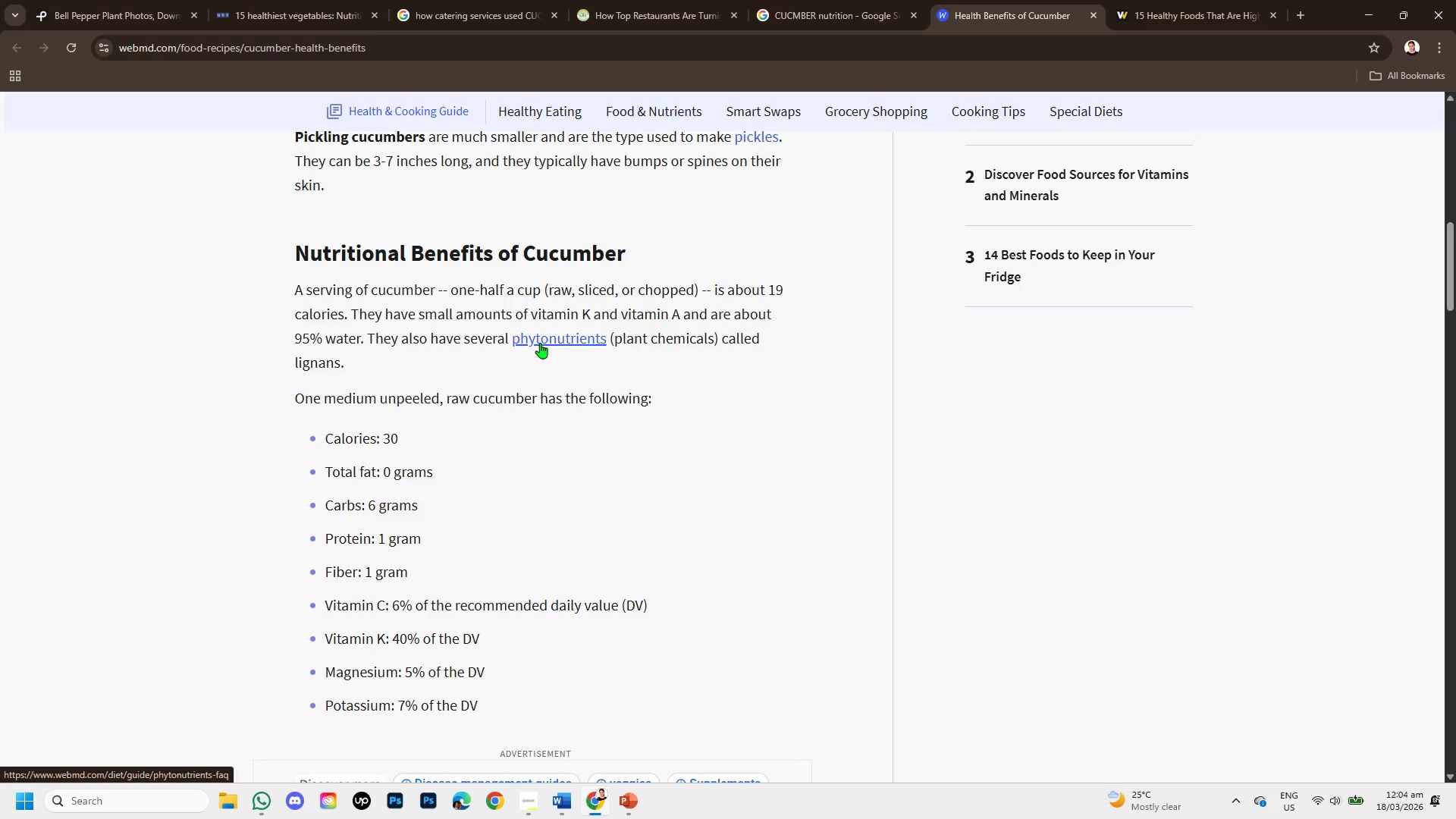 
left_click([540, 343])
 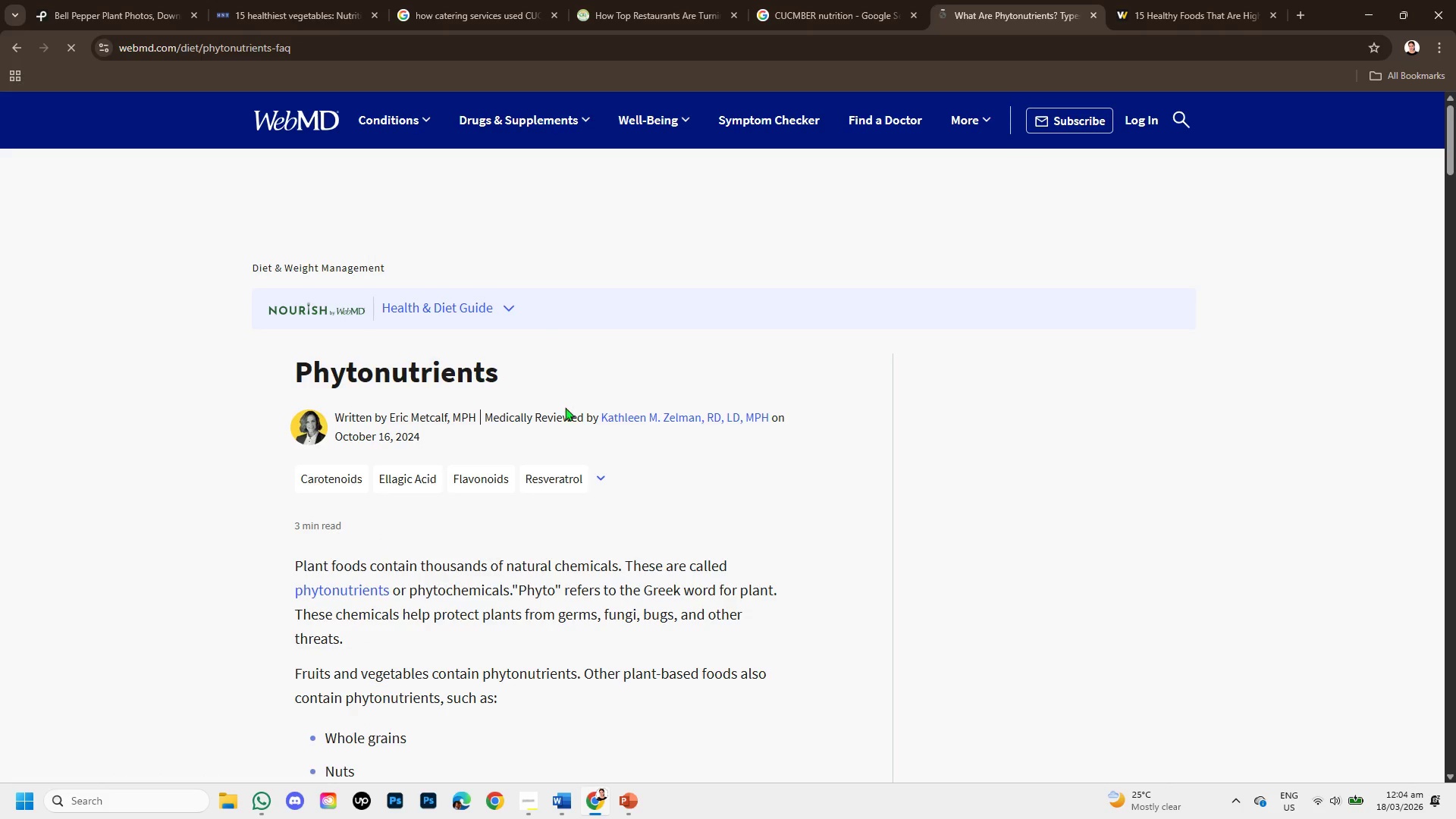 
scroll: coordinate [494, 448], scroll_direction: down, amount: 1.0
 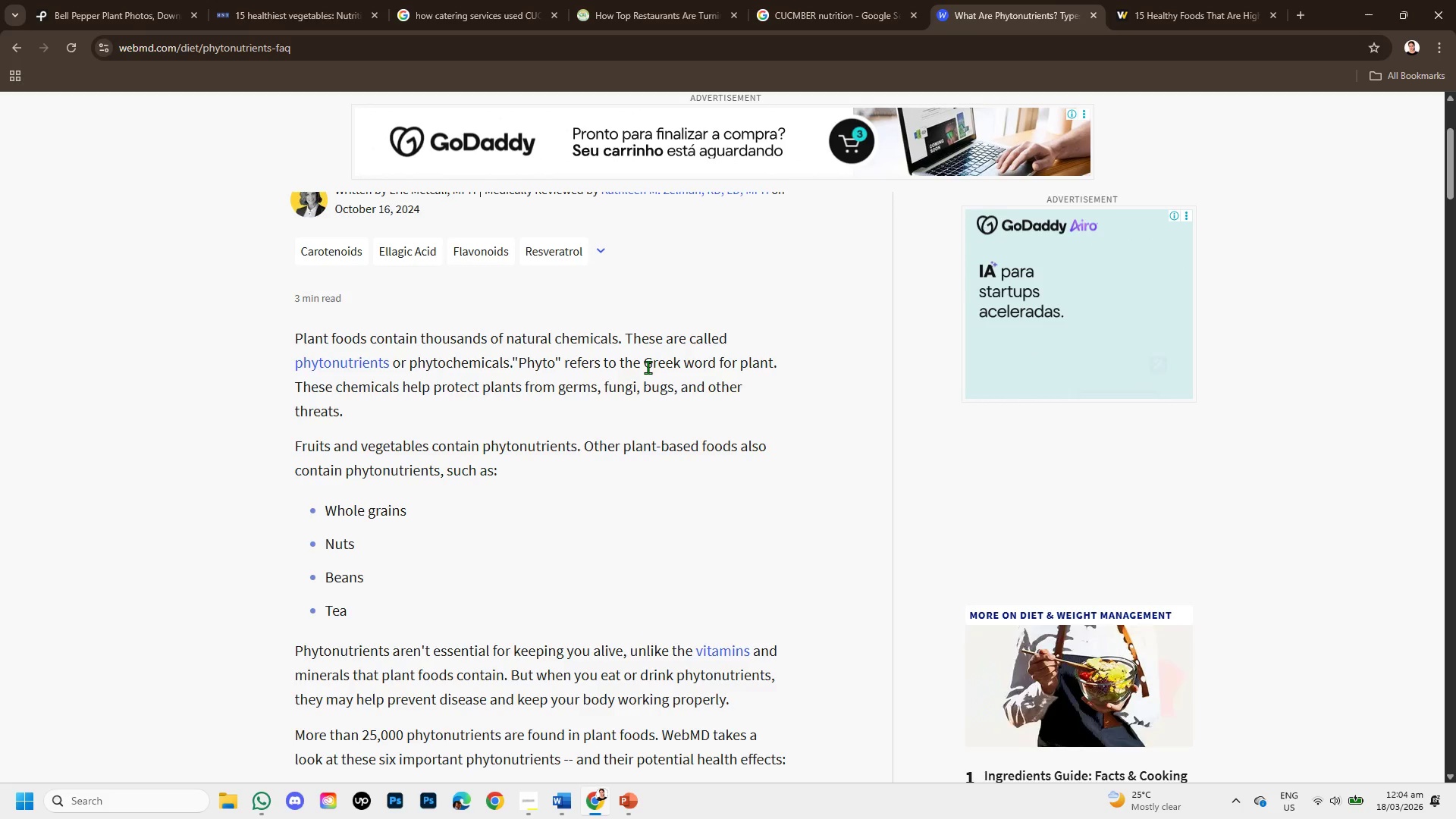 
wait(12.47)
 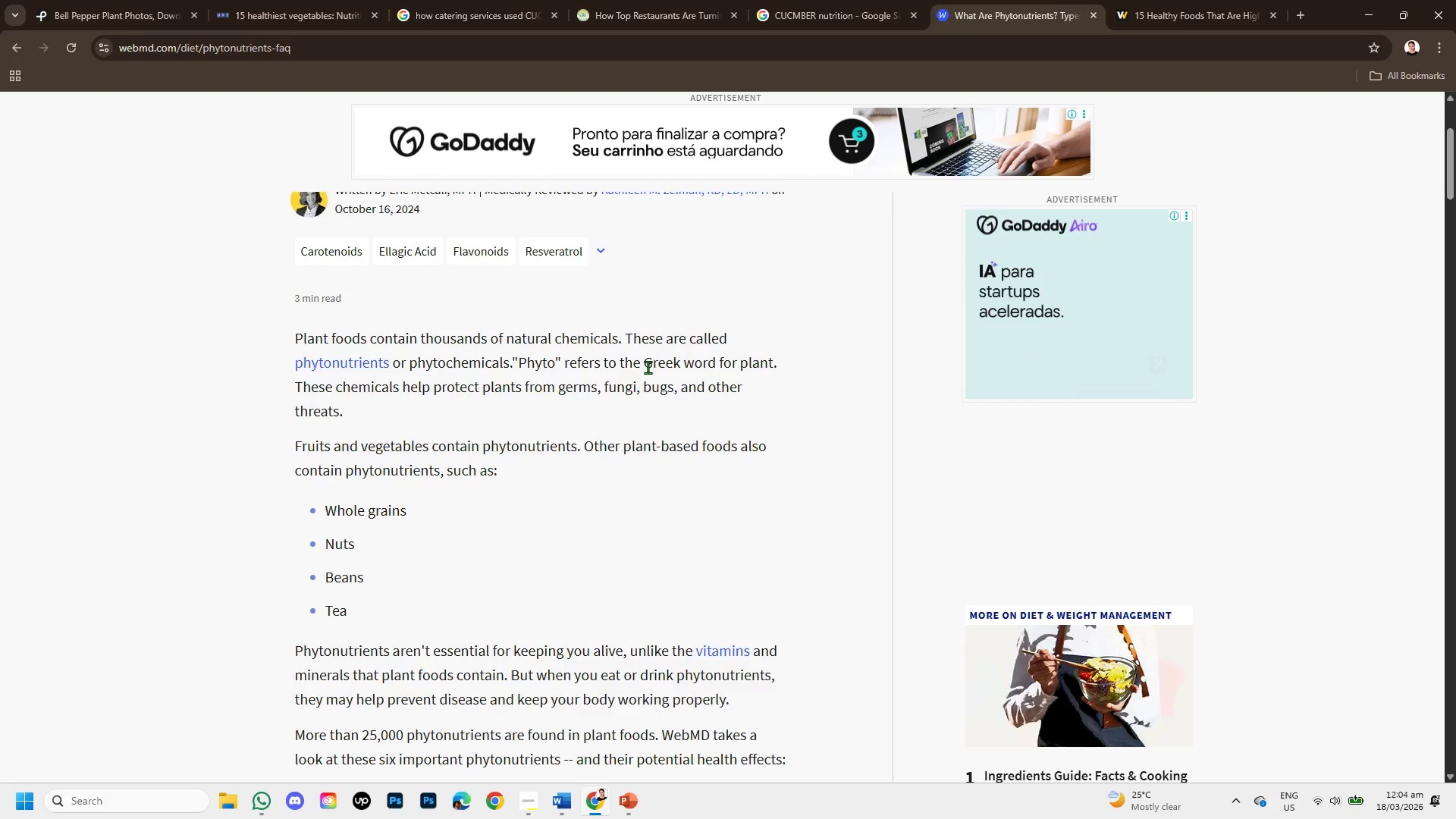 
scroll: coordinate [607, 511], scroll_direction: down, amount: 1.0
 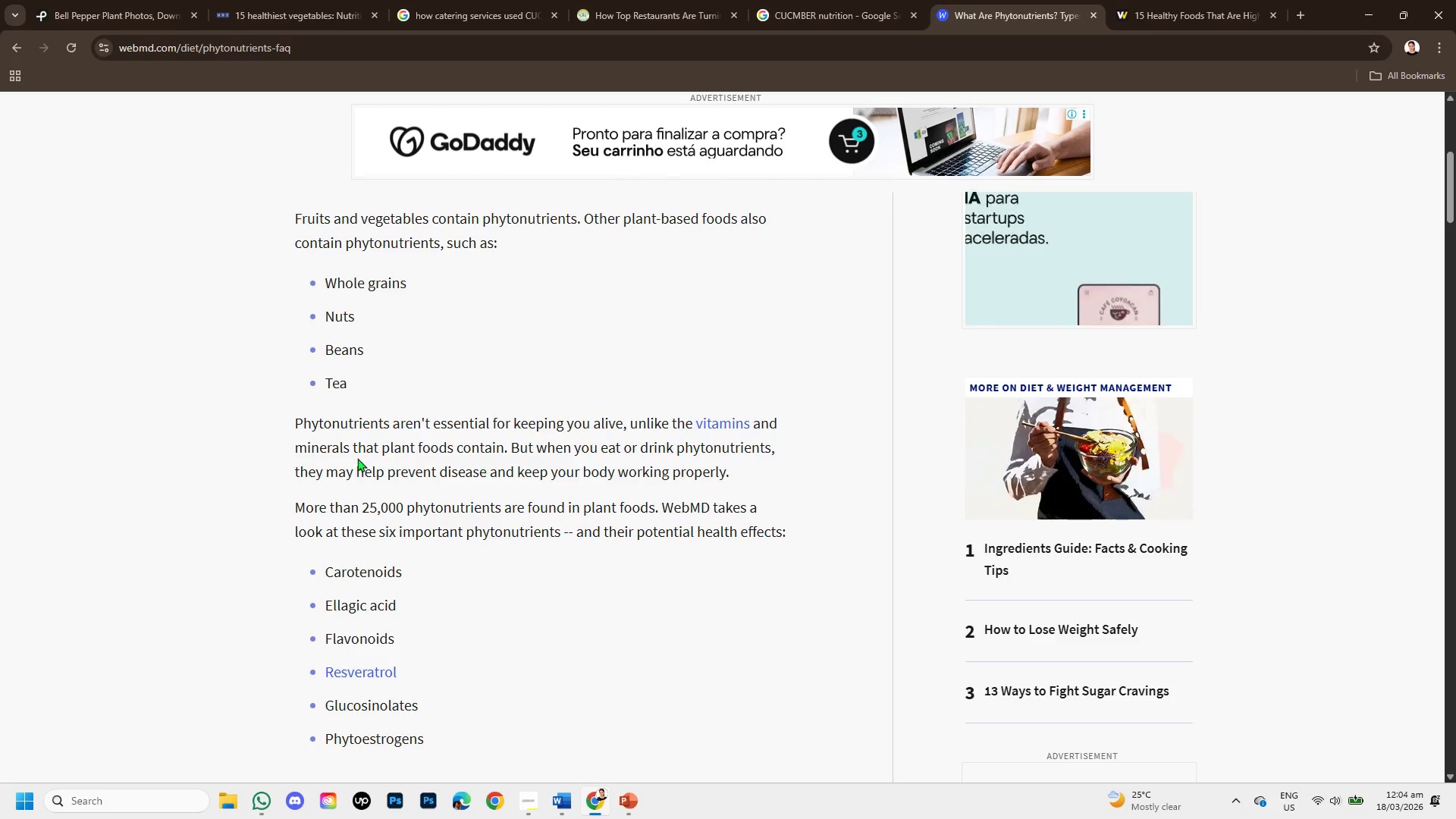 
wait(5.25)
 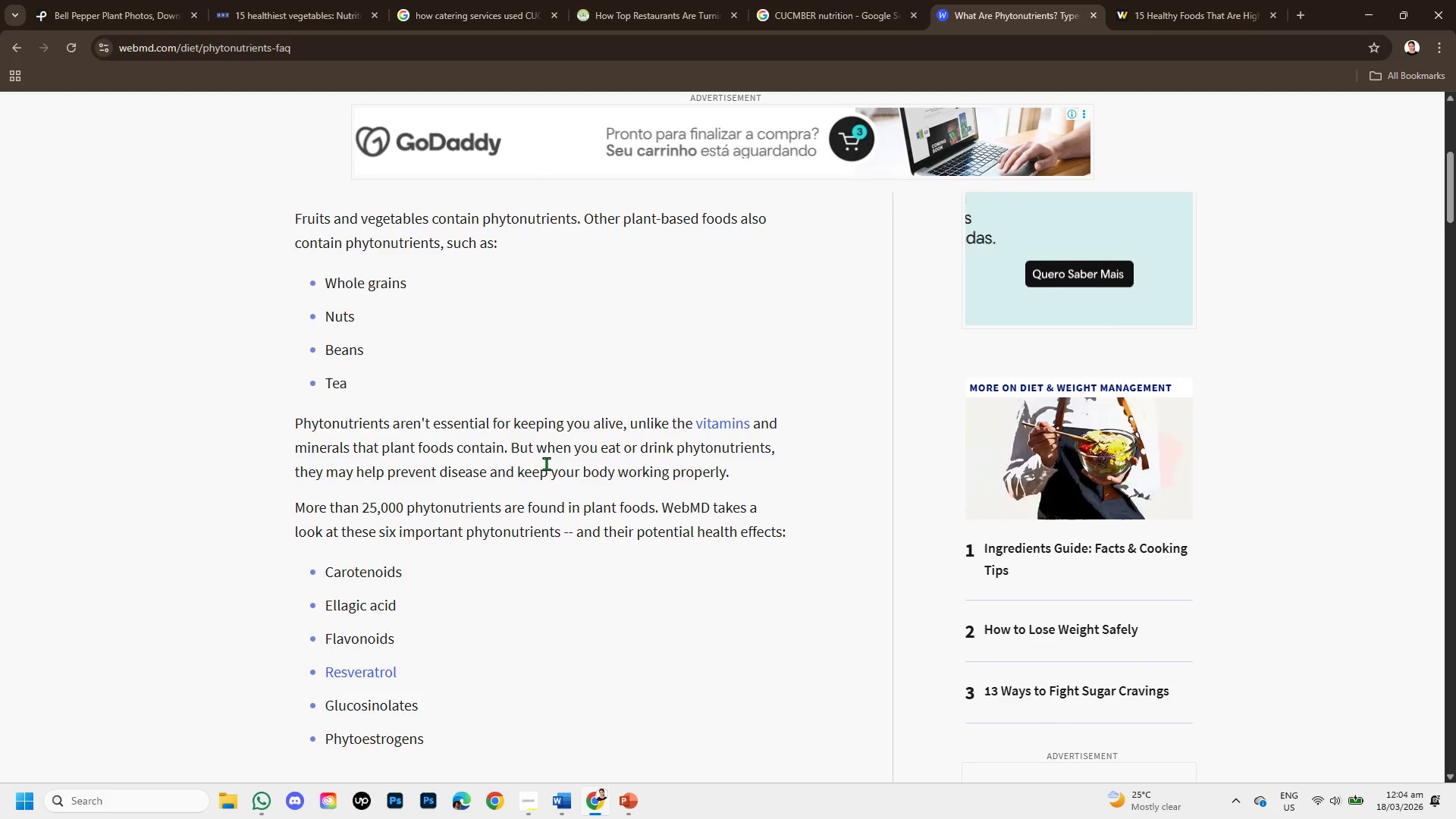 
scroll: coordinate [594, 453], scroll_direction: down, amount: 4.0
 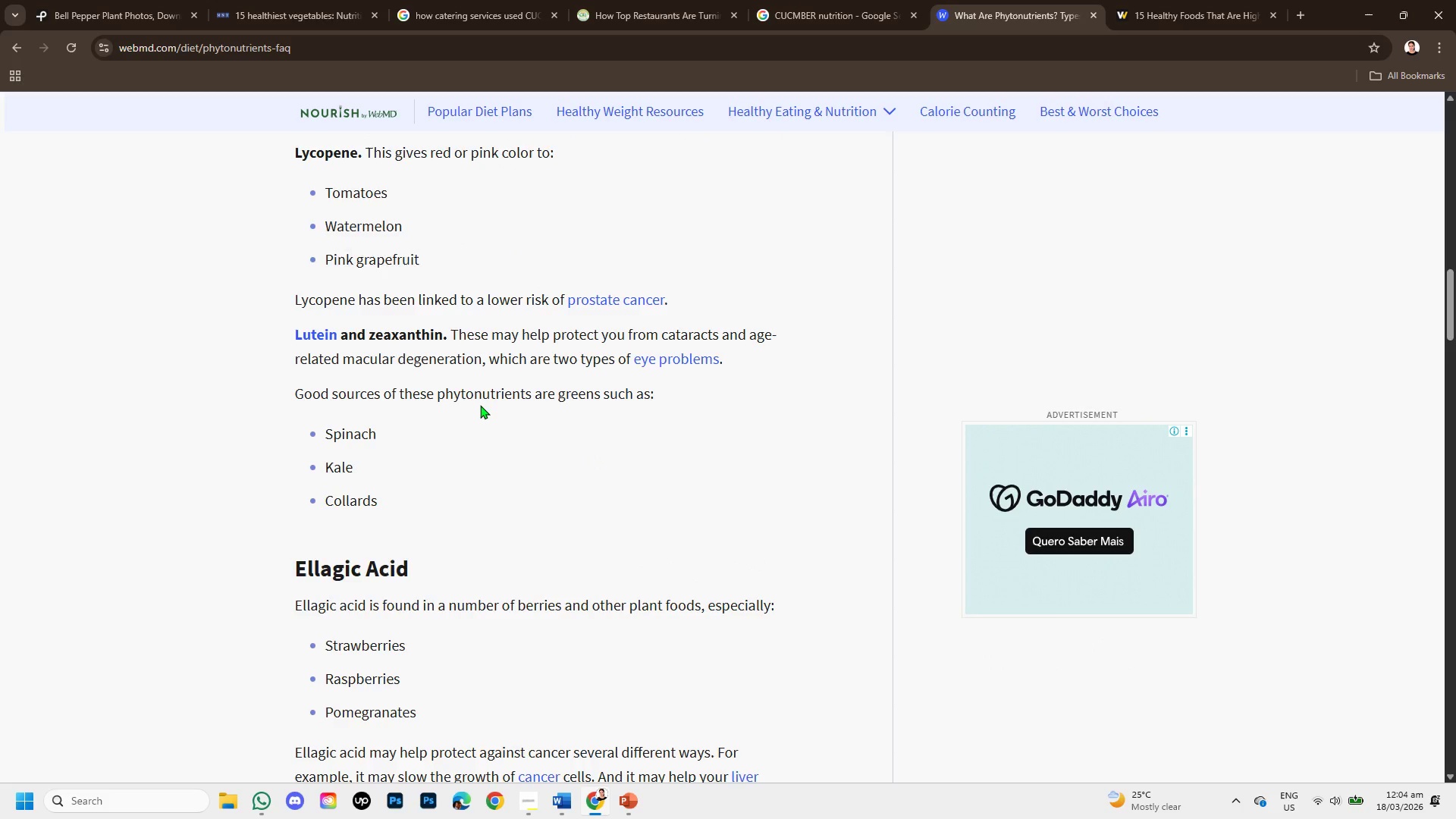 
wait(6.82)
 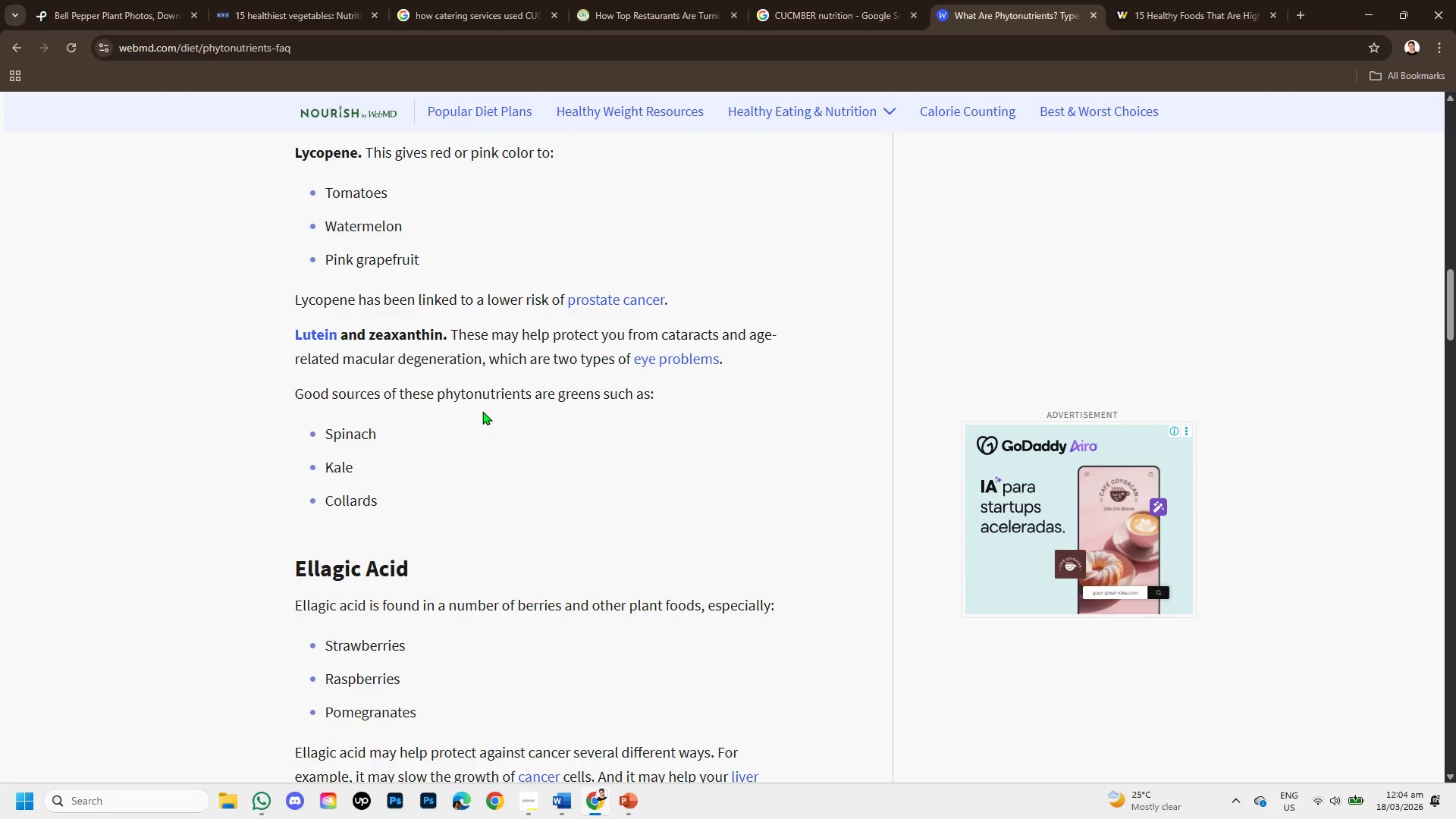 
scroll: coordinate [482, 479], scroll_direction: down, amount: 5.0
 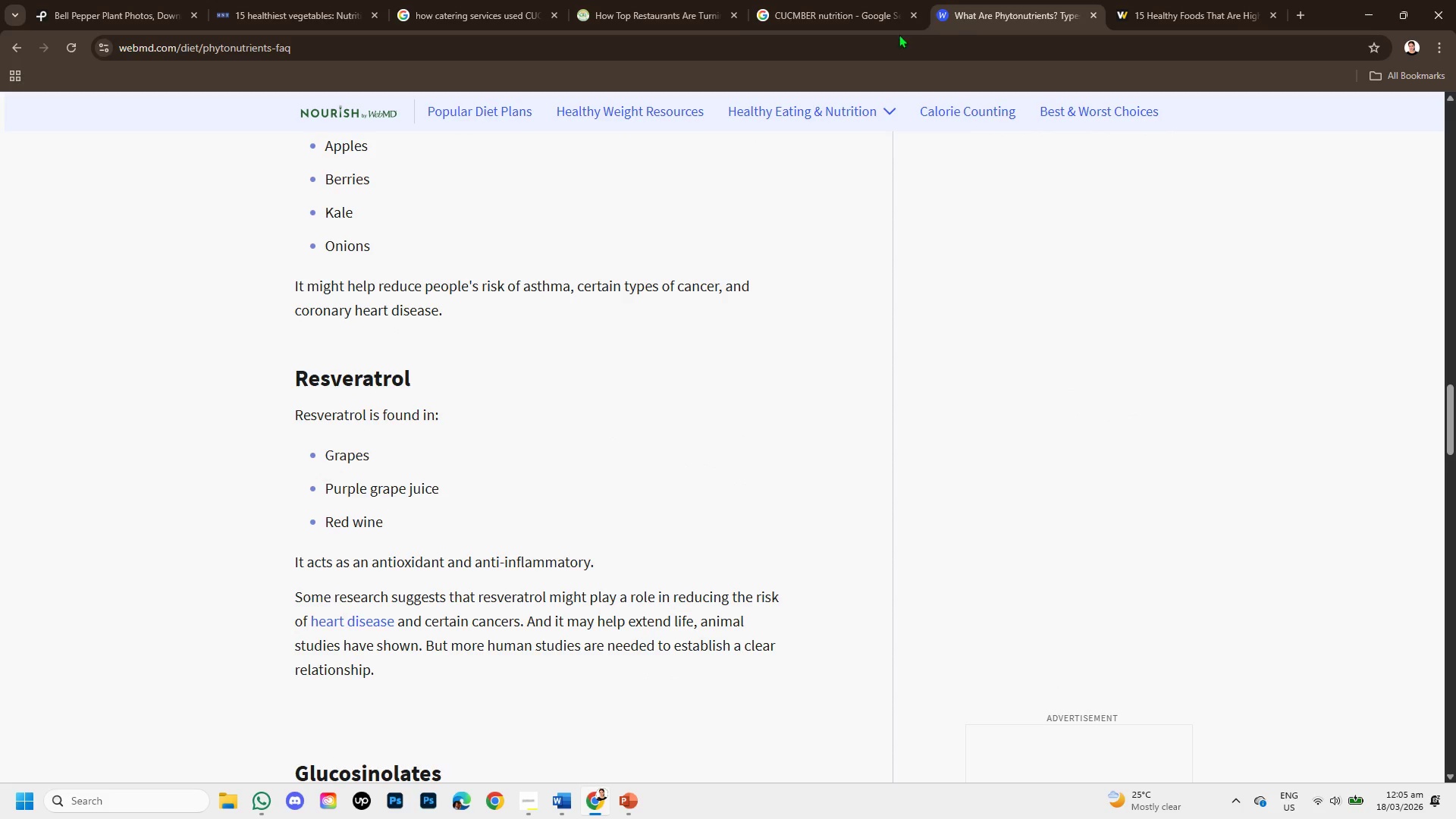 
left_click([812, 0])
 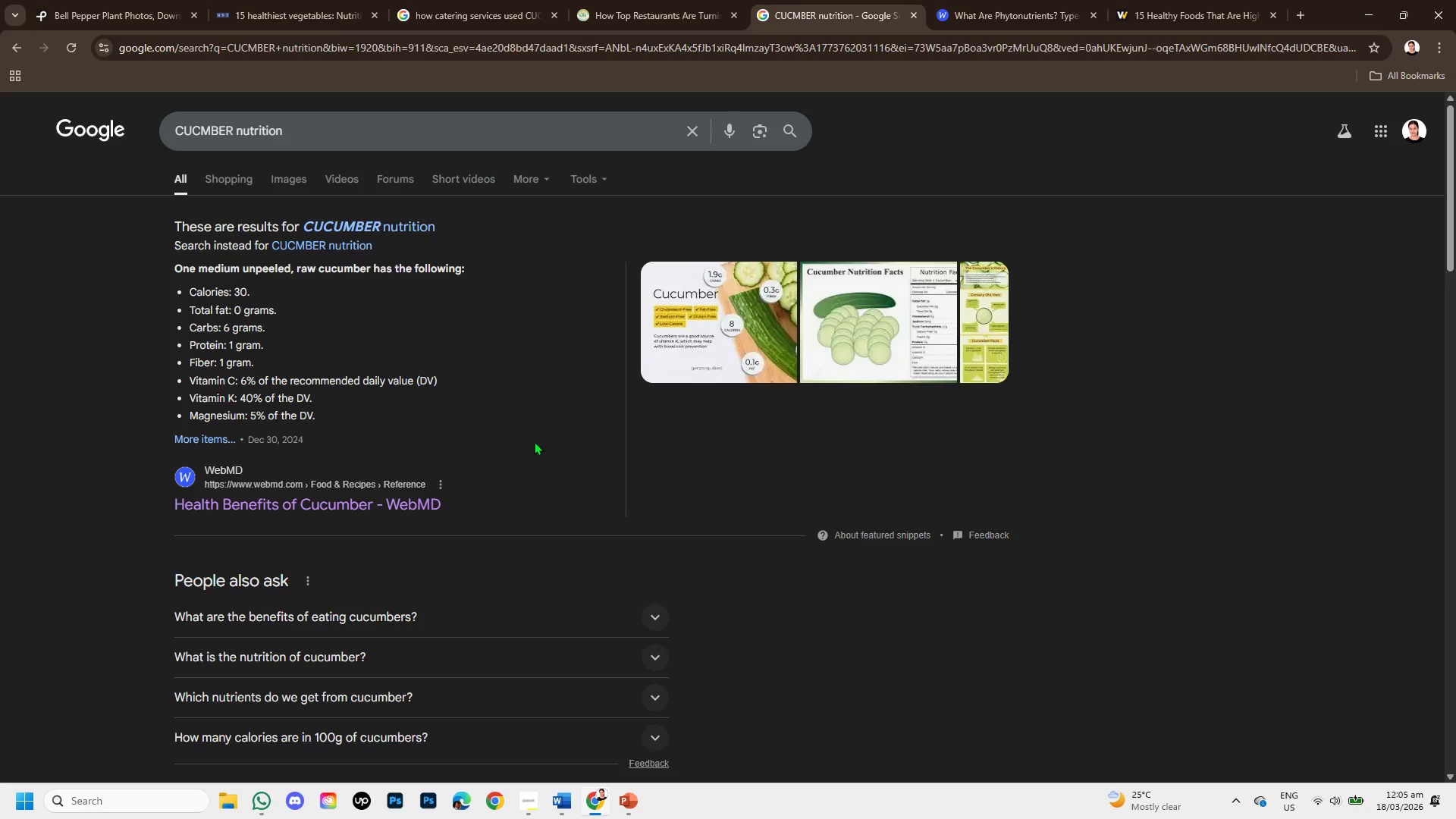 
scroll: coordinate [465, 485], scroll_direction: down, amount: 4.0
 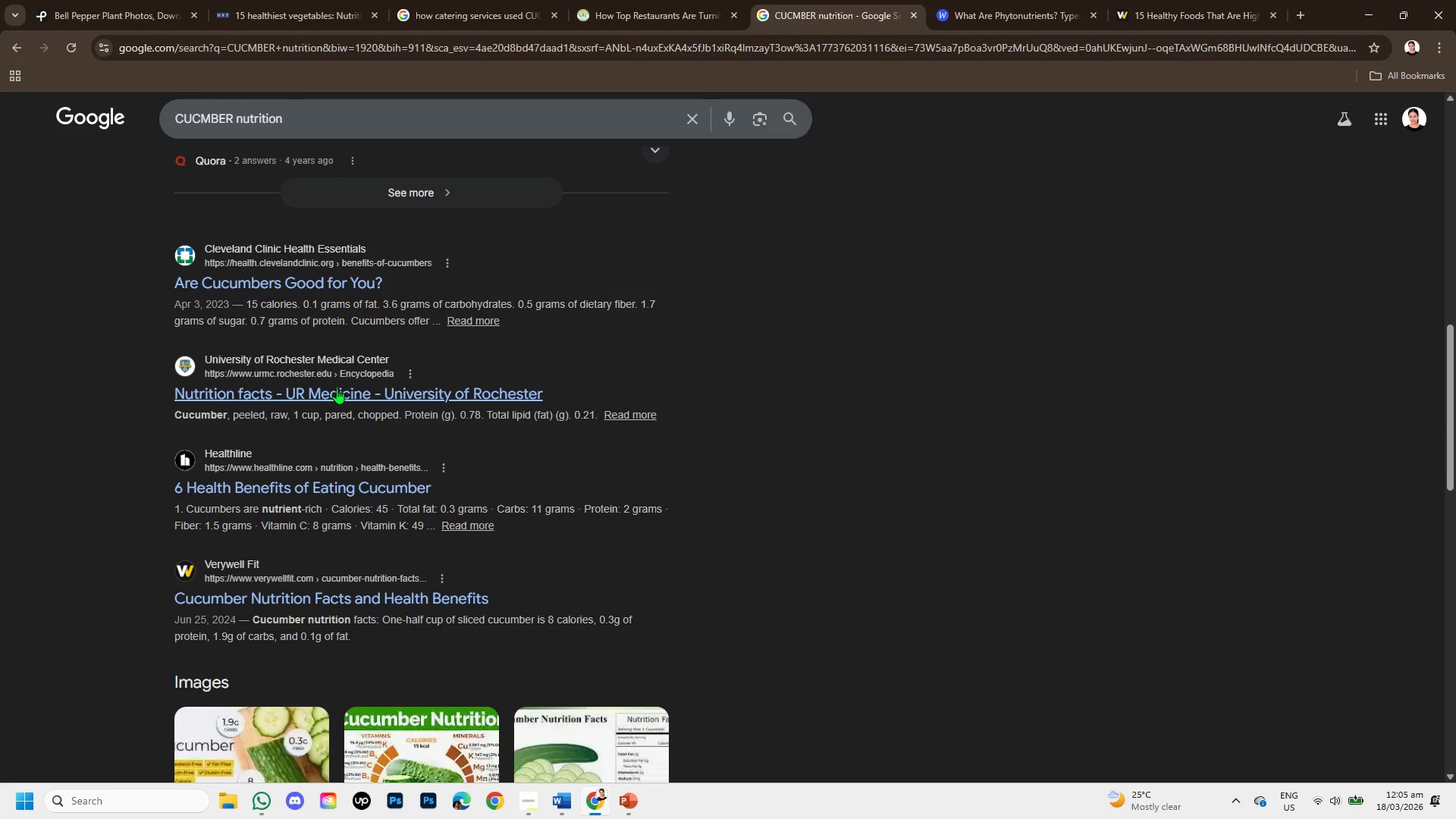 
right_click([337, 388])
 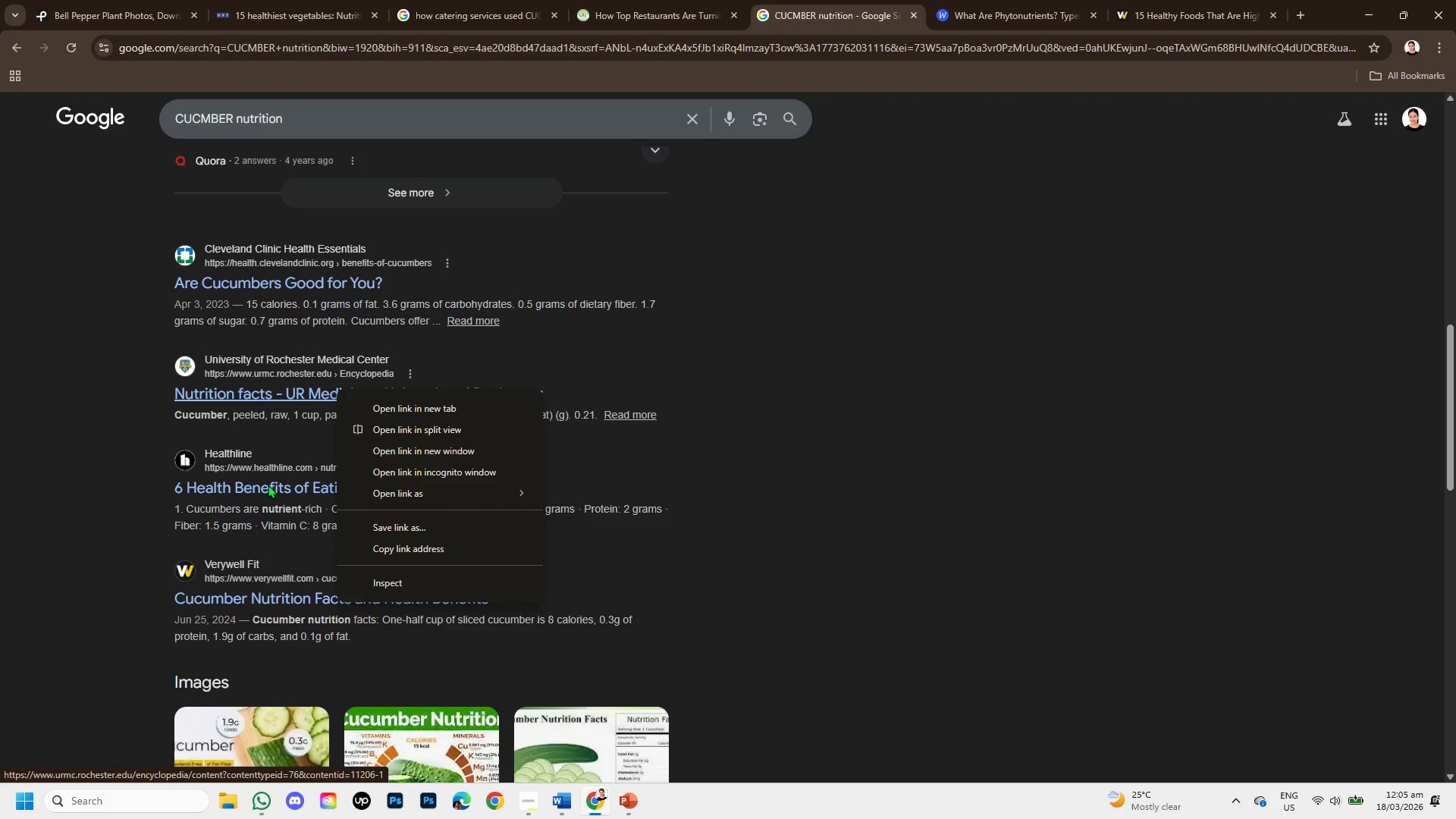 
left_click([266, 482])
 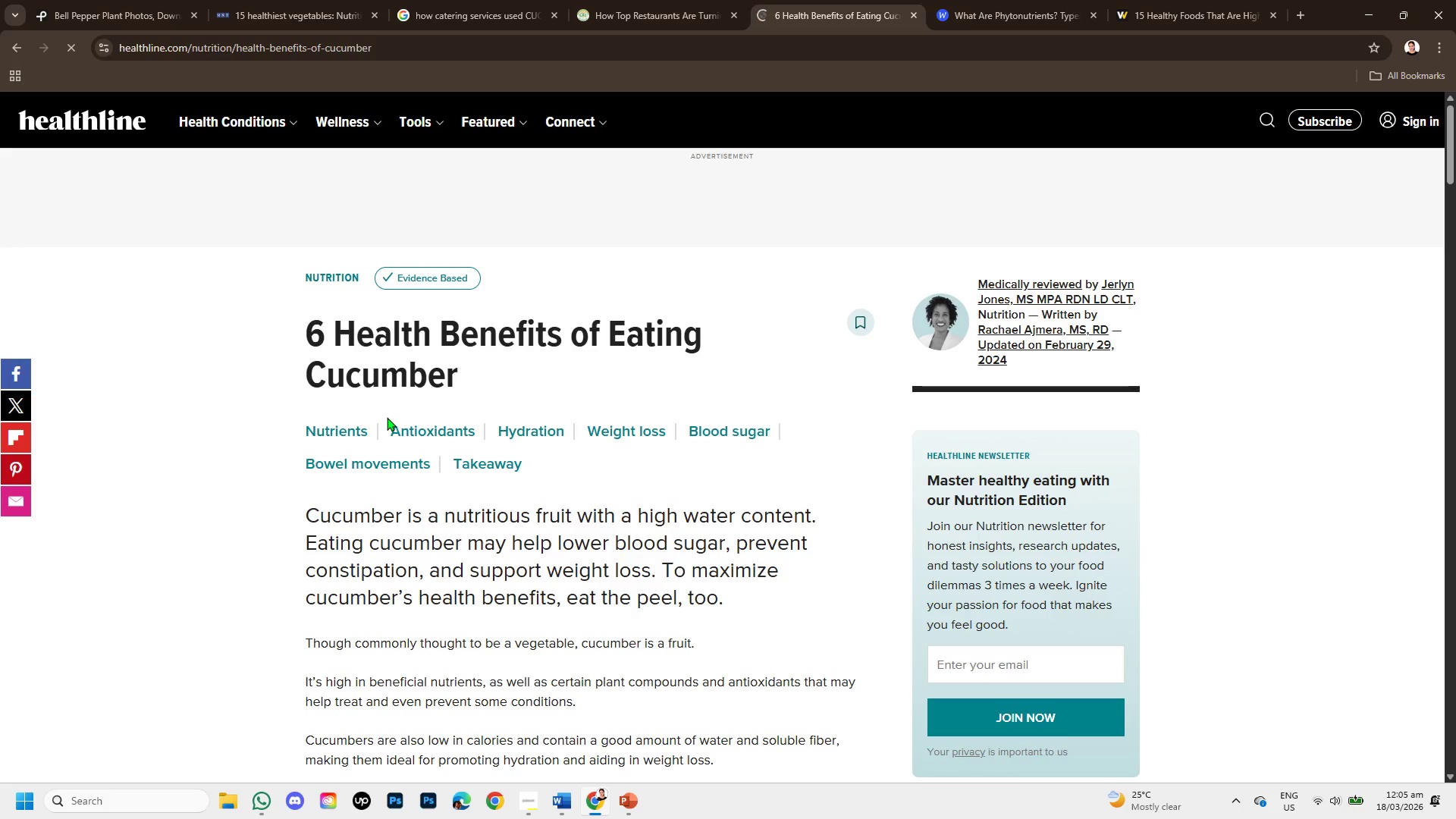 
scroll: coordinate [388, 416], scroll_direction: down, amount: 2.0
 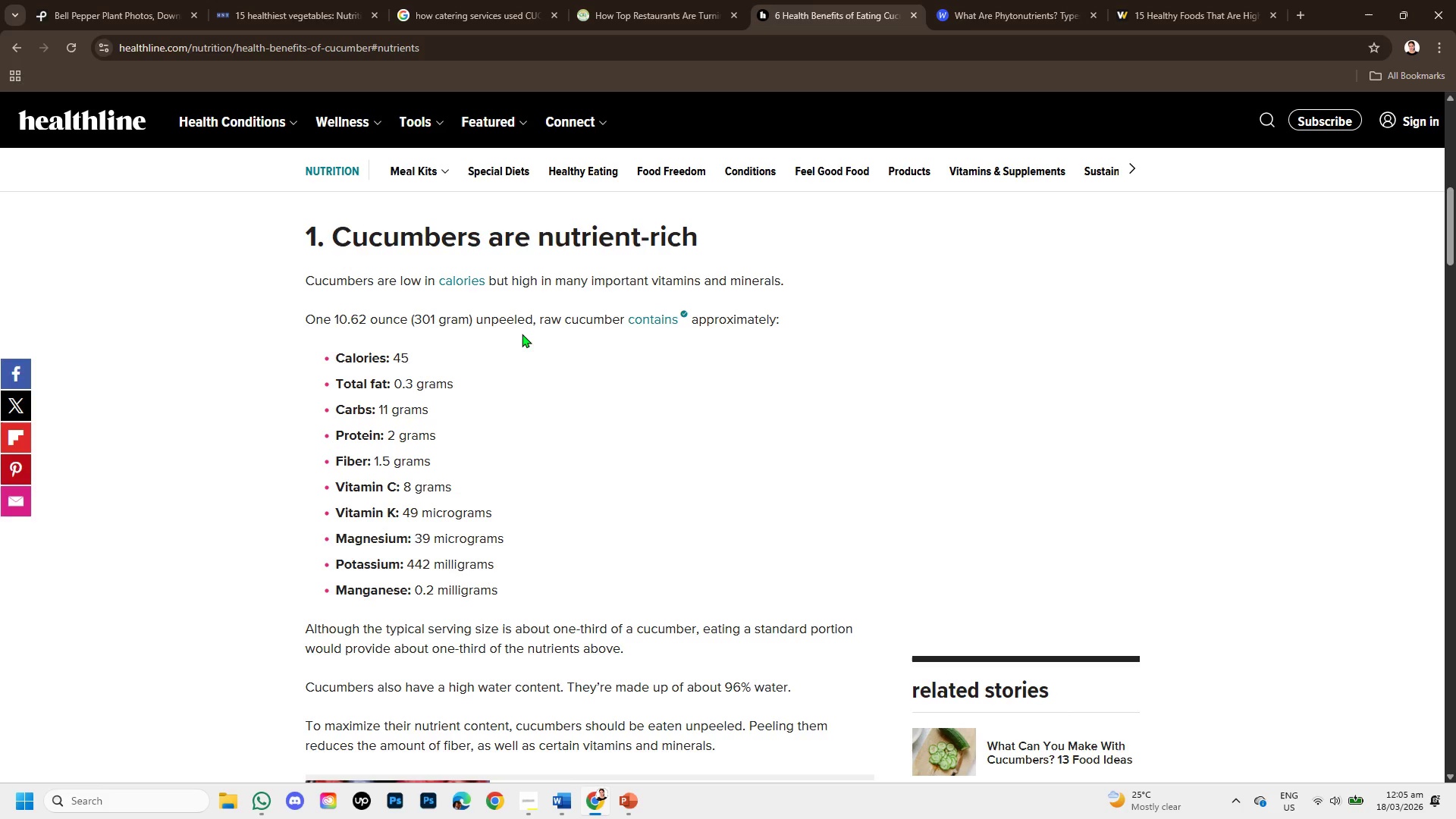 
wait(14.06)
 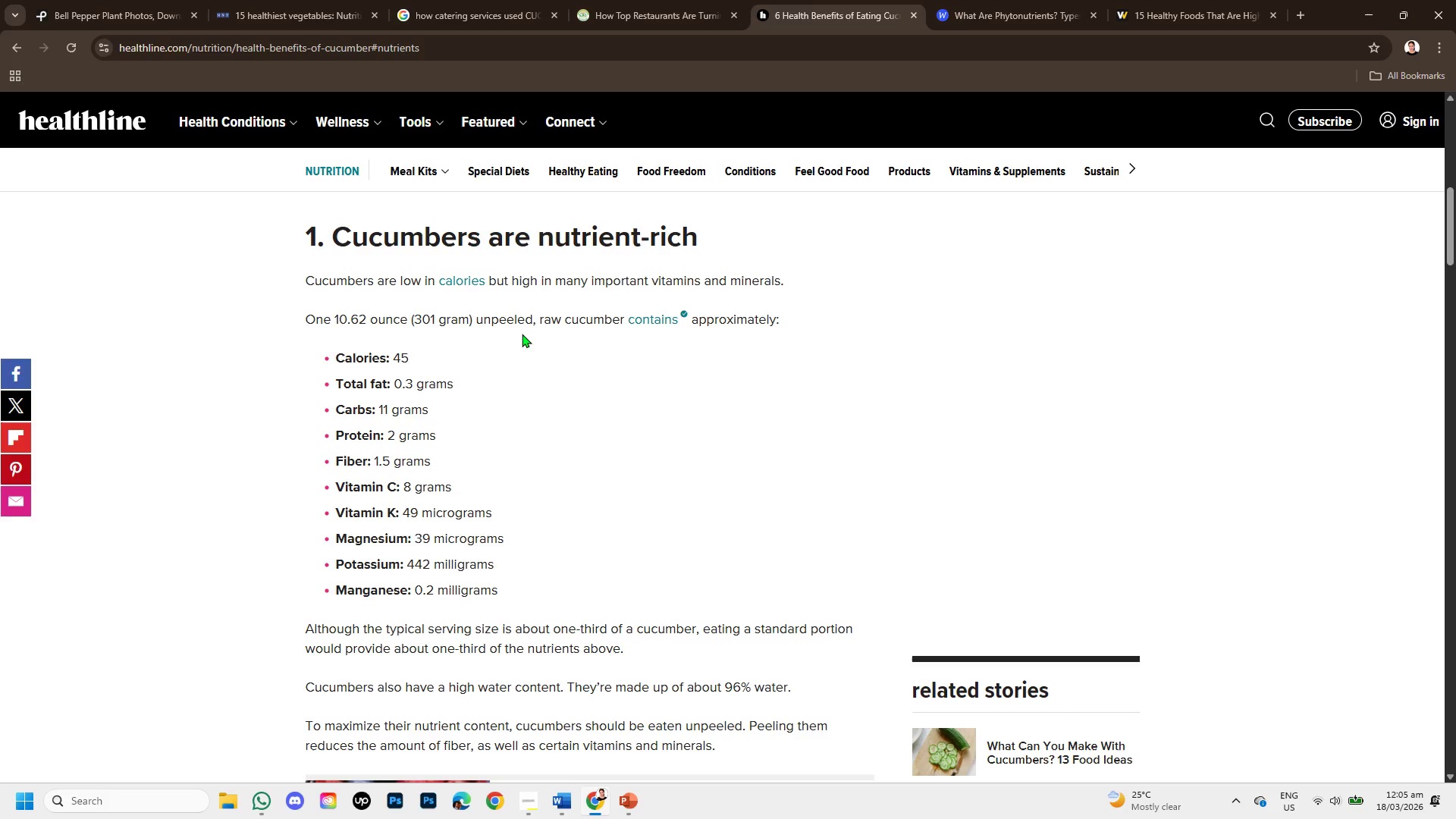 
scroll: coordinate [627, 554], scroll_direction: down, amount: 1.0
 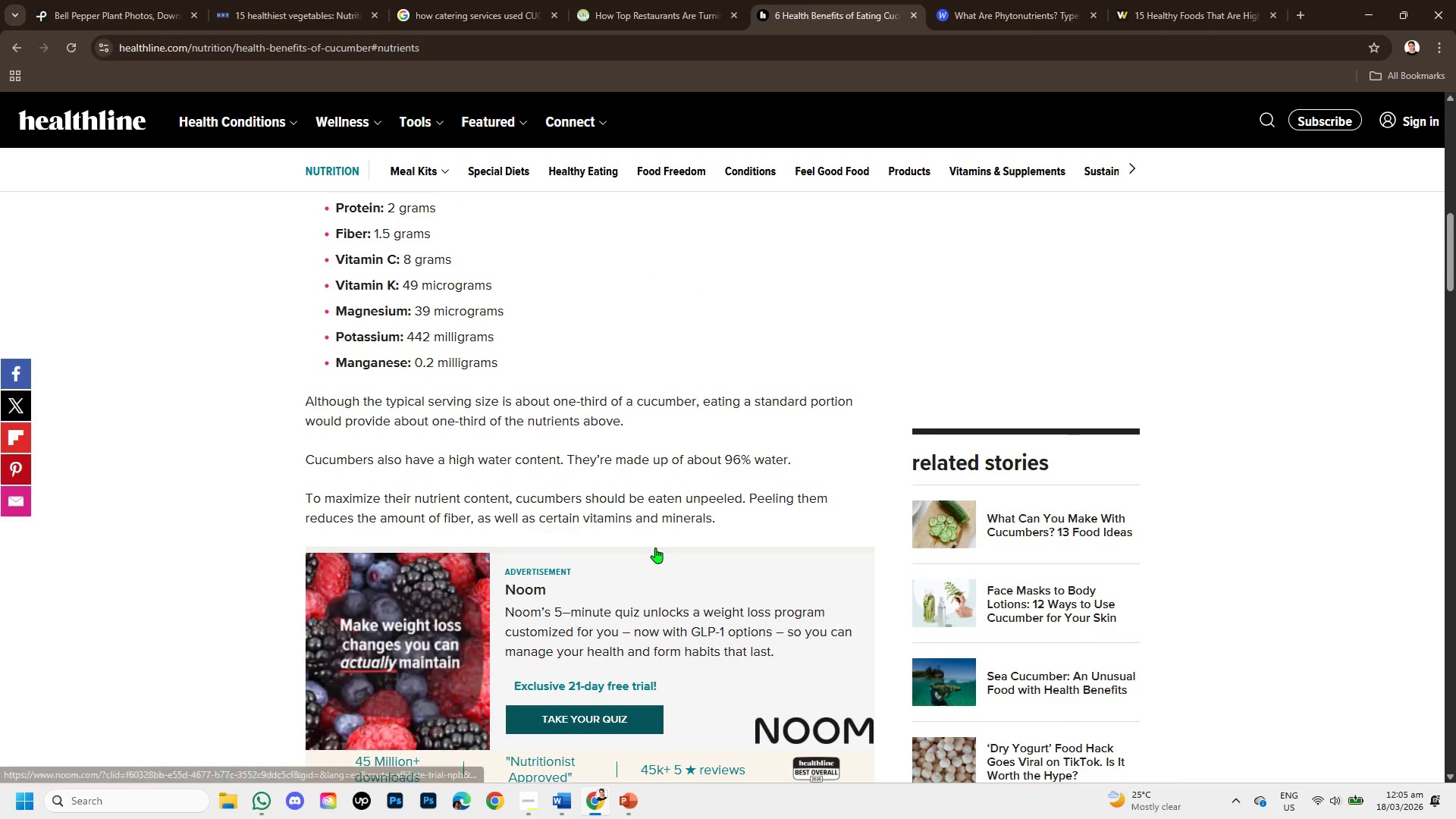 
wait(6.49)
 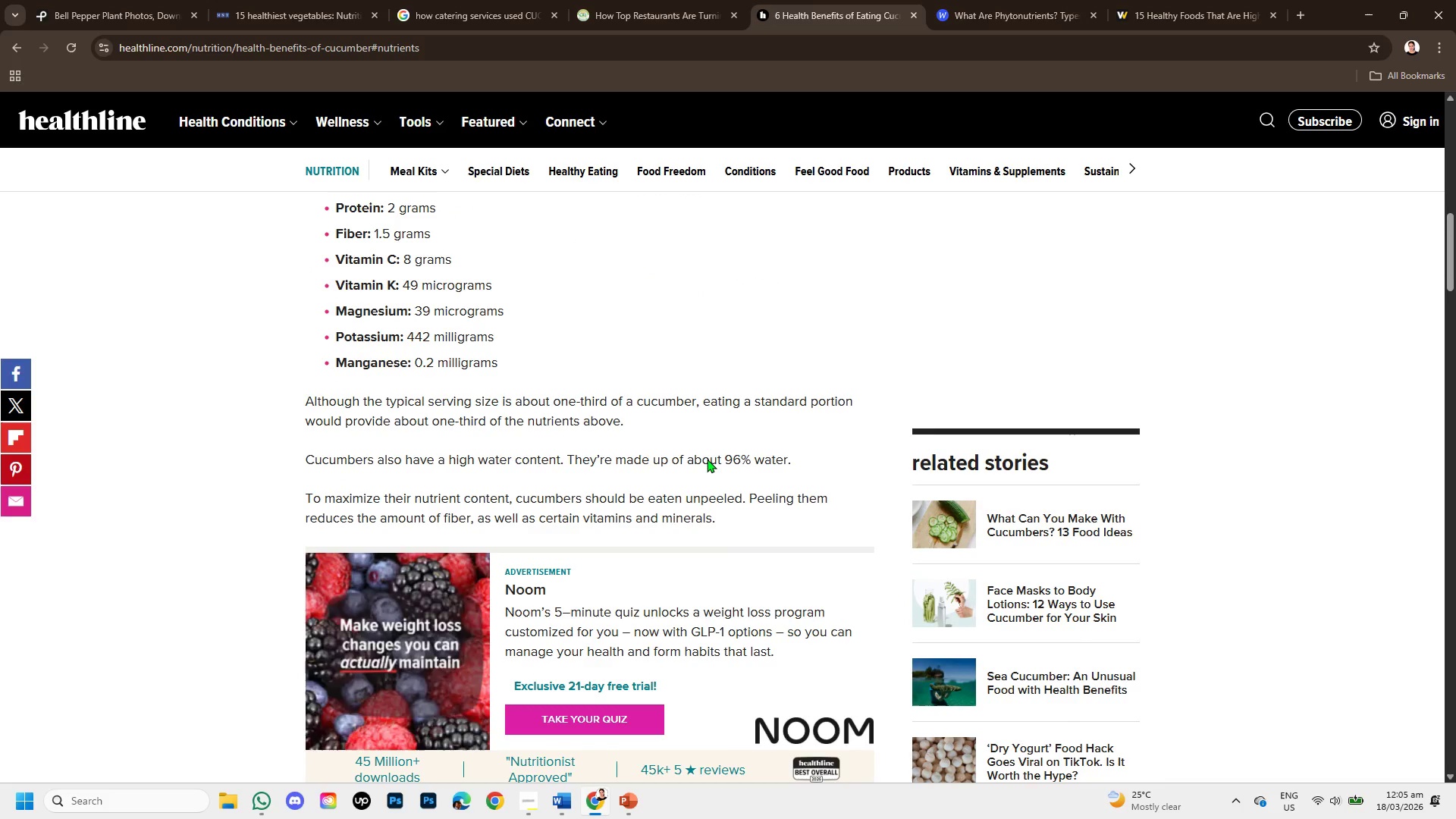 
scroll: coordinate [655, 549], scroll_direction: up, amount: 1.0
 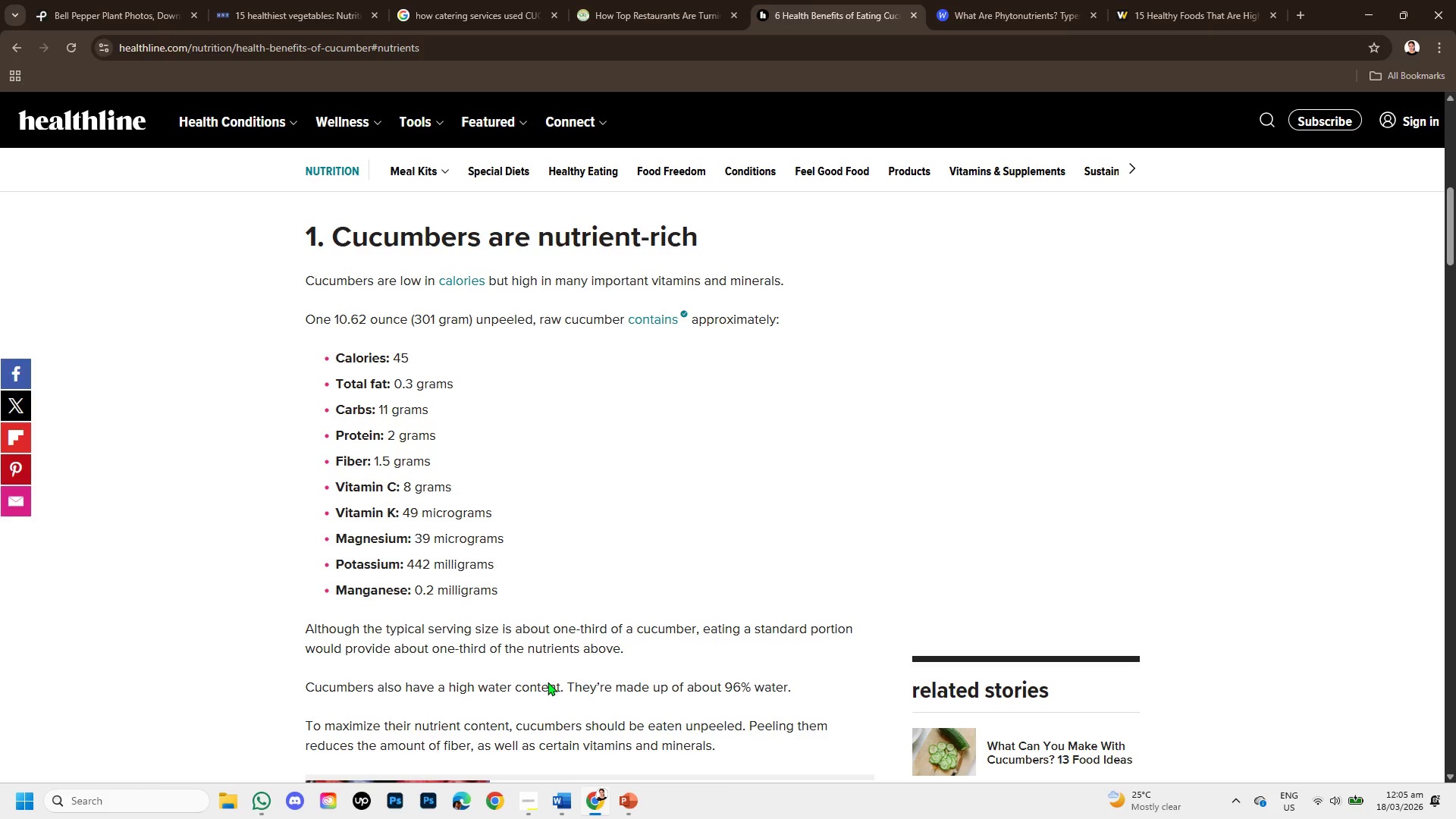 
wait(12.59)
 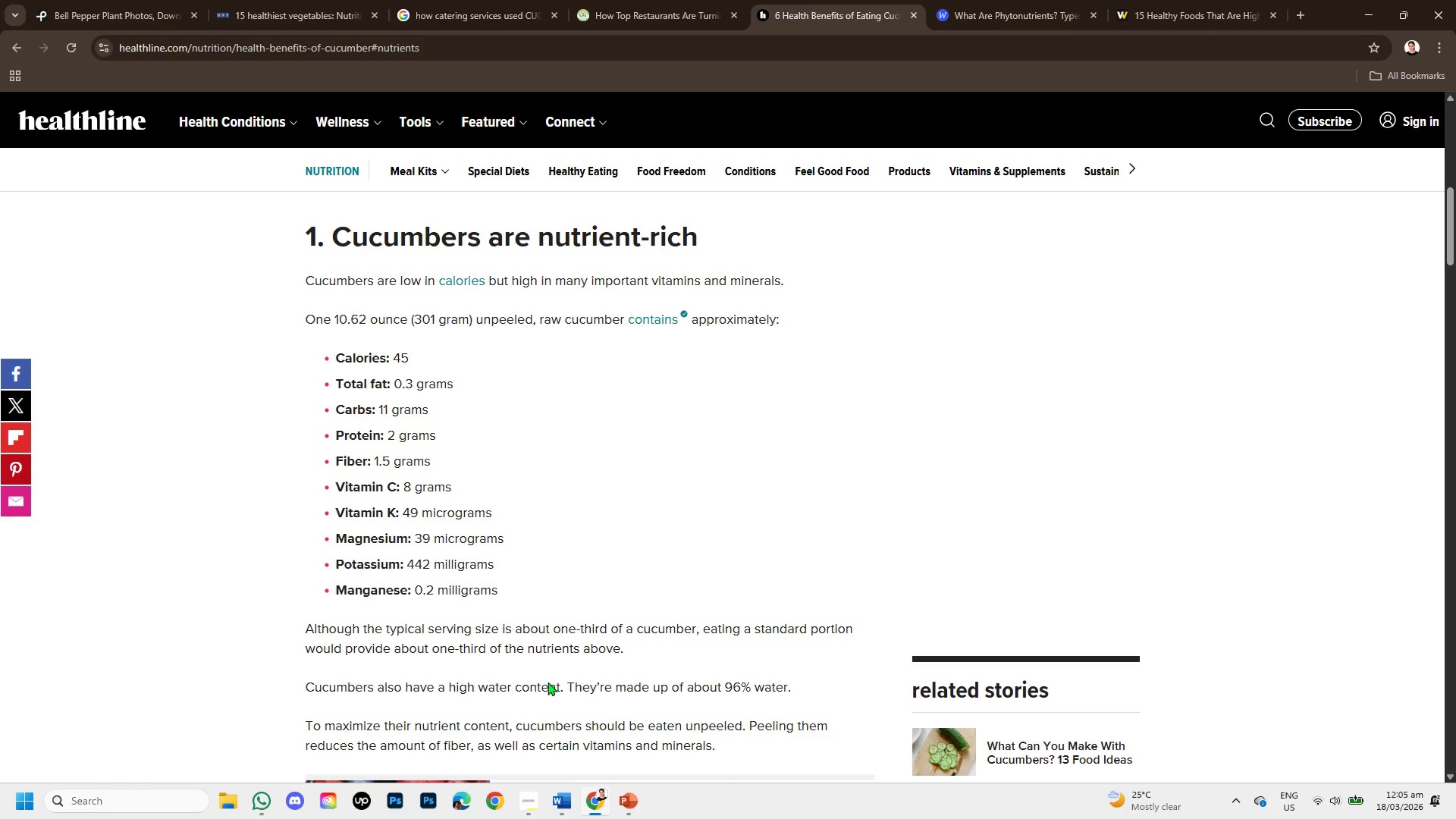 
left_click([587, 808])
 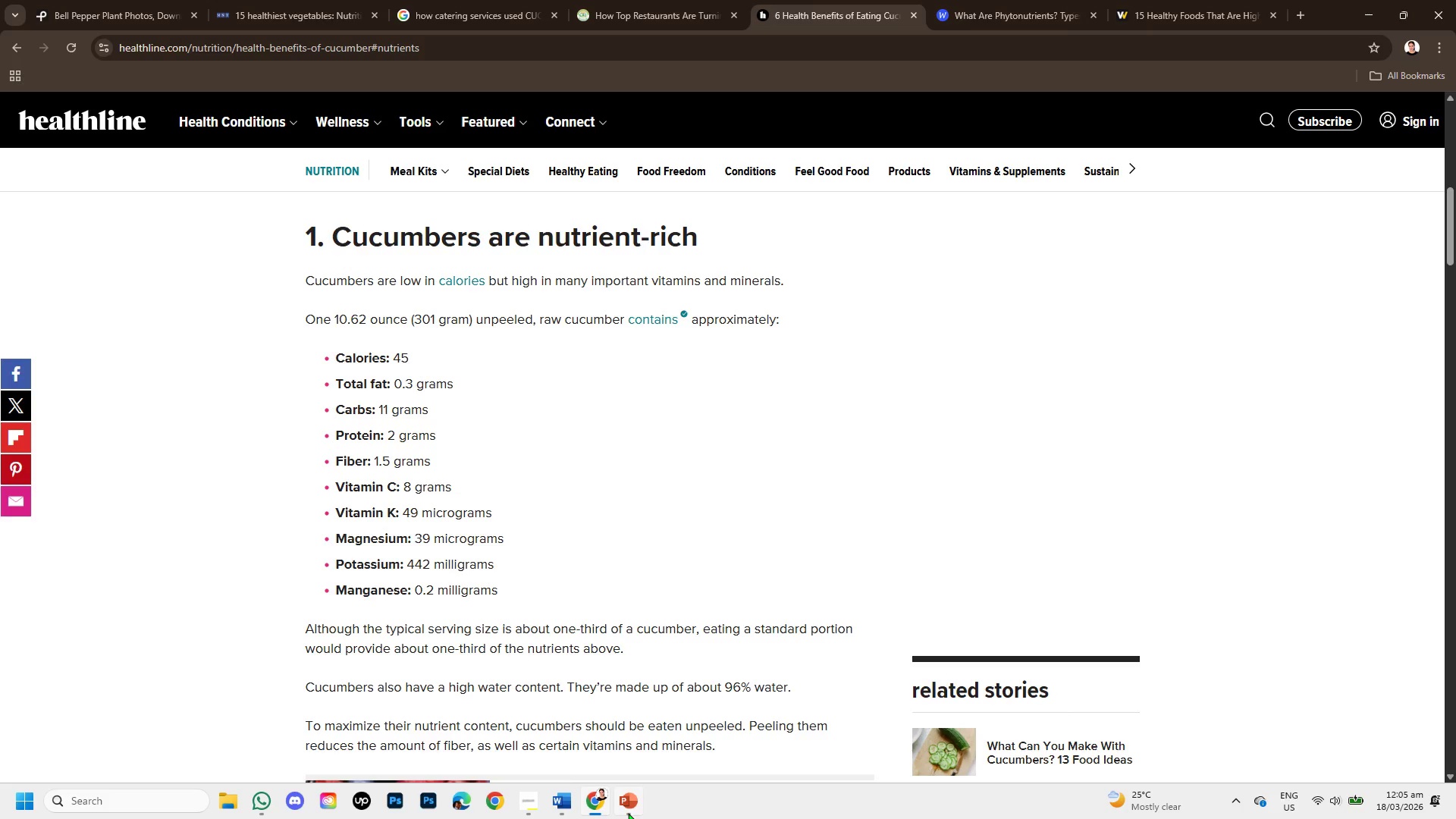 
left_click([629, 811])
 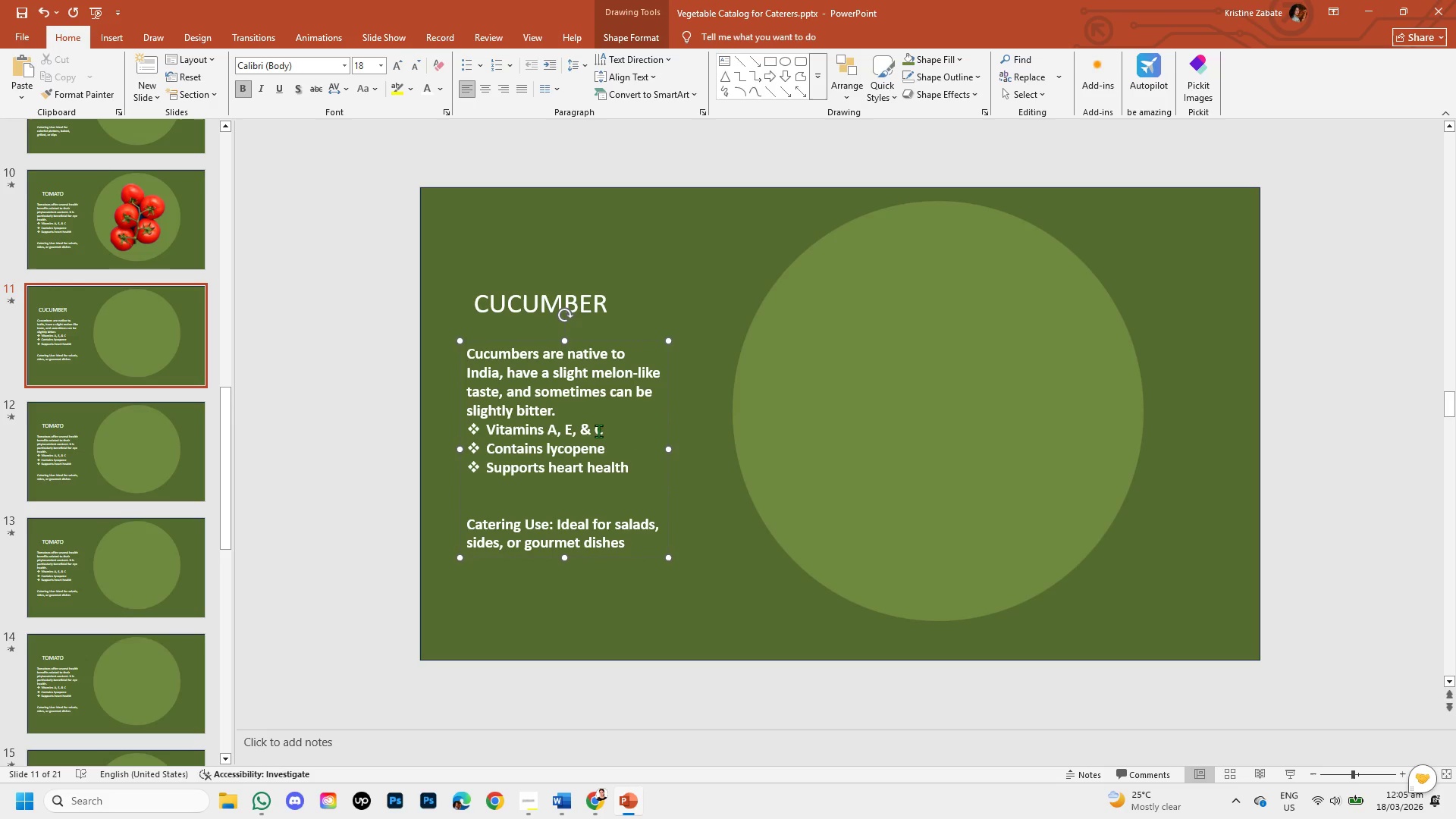 
left_click_drag(start_coordinate=[600, 419], to_coordinate=[601, 435])
 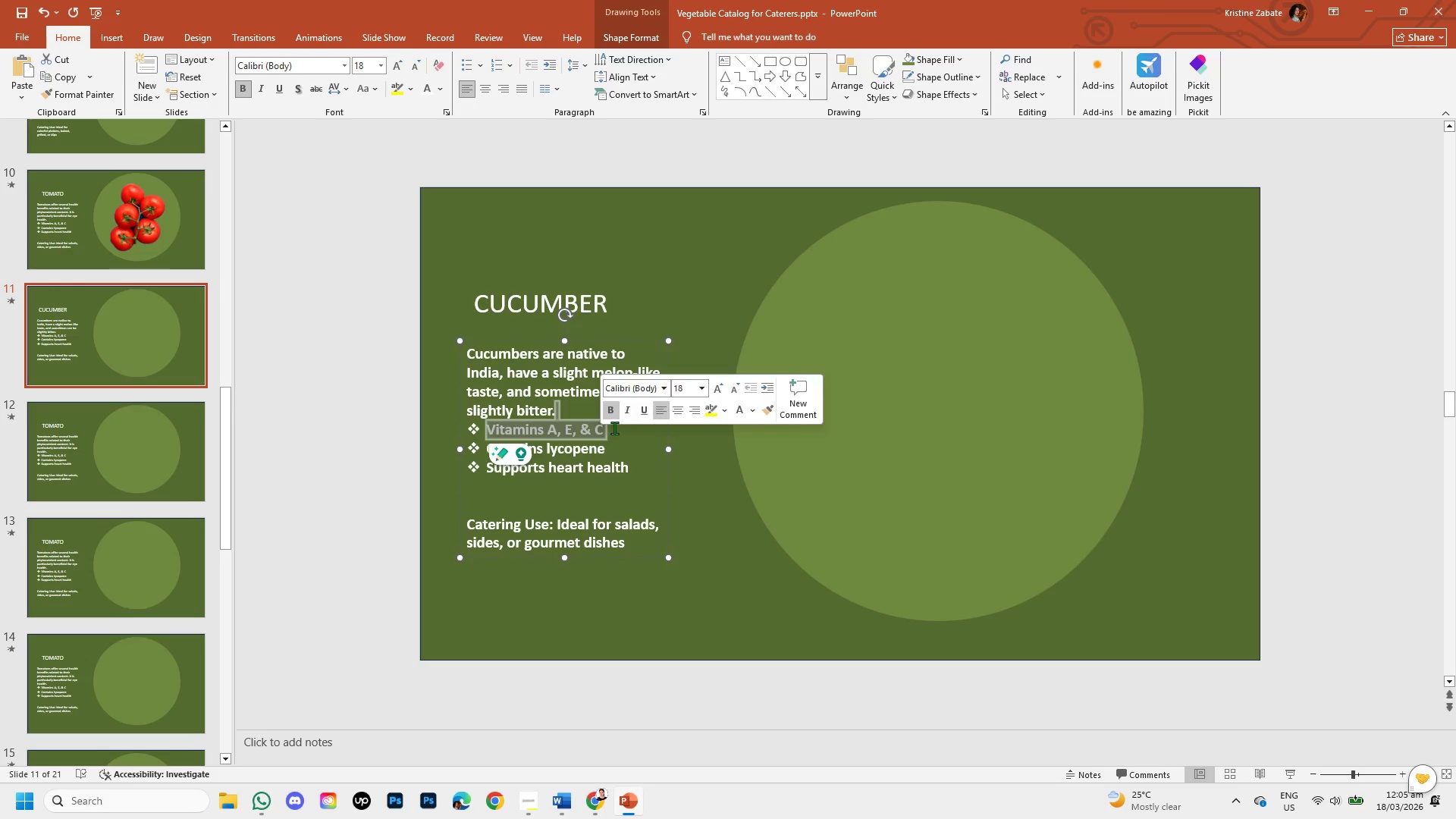 
left_click([614, 428])
 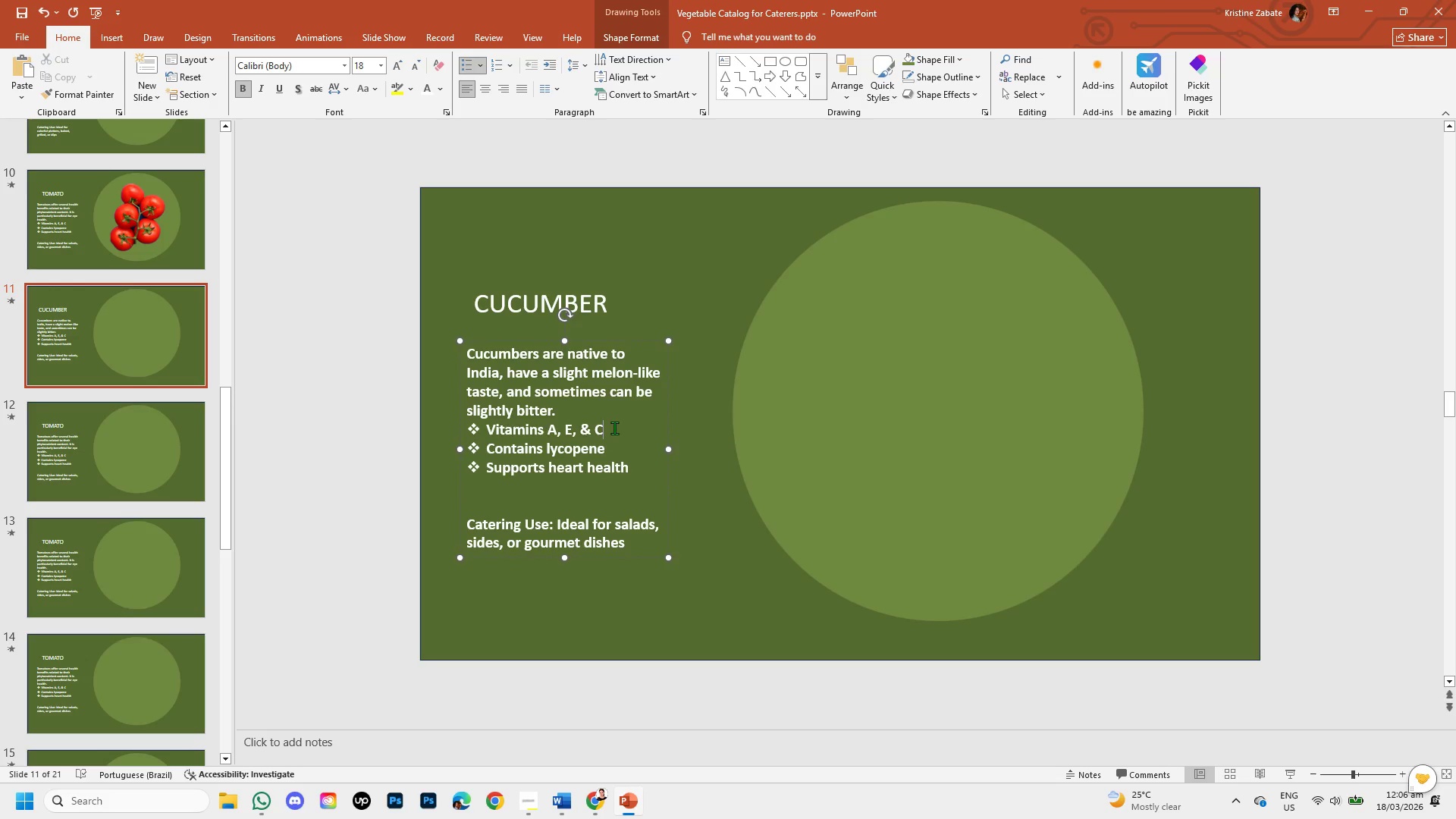 
left_click_drag(start_coordinate=[614, 428], to_coordinate=[558, 437])
 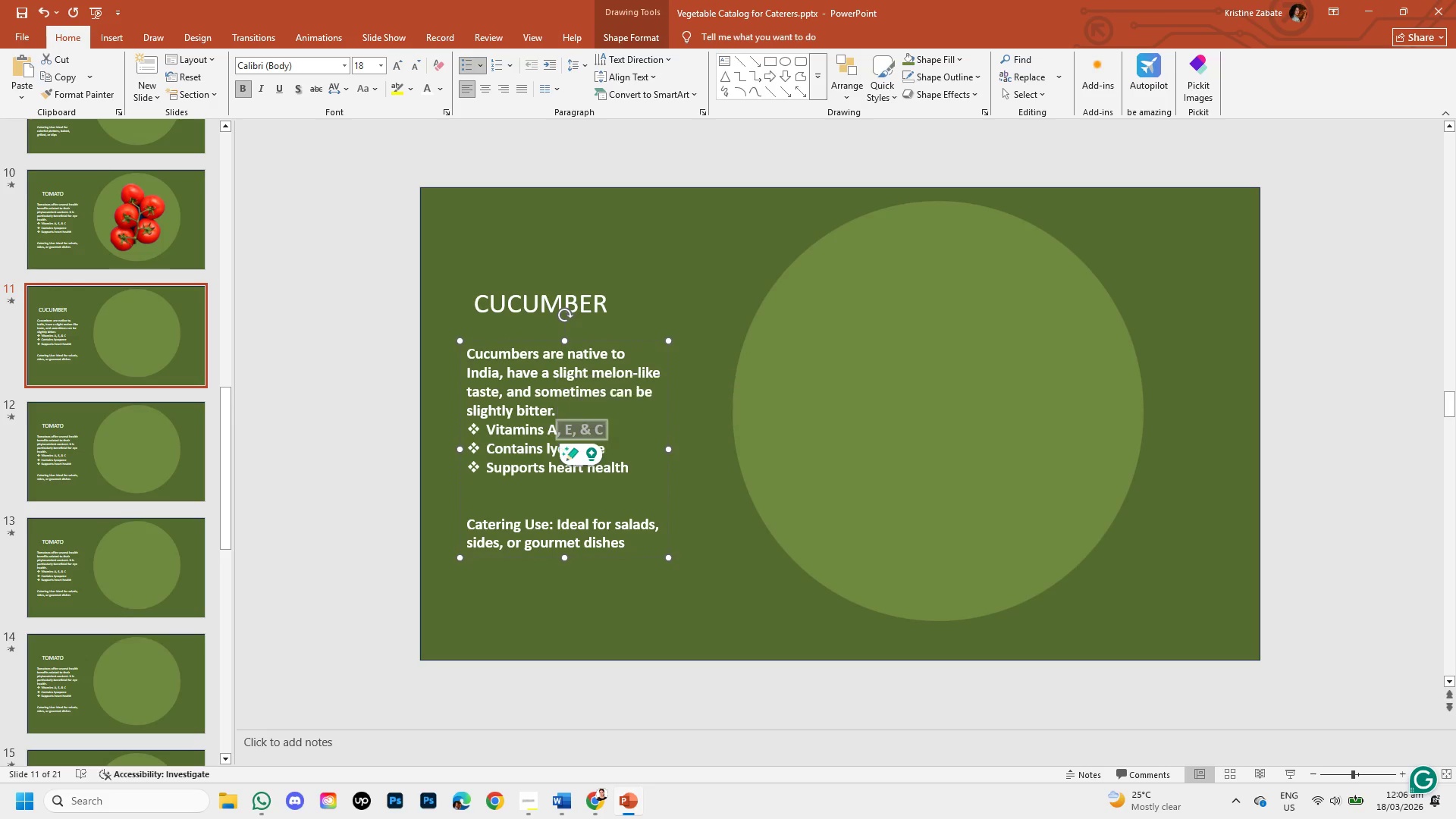 
key(Backspace)
 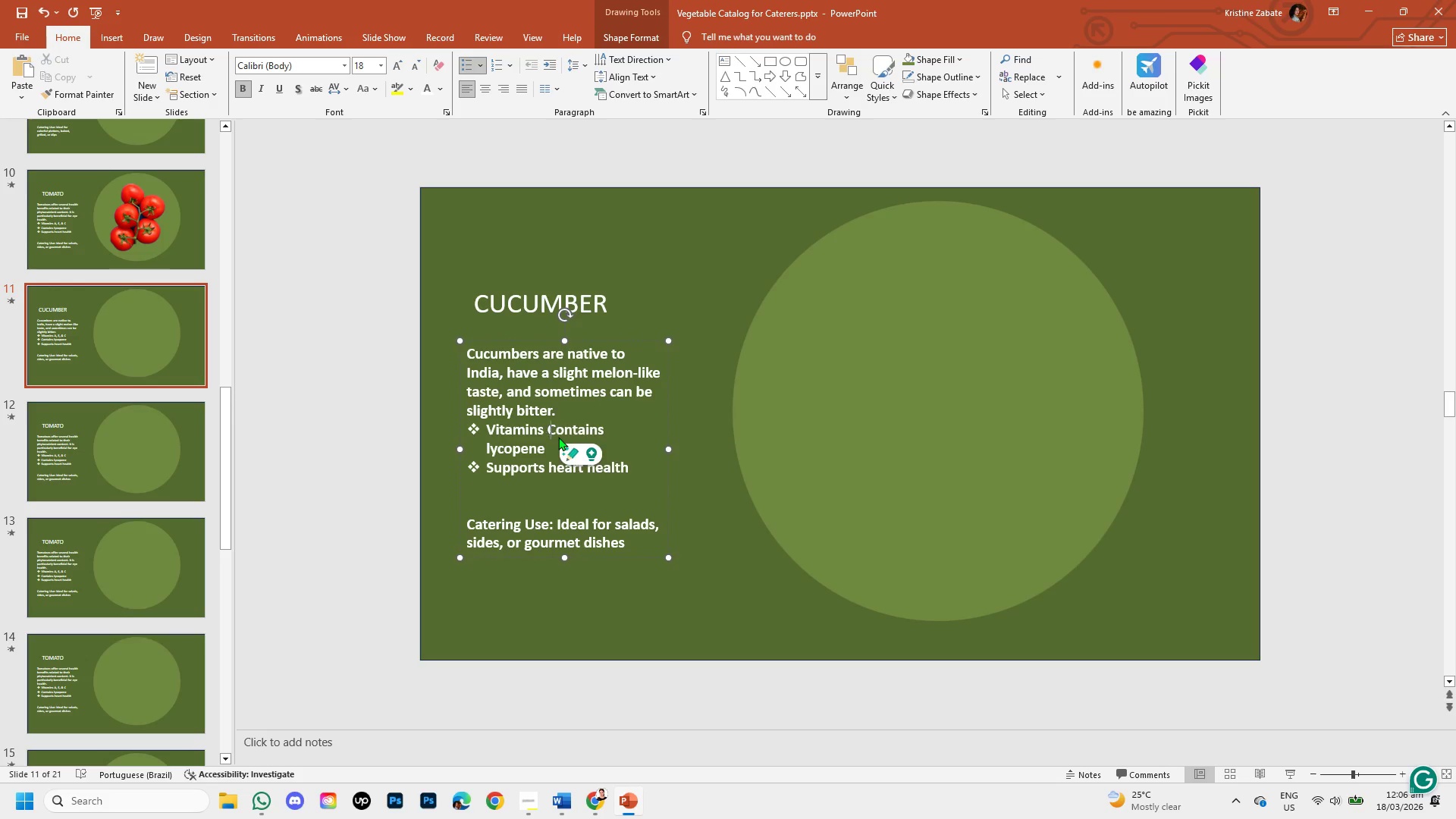 
key(Backspace)
 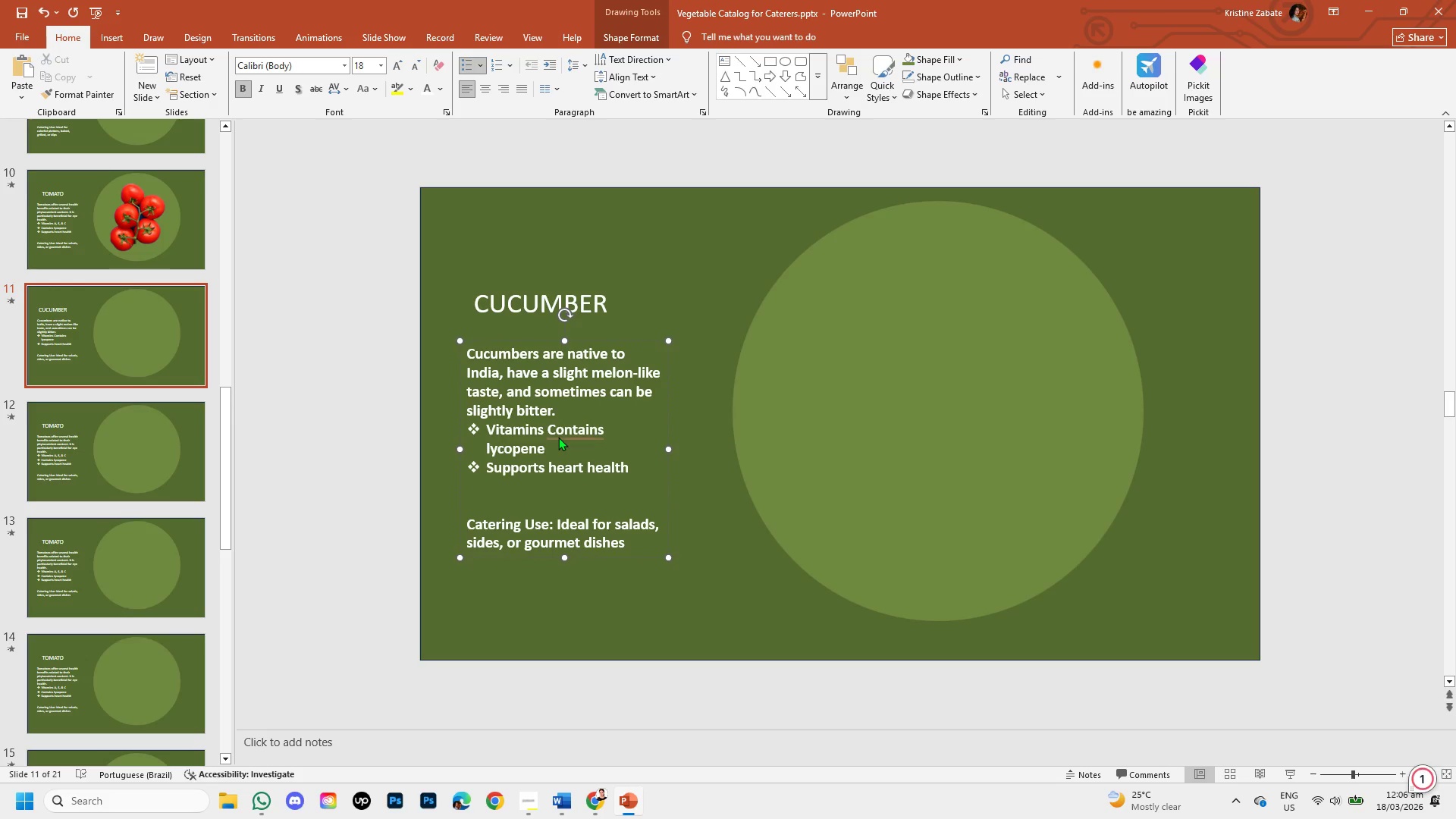 
key(Enter)
 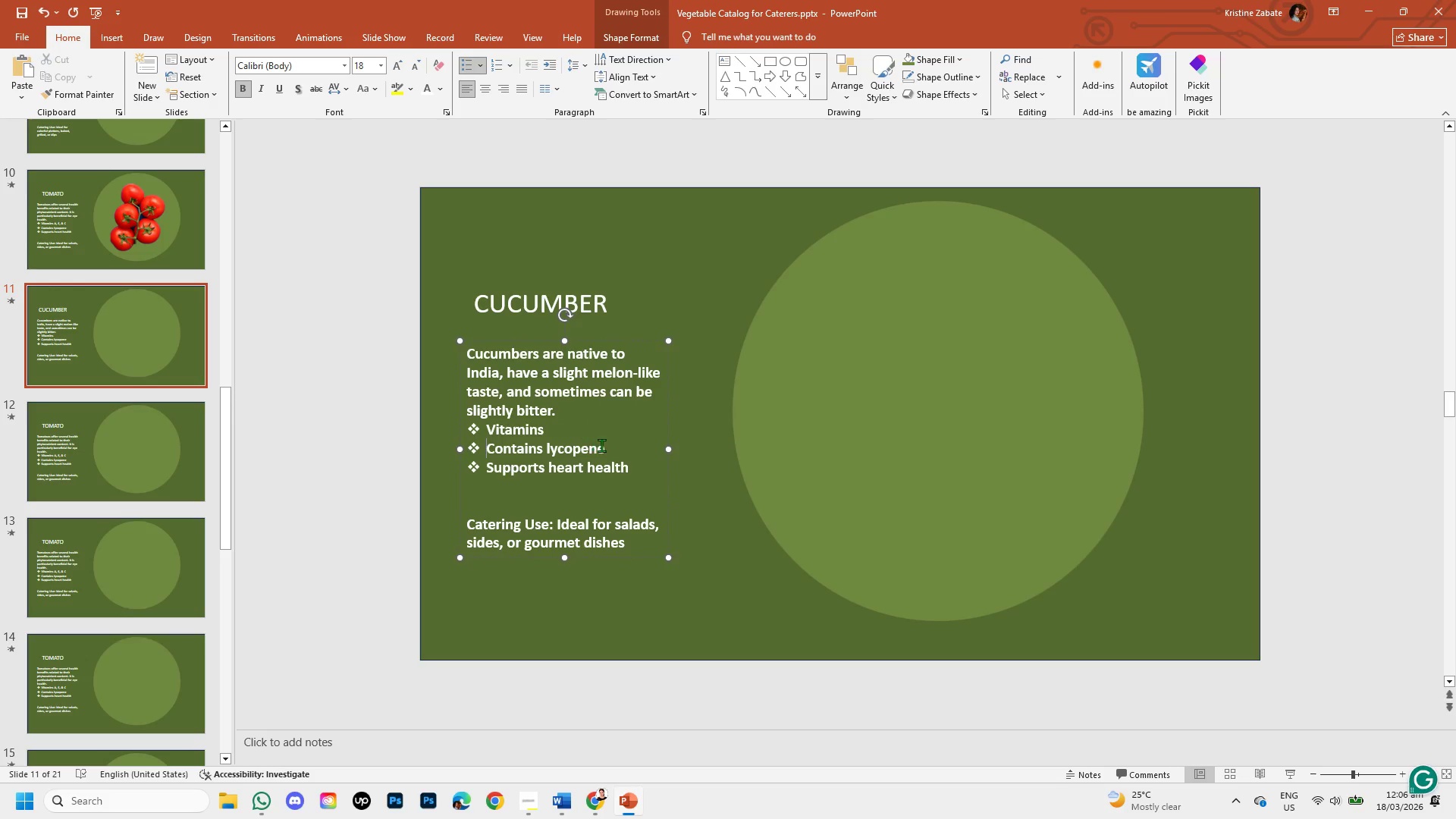 
left_click_drag(start_coordinate=[608, 446], to_coordinate=[548, 451])
 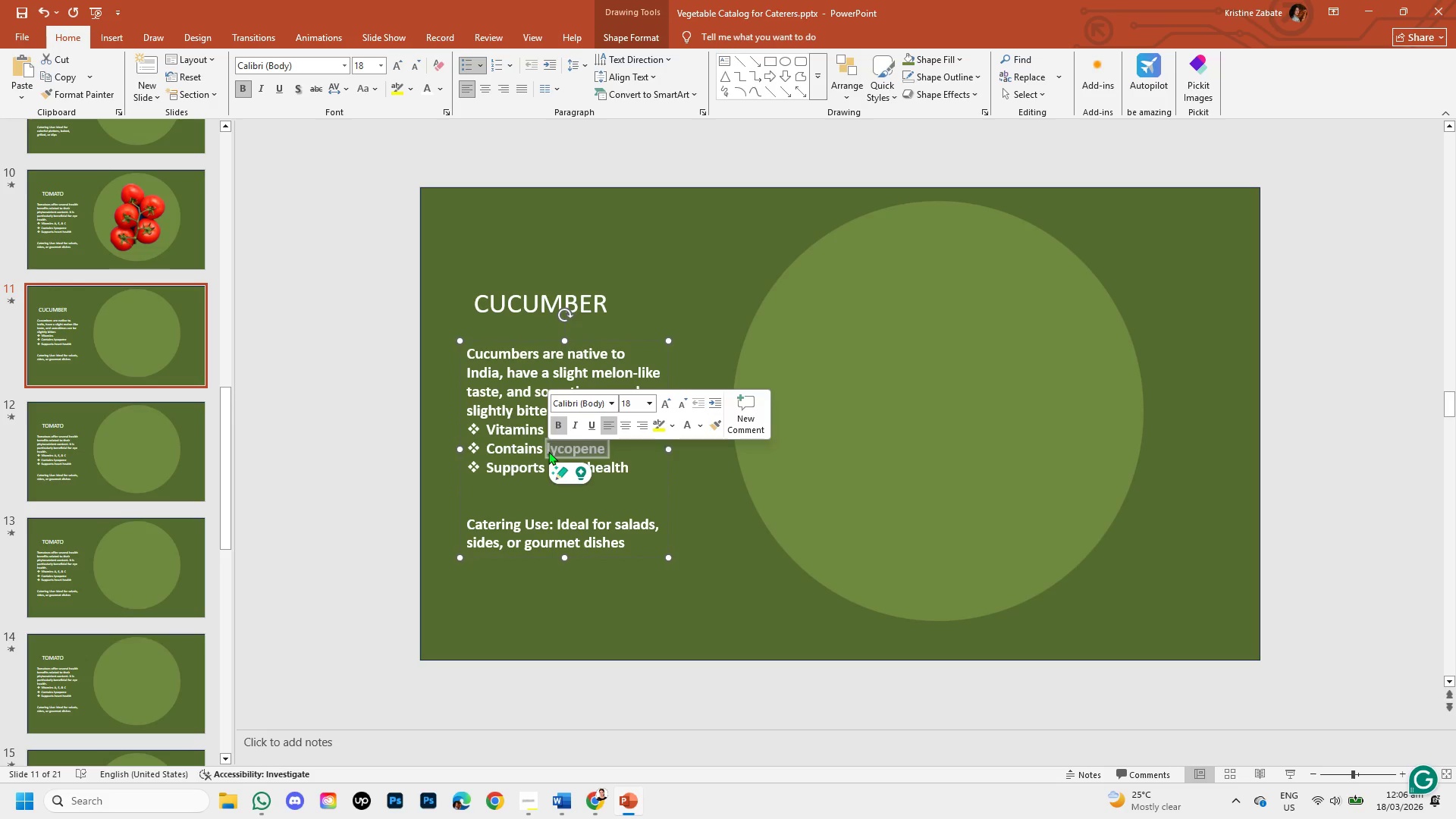 
key(Backspace)
key(Backspace)
key(Backspace)
key(Backspace)
key(Backspace)
key(Backspace)
key(Backspace)
key(Backspace)
key(Backspace)
key(Backspace)
type(m)
key(Backspace)
type(Minerals )
 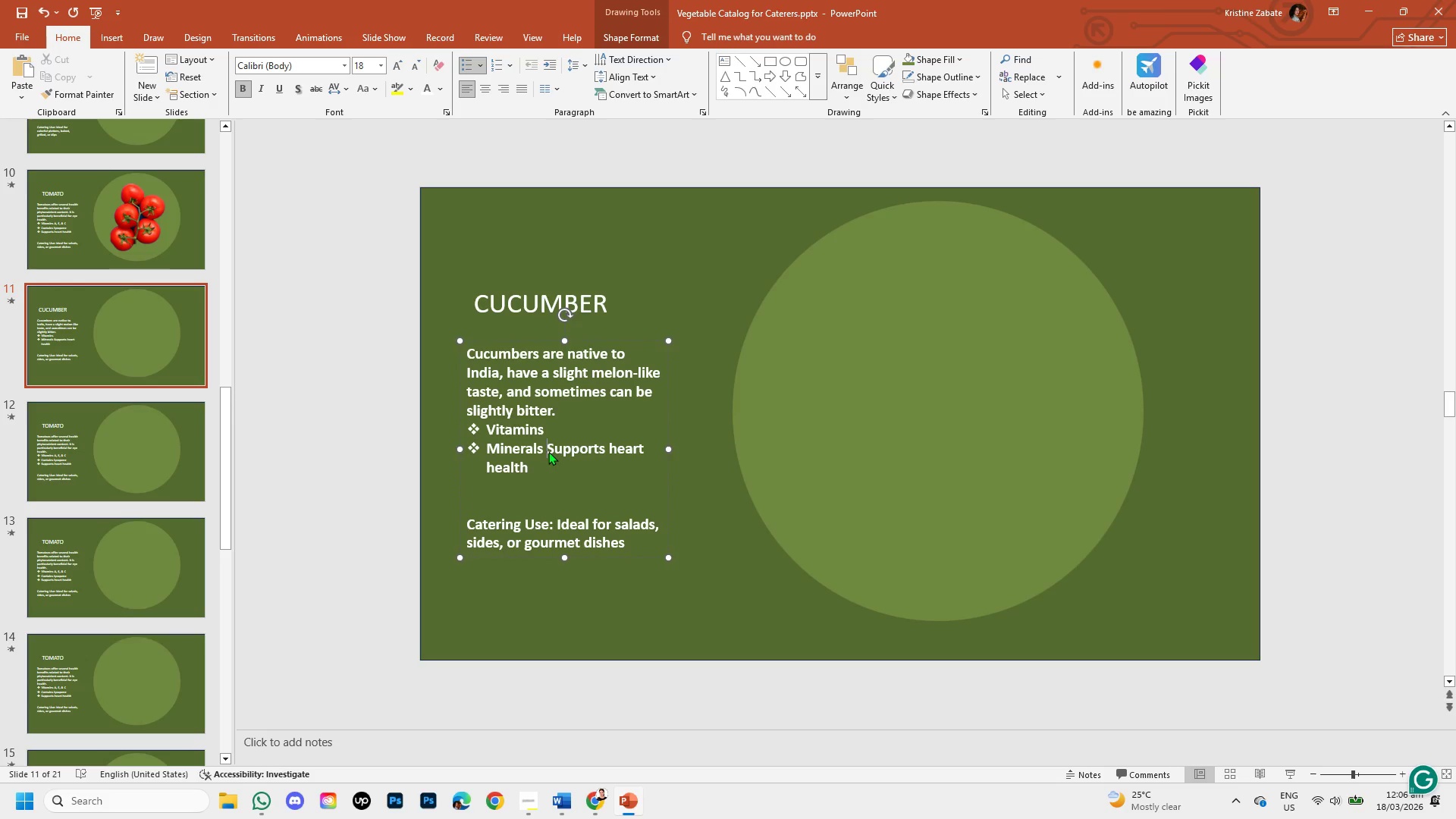 
key(Enter)
 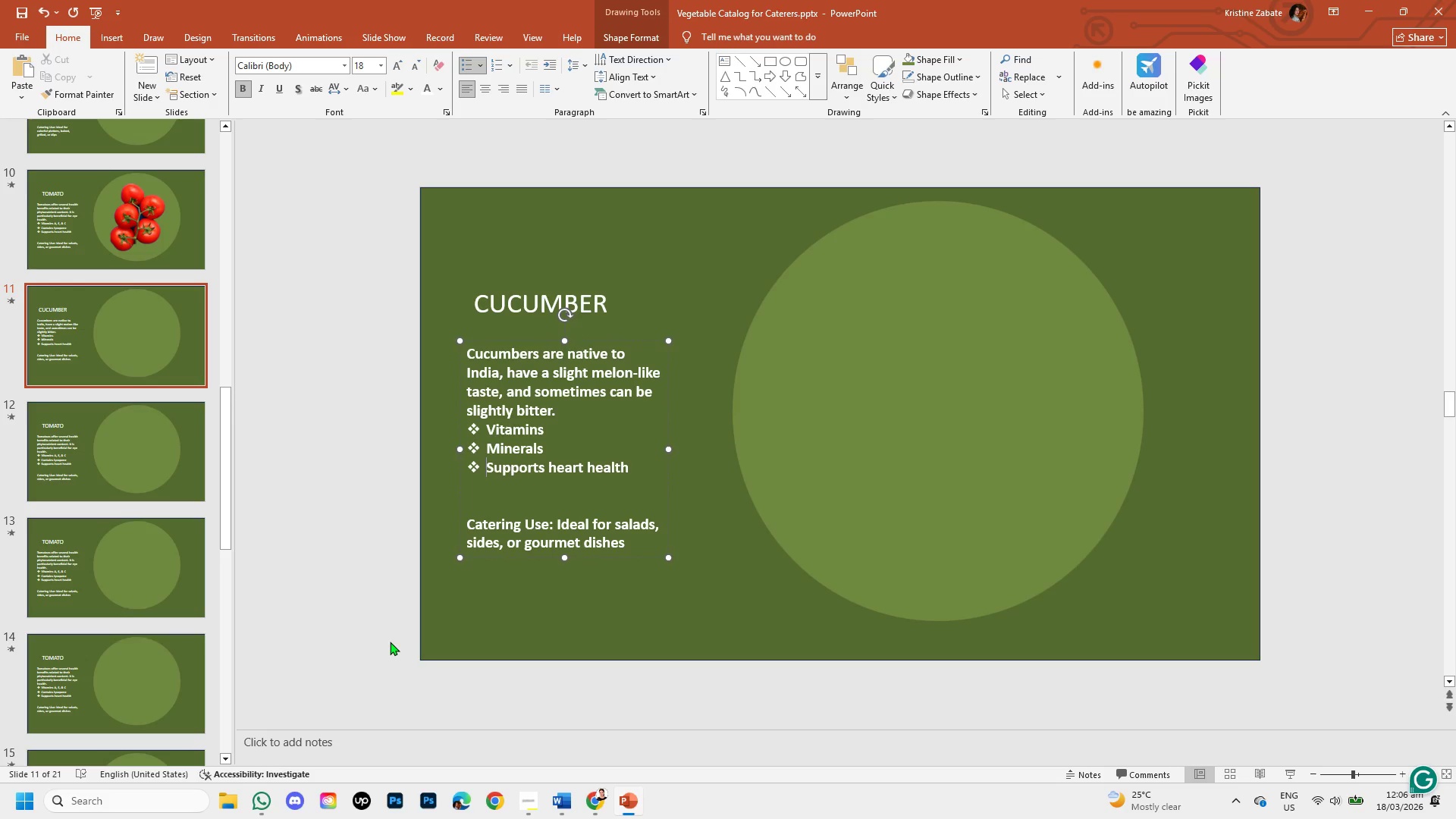 
left_click_drag(start_coordinate=[635, 466], to_coordinate=[541, 468])
 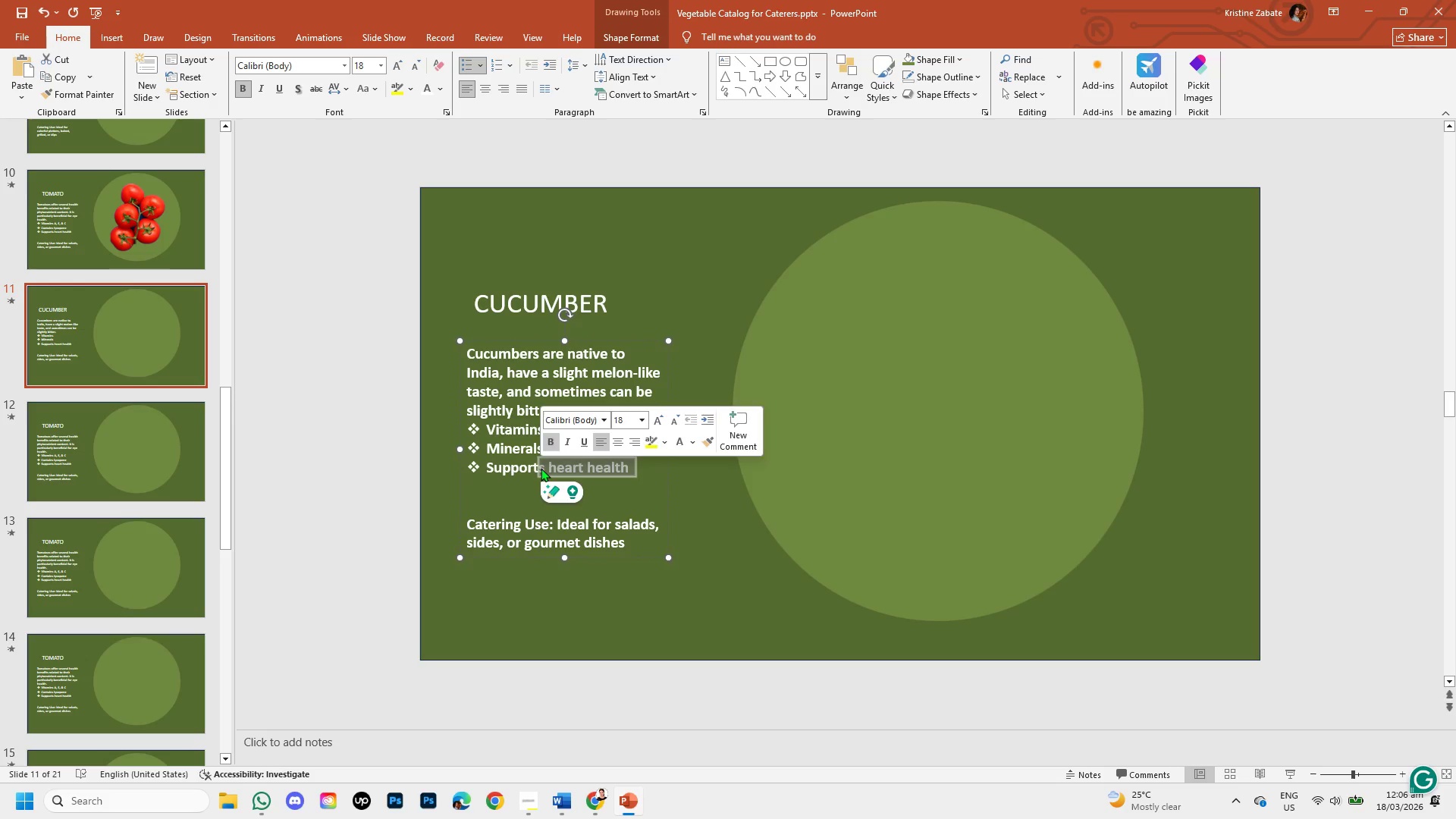 
key(Backspace)
key(Backspace)
key(Backspace)
key(Backspace)
key(Backspace)
key(Backspace)
key(Backspace)
key(Backspace)
type(Hydrating & support)
 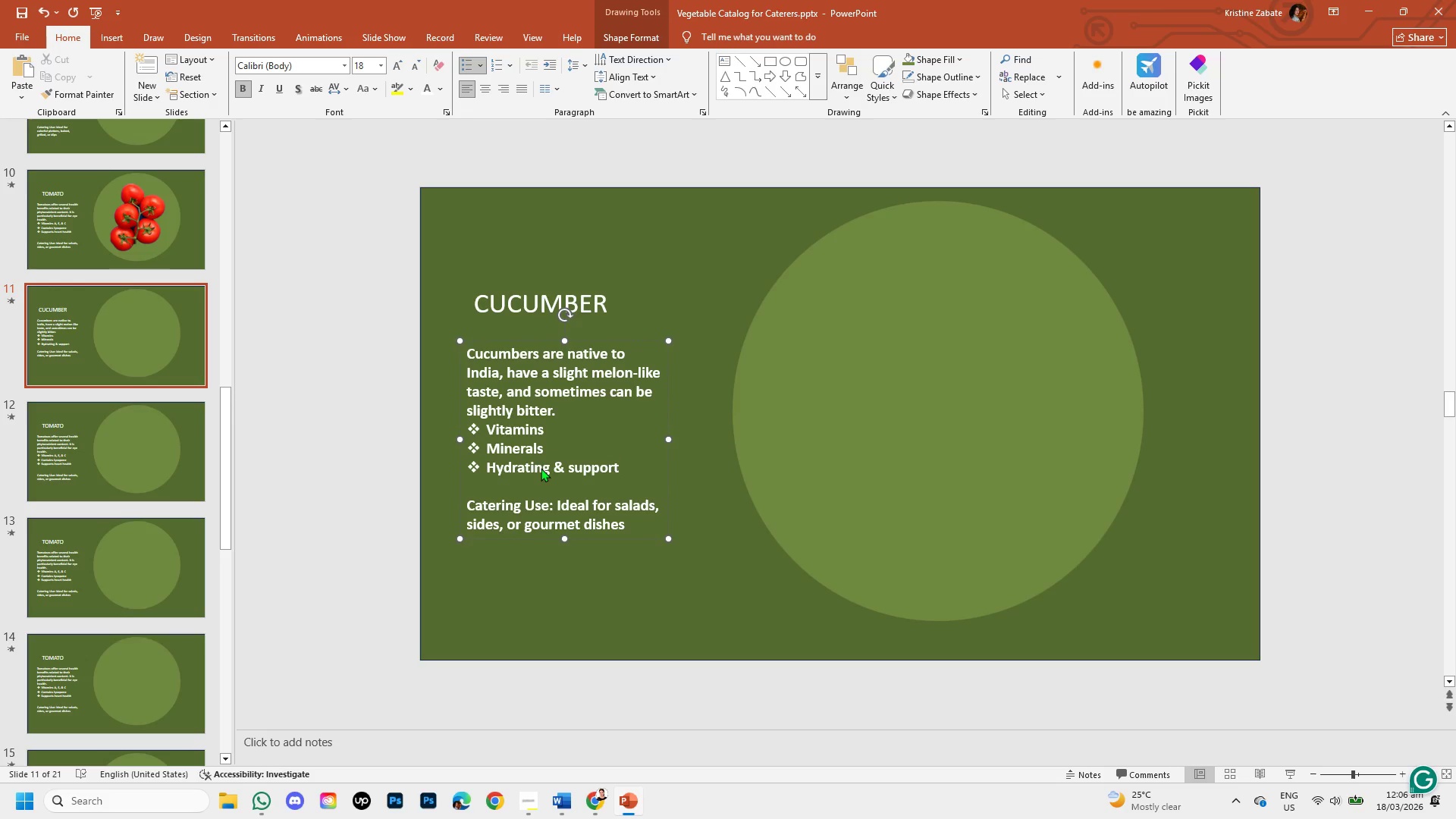 
wait(9.44)
 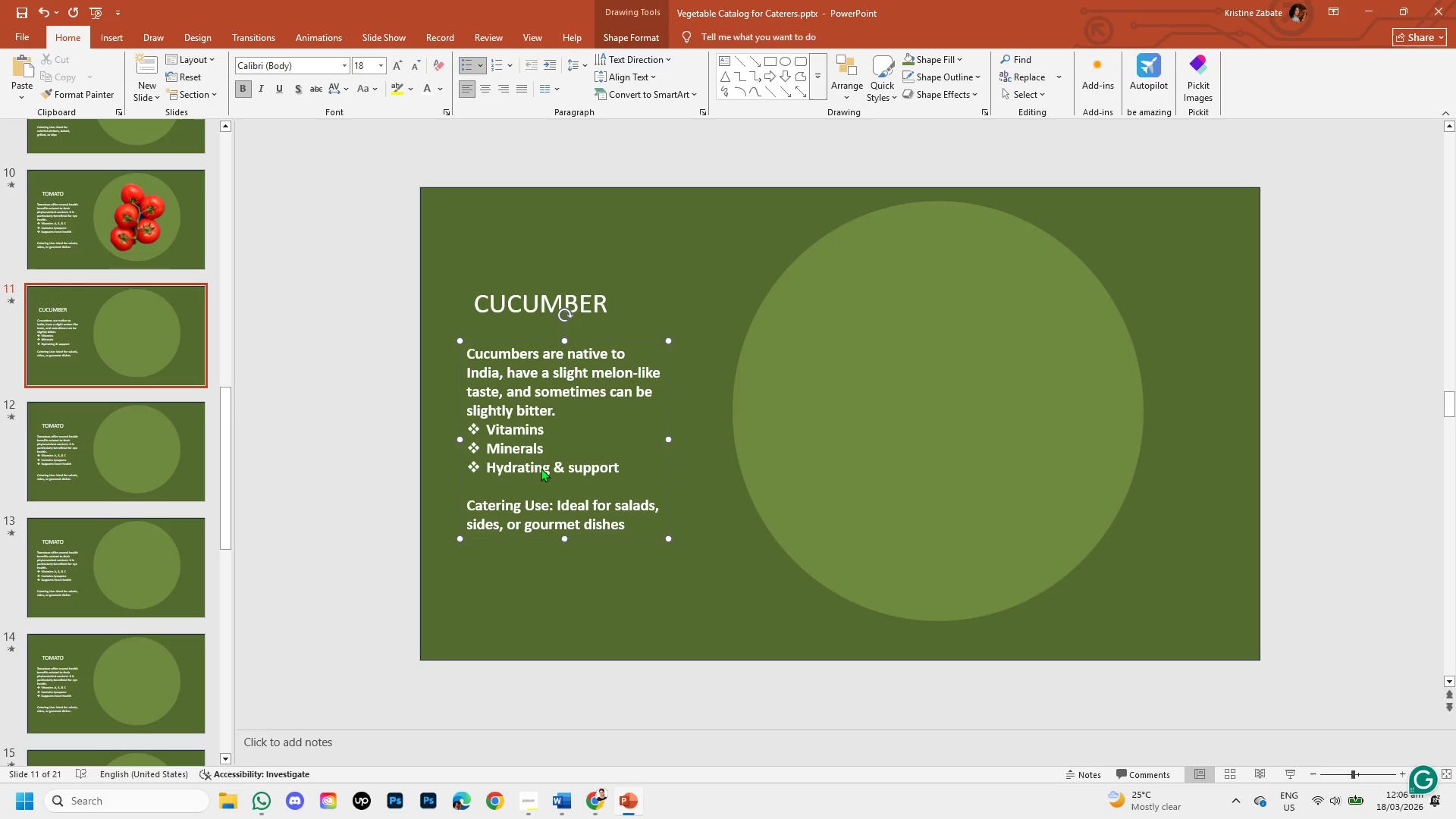 
type(s skin health )
 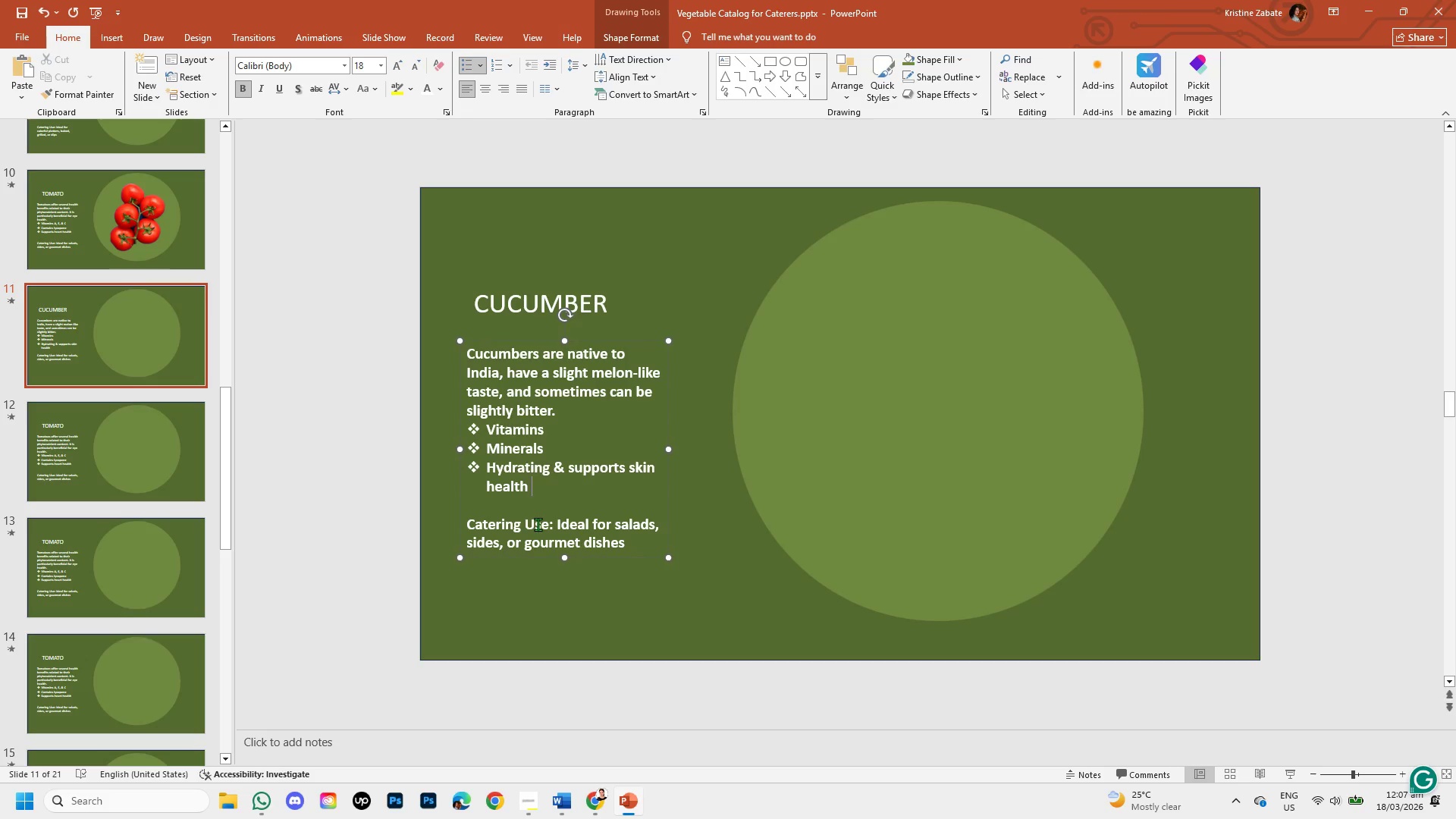 
wait(24.73)
 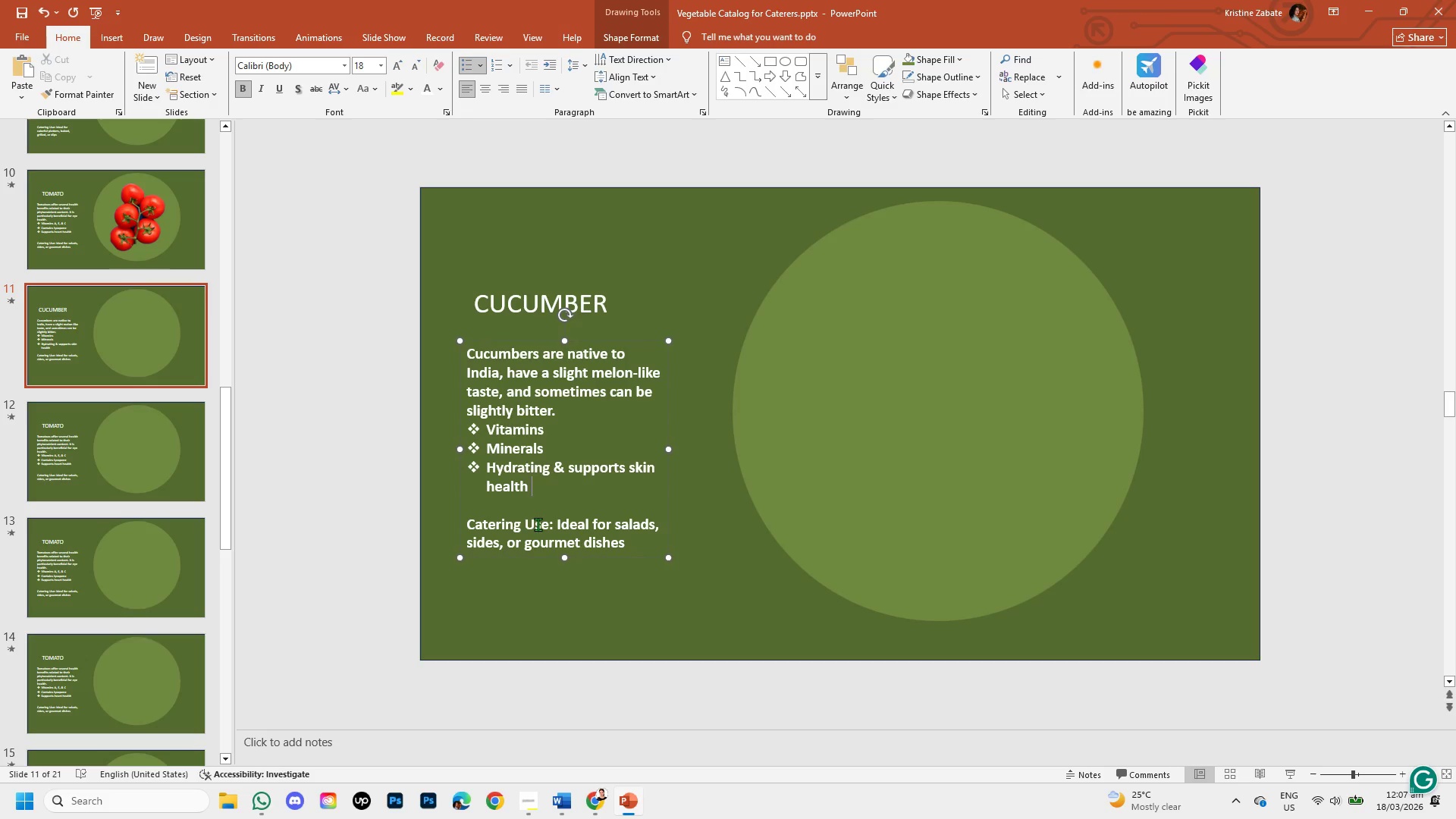 
left_click([645, 548])
 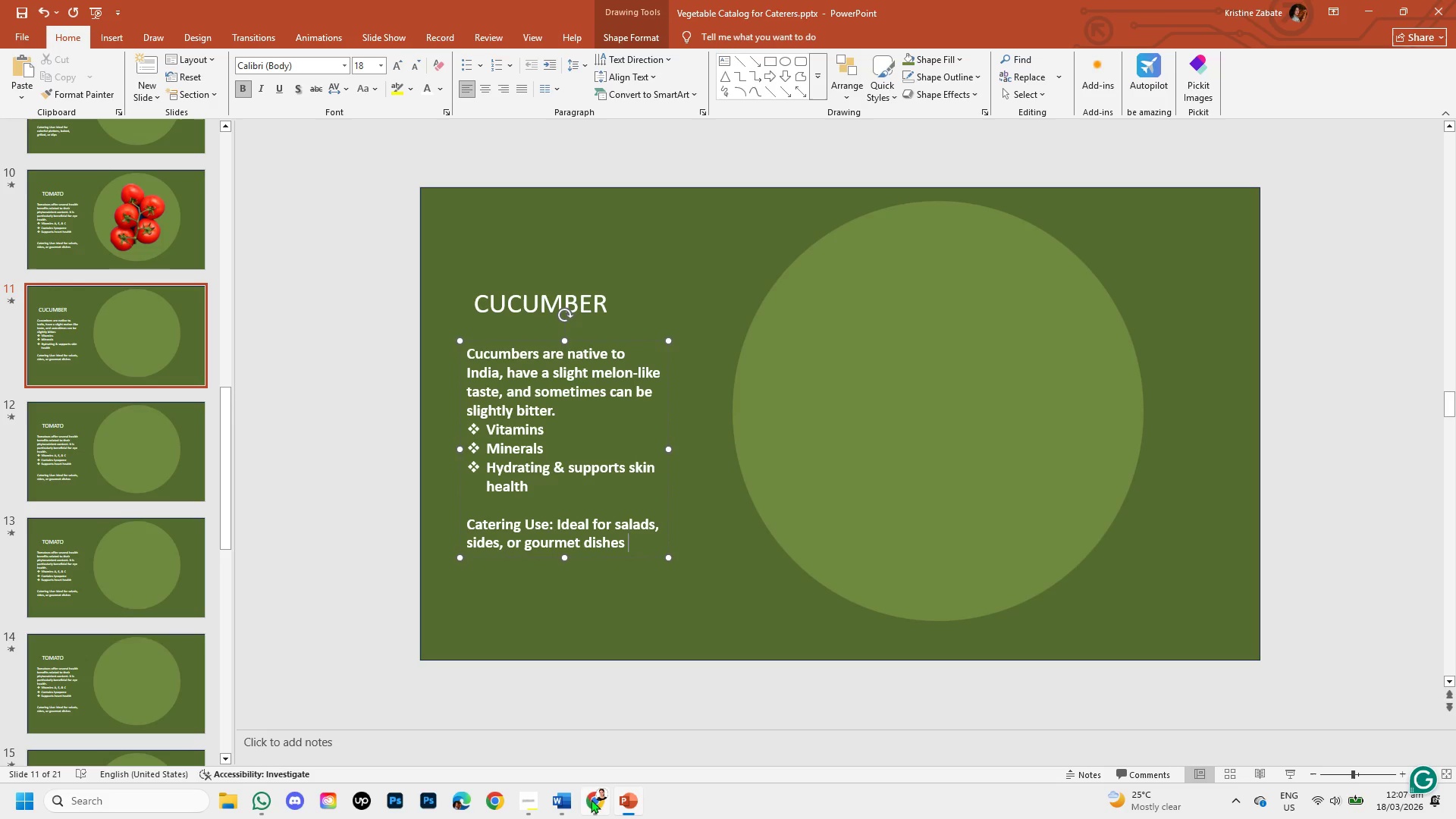 
left_click([591, 799])
 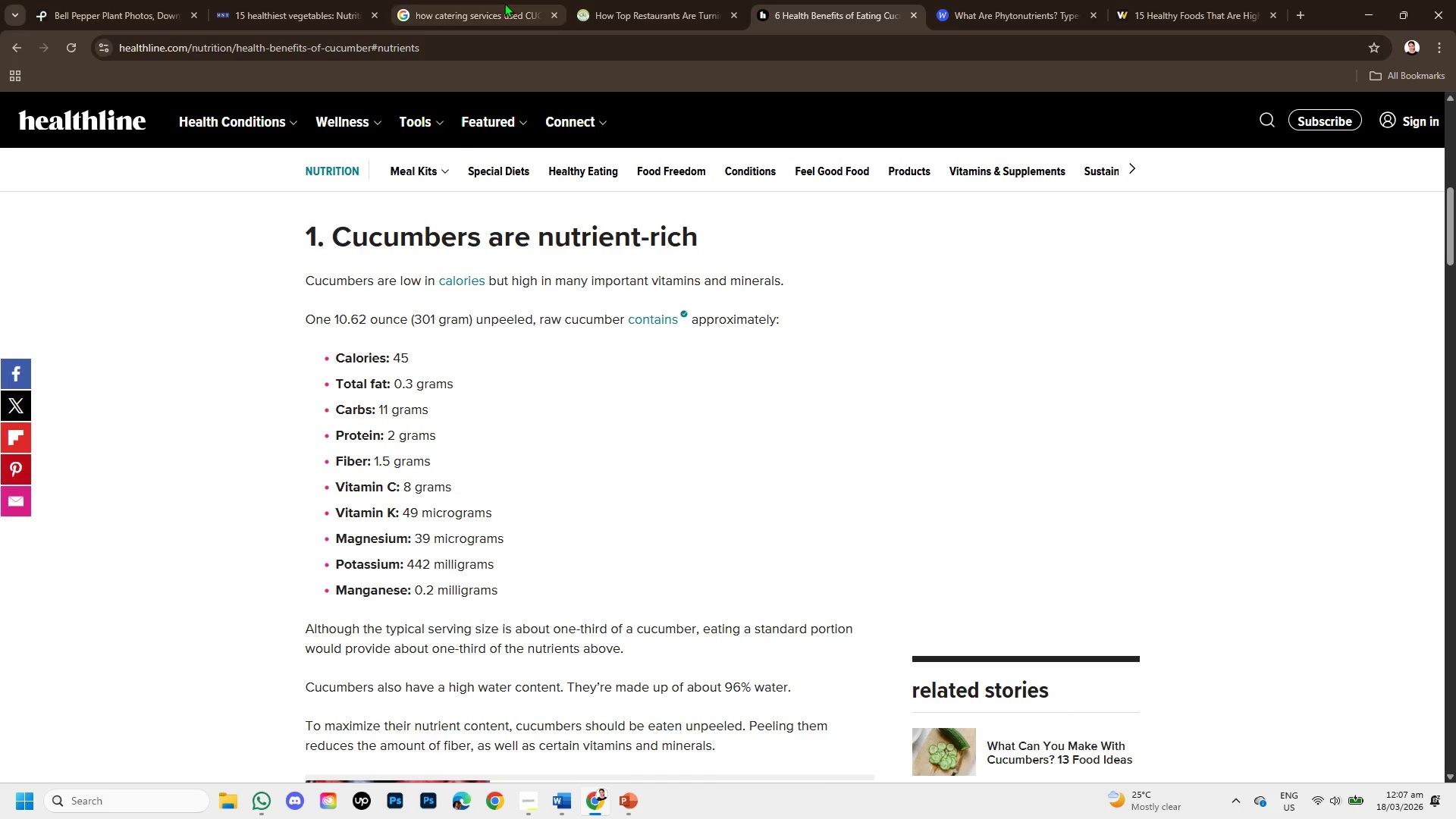 
left_click([504, 3])
 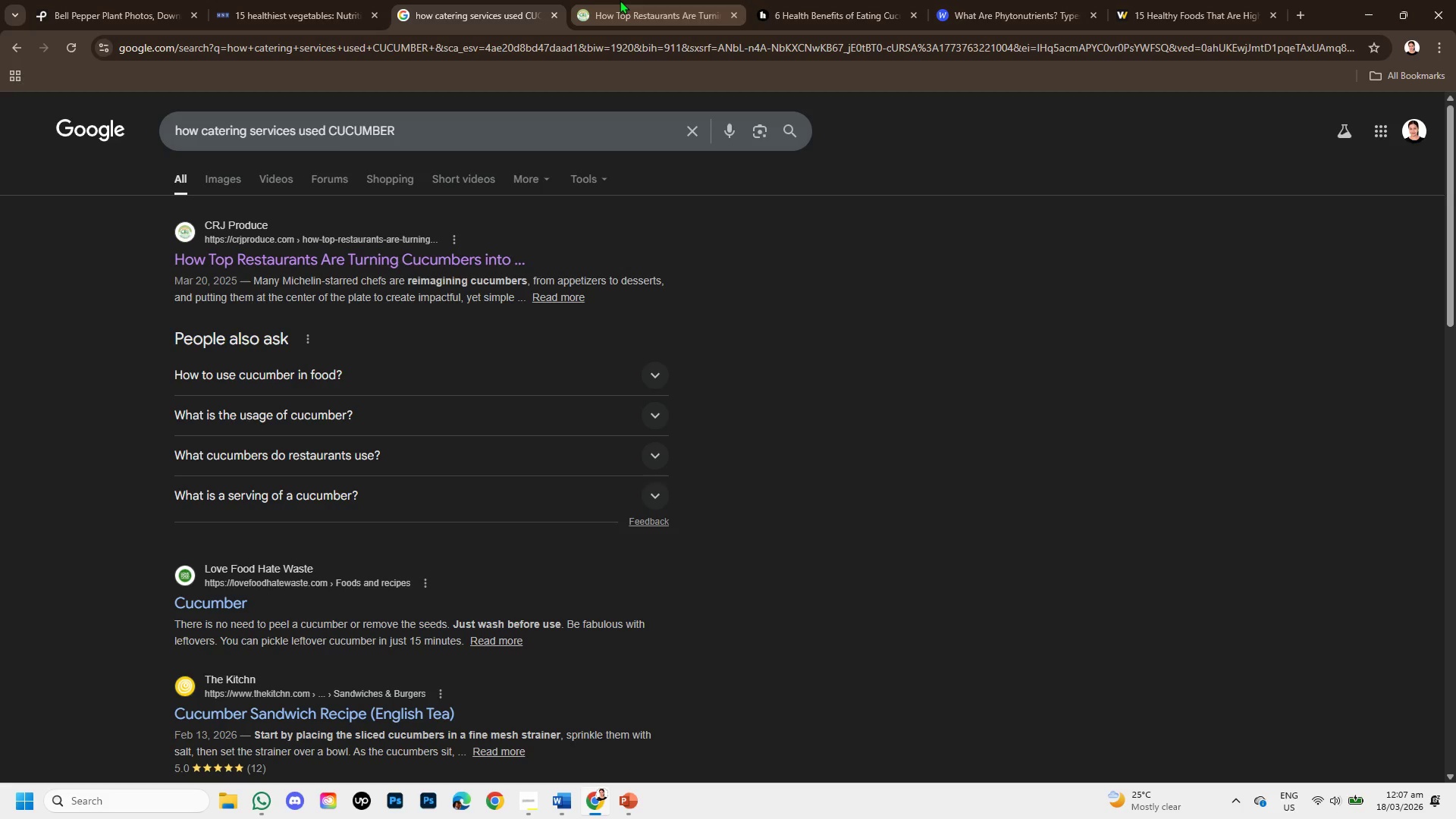 
left_click([620, 0])
 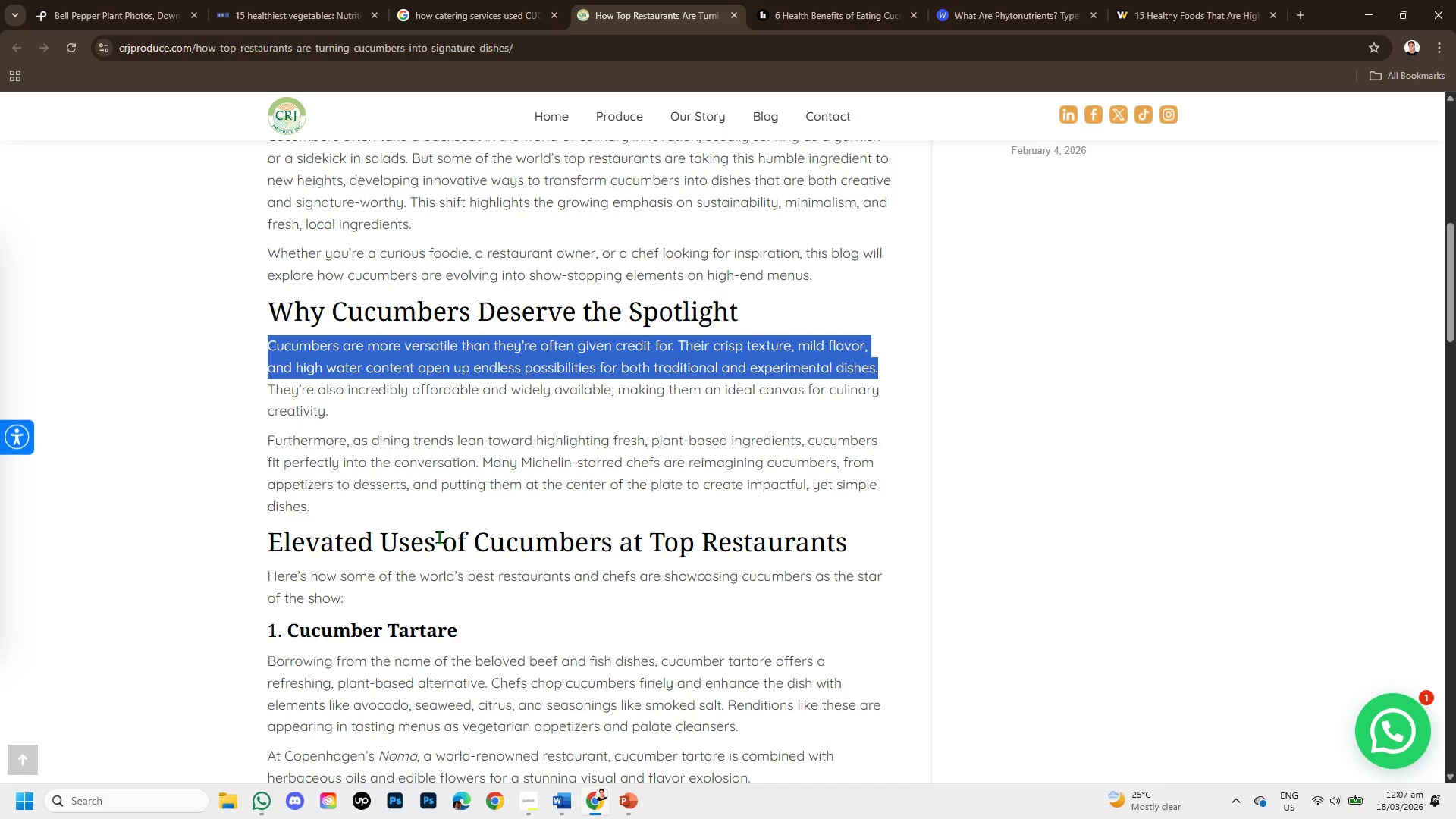 
scroll: coordinate [384, 526], scroll_direction: down, amount: 5.0
 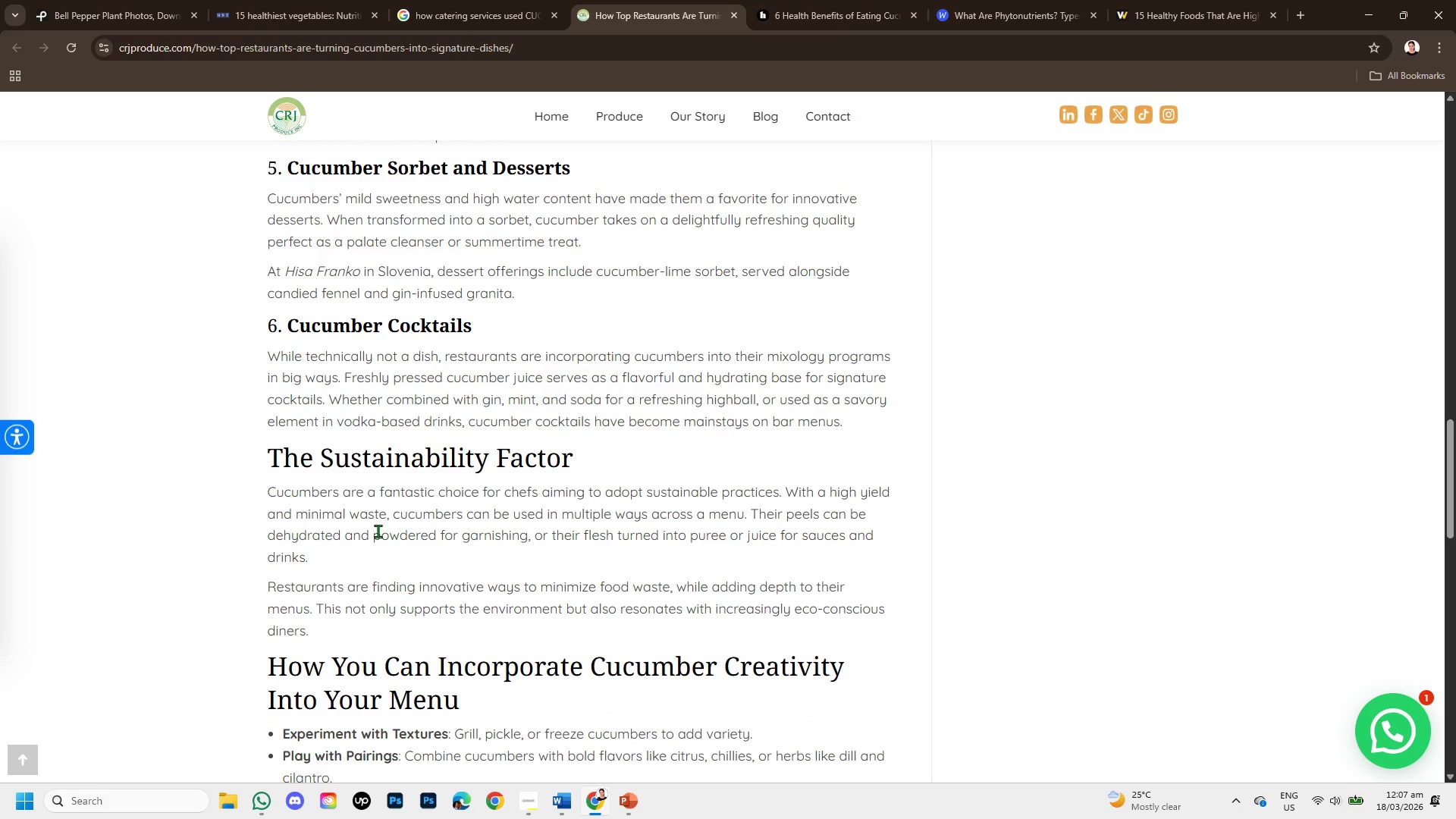 
scroll: coordinate [378, 531], scroll_direction: down, amount: 2.0
 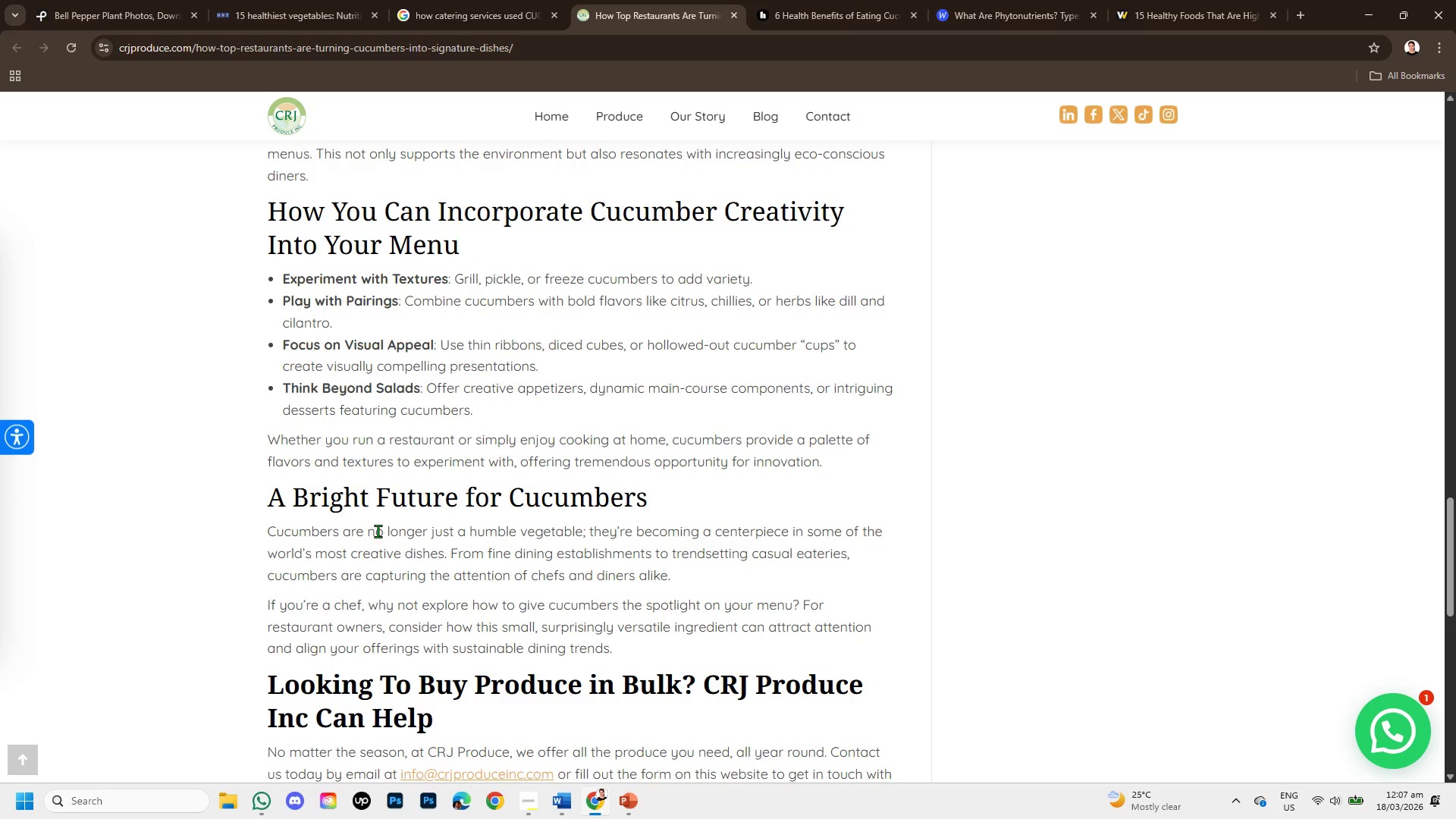 
scroll: coordinate [376, 526], scroll_direction: up, amount: 3.0
 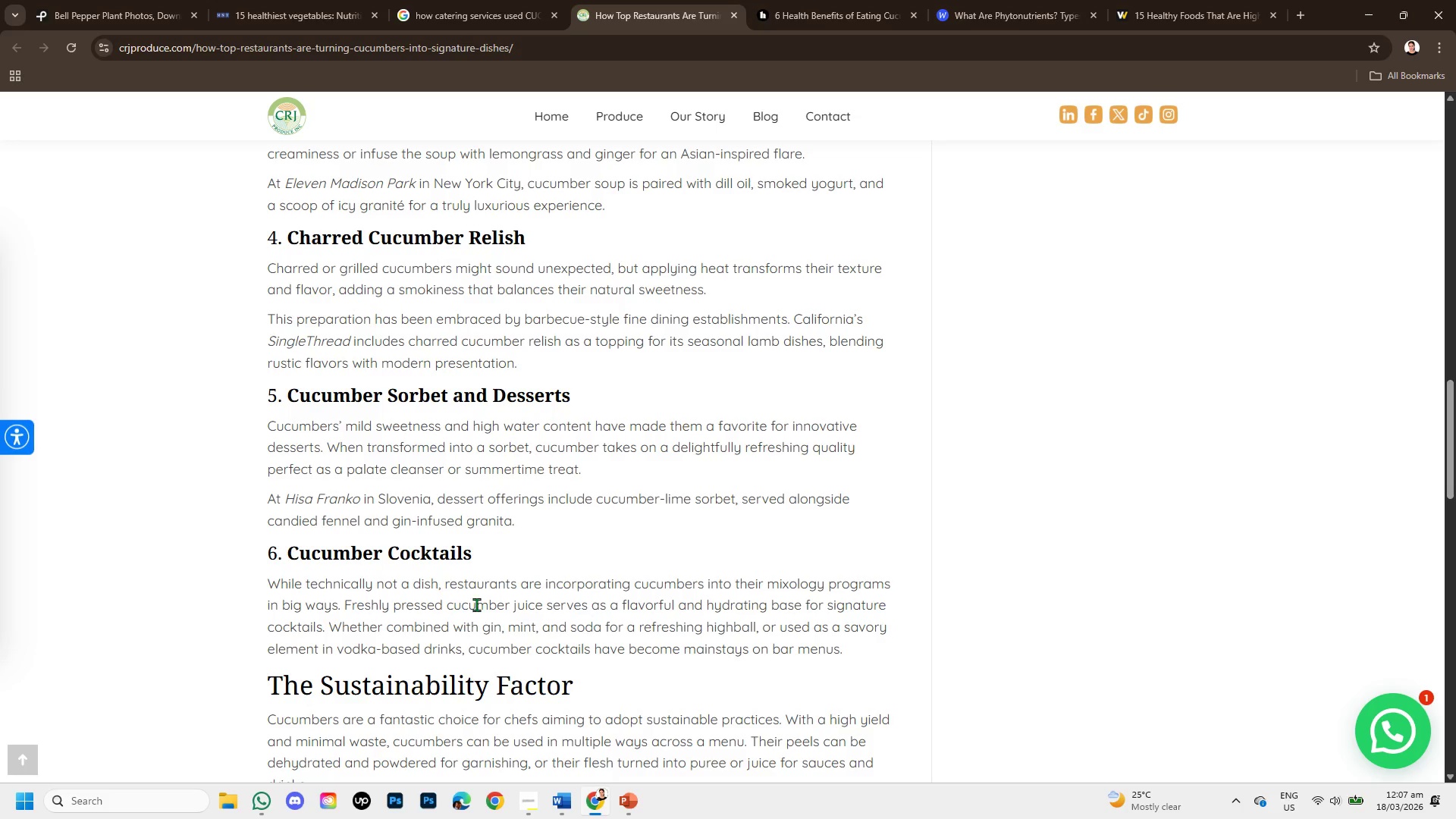 
wait(11.93)
 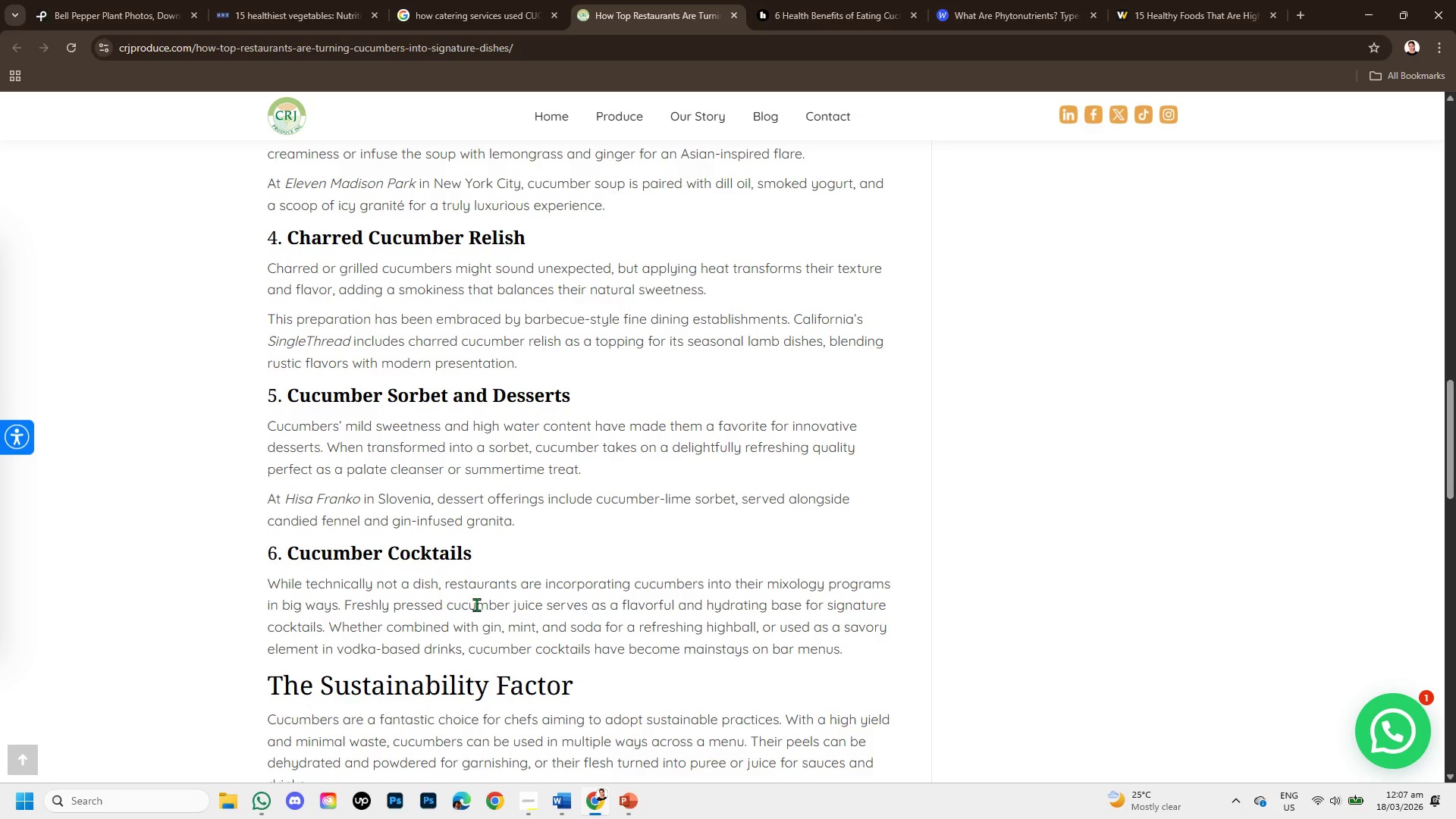 
scroll: coordinate [379, 494], scroll_direction: up, amount: 4.0
 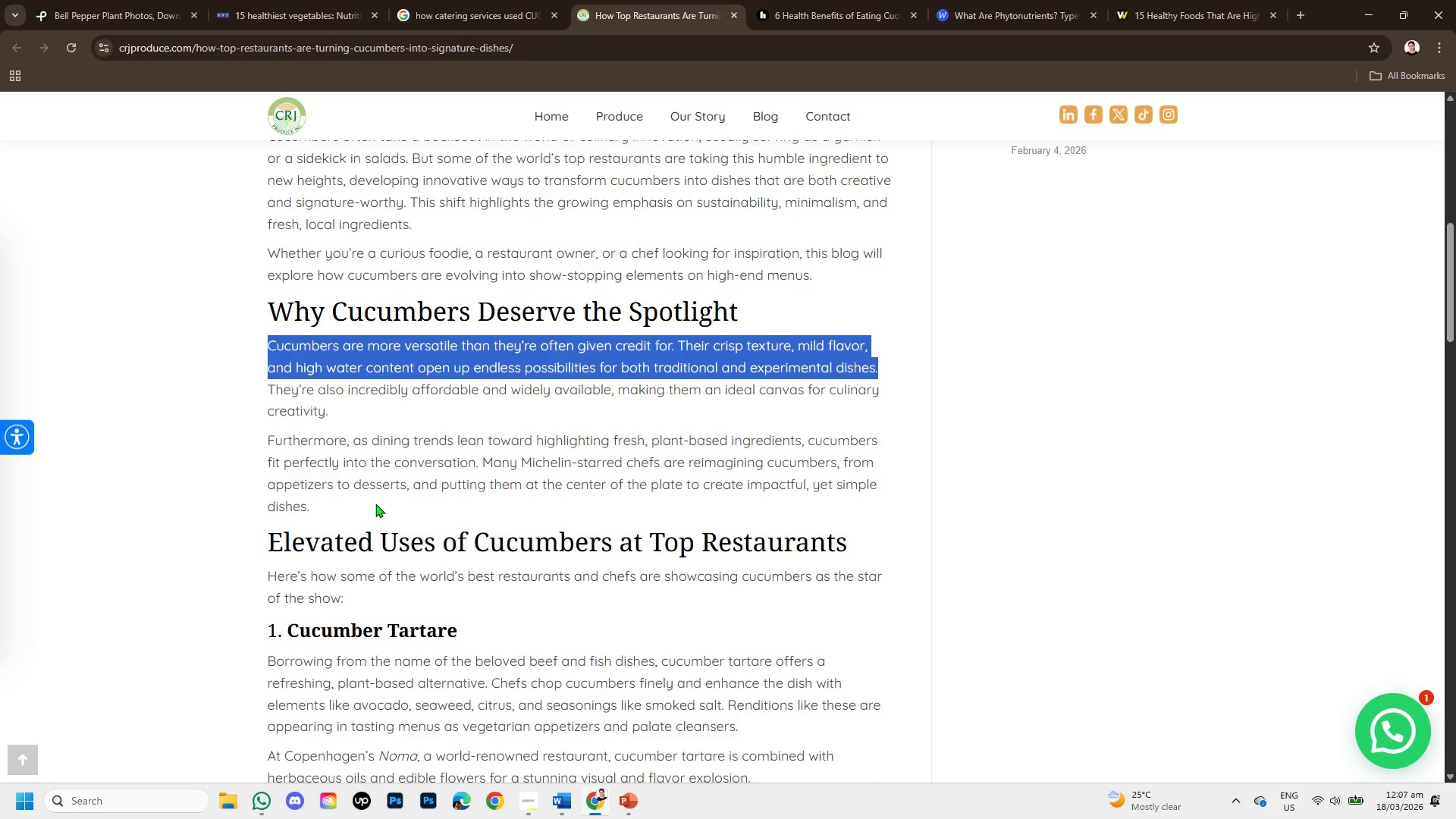 
scroll: coordinate [375, 504], scroll_direction: down, amount: 1.0
 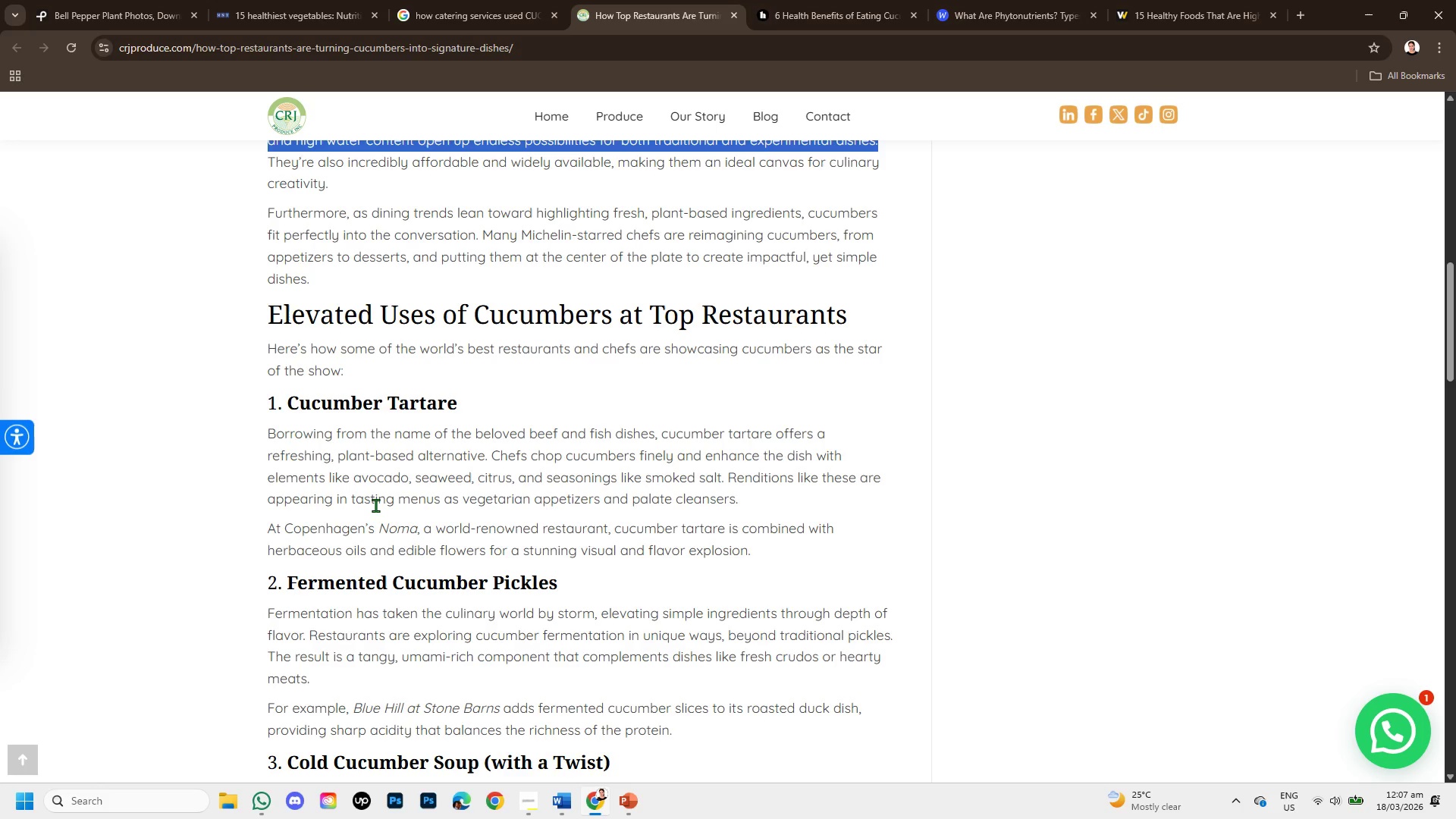 
wait(11.33)
 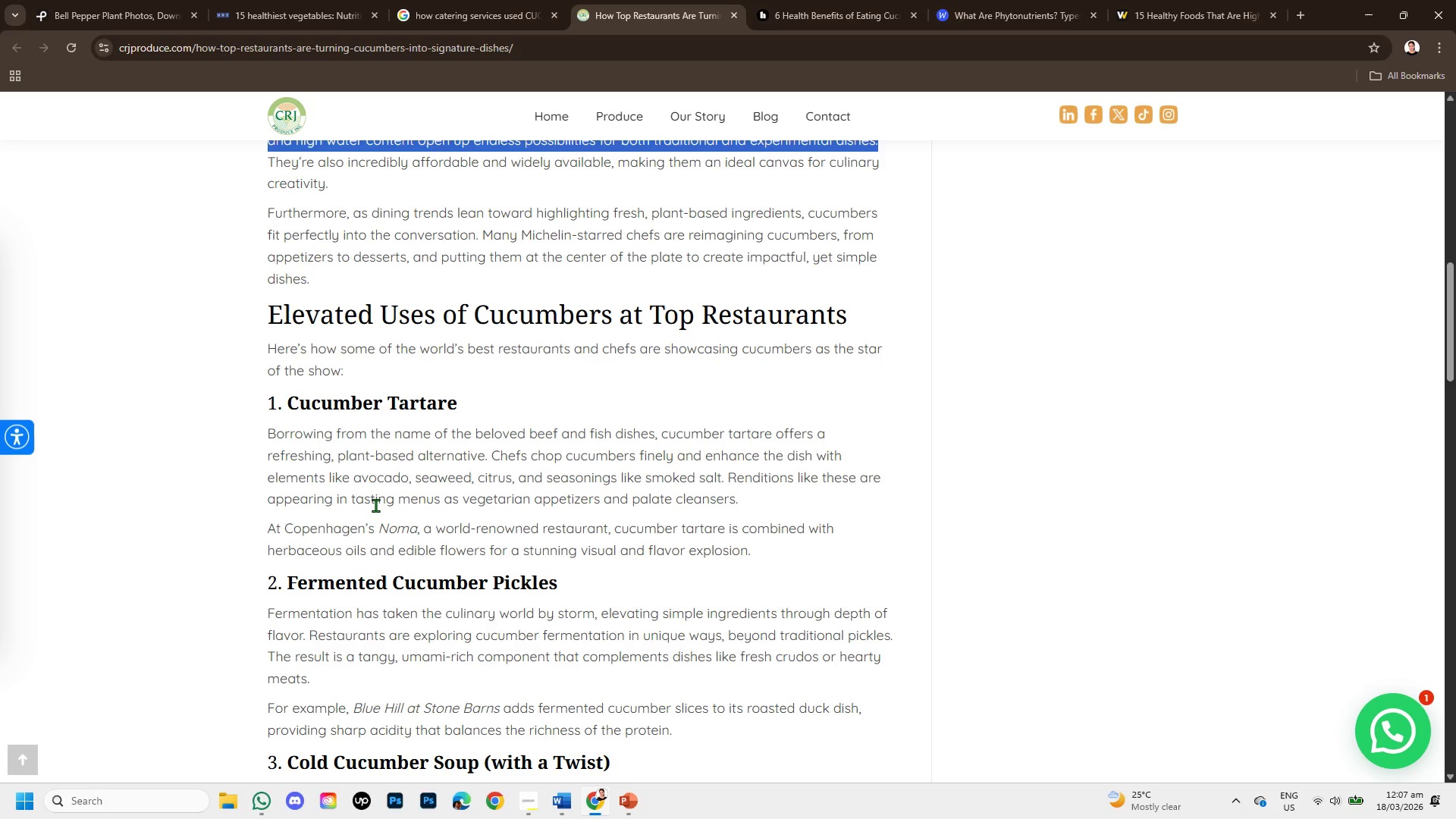 
left_click_drag(start_coordinate=[336, 452], to_coordinate=[392, 450])
 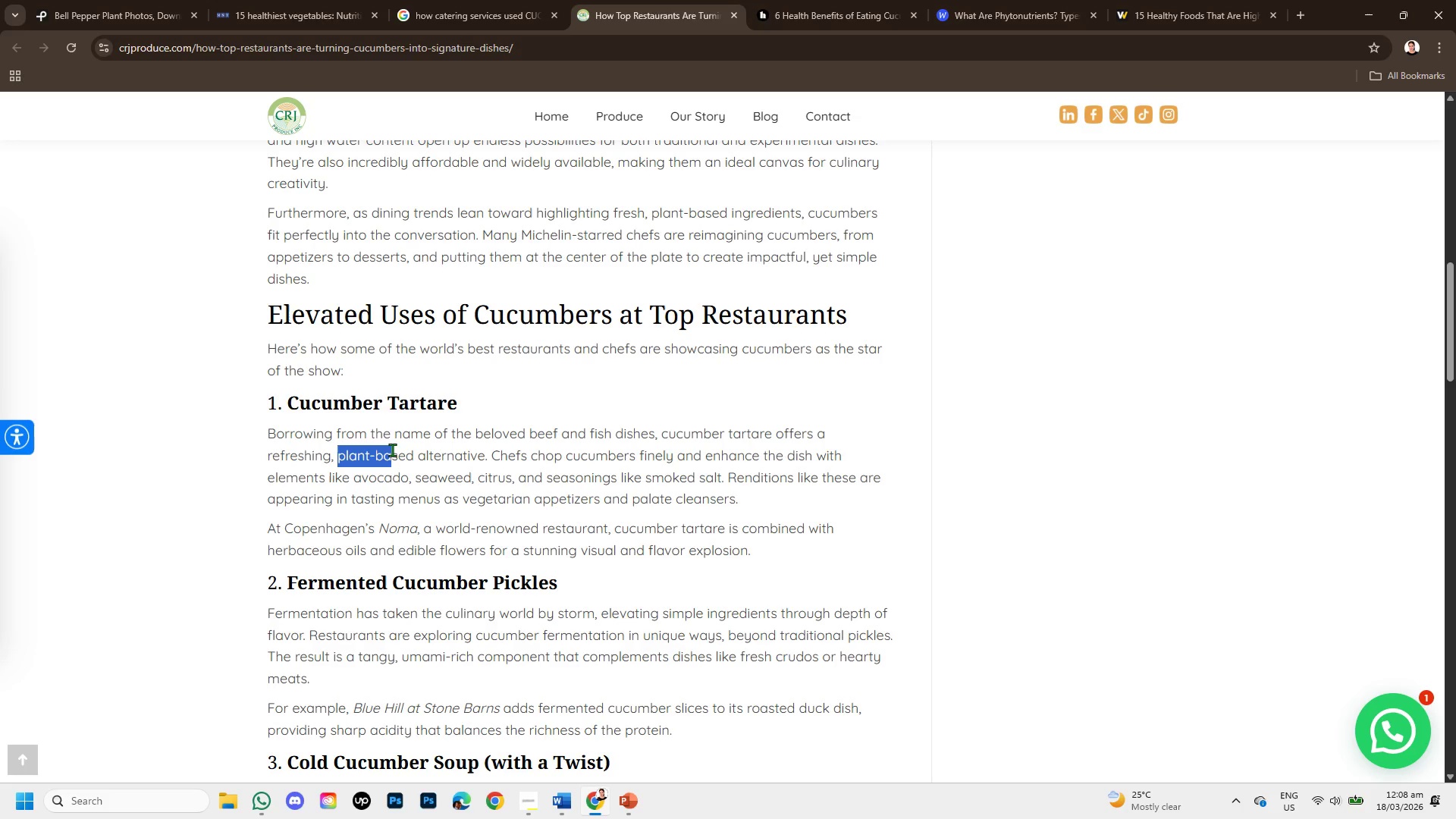 
wait(9.38)
 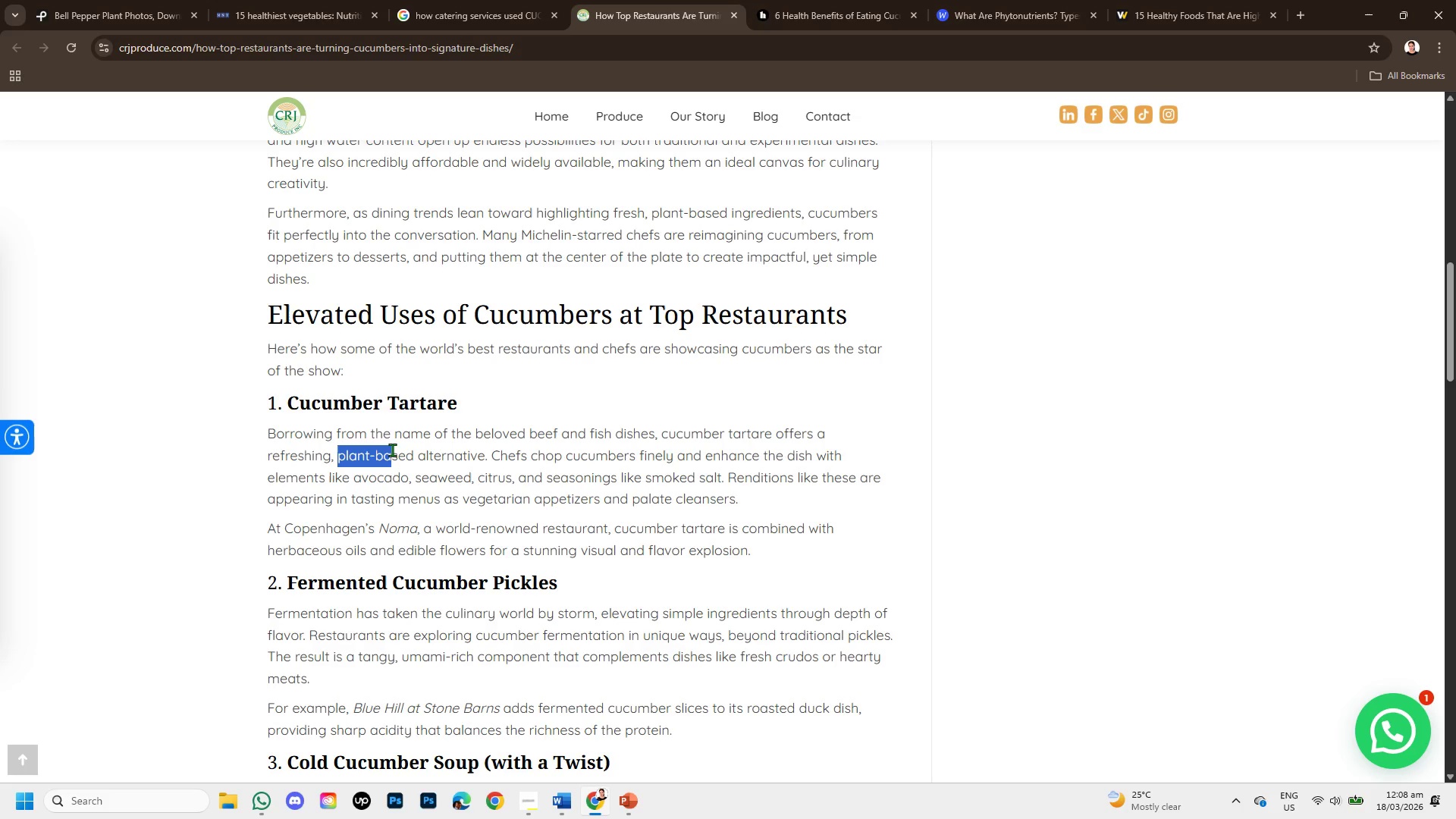 
left_click([627, 536])
 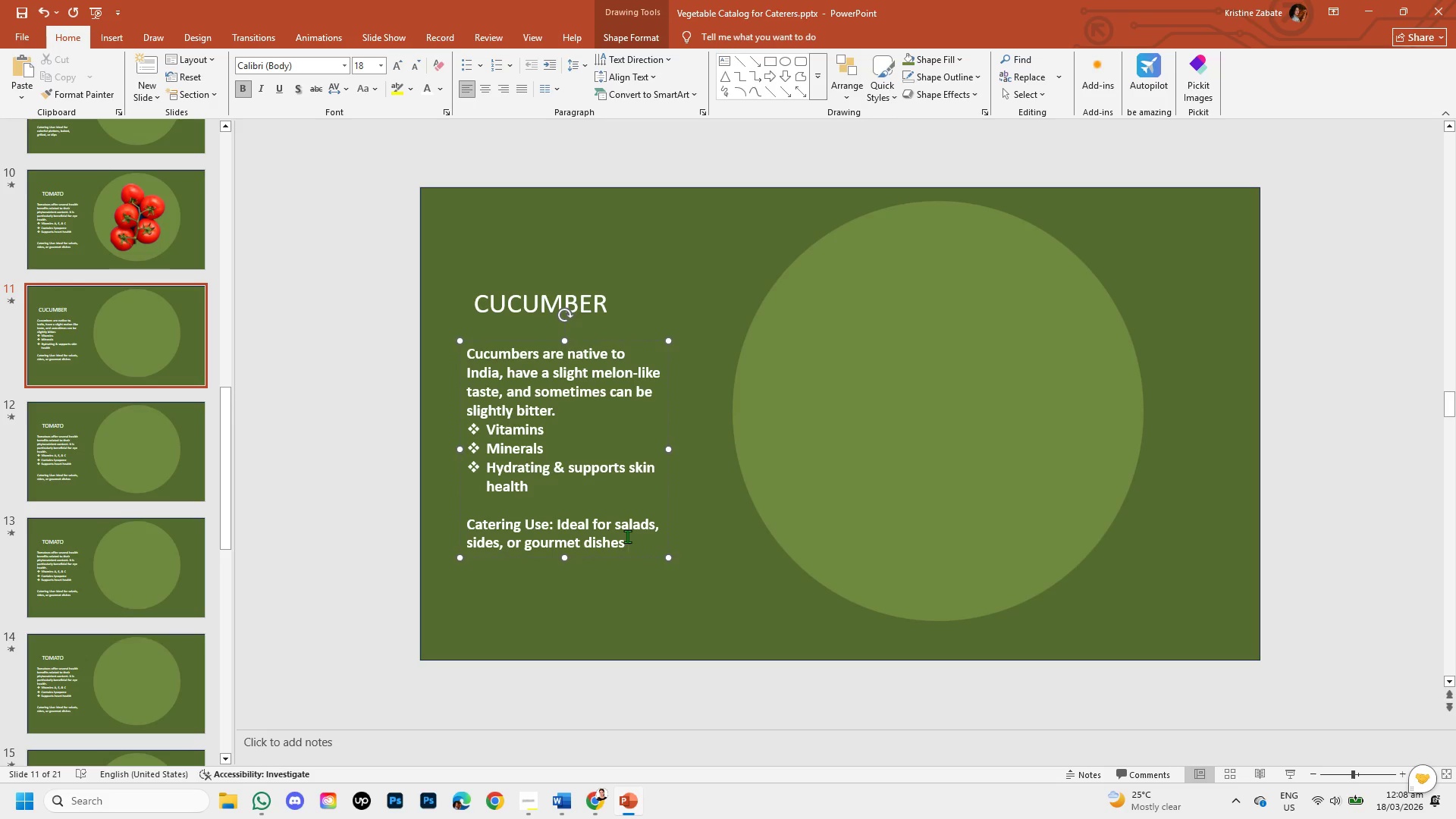 
hold_key(key=Backspace, duration=0.92)
 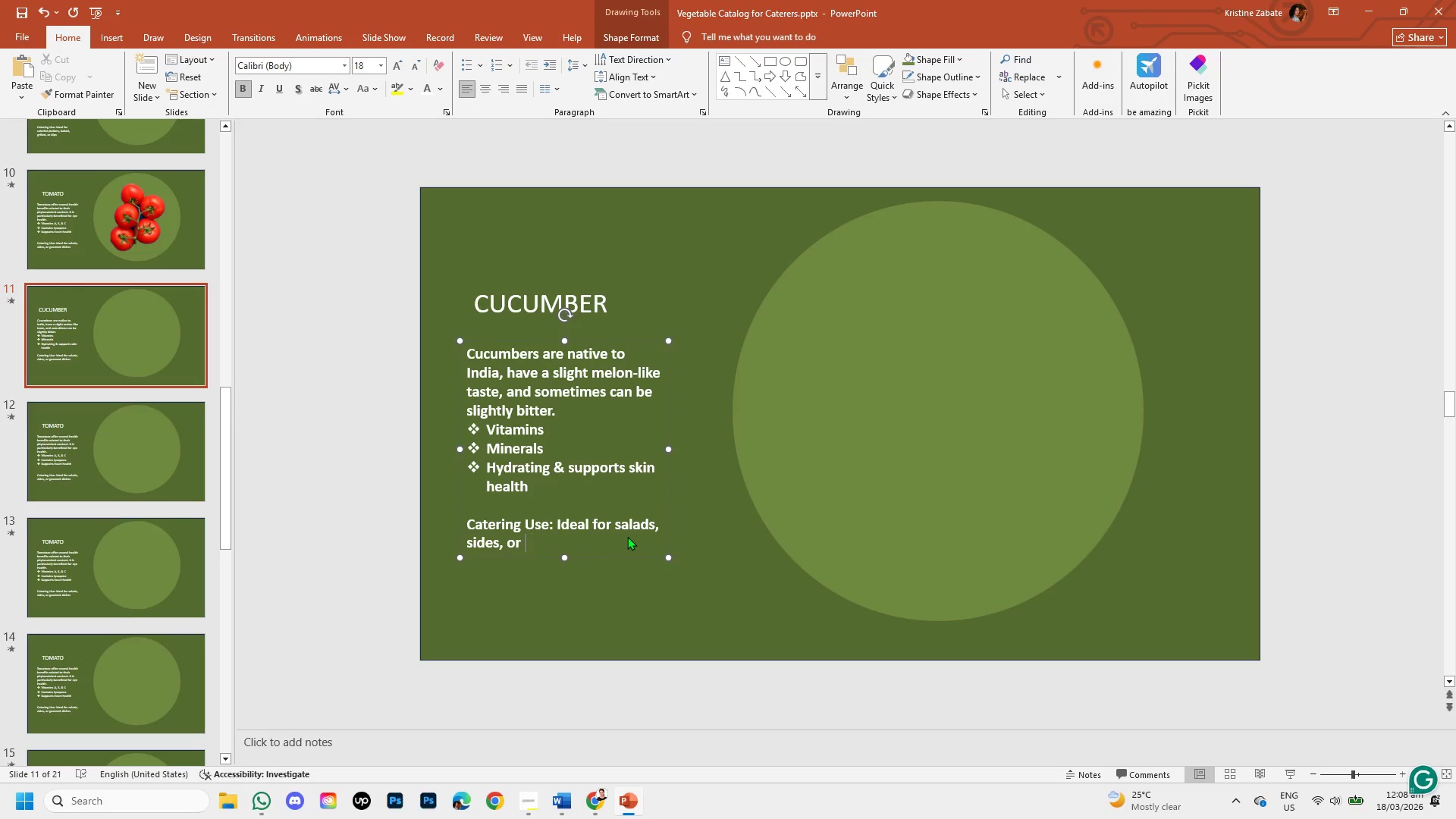 
key(Backspace)
key(Backspace)
key(Backspace)
key(Backspace)
key(Backspace)
key(Backspace)
key(Backspace)
key(Backspace)
key(Backspace)
key(Backspace)
key(Backspace)
type(infused)
 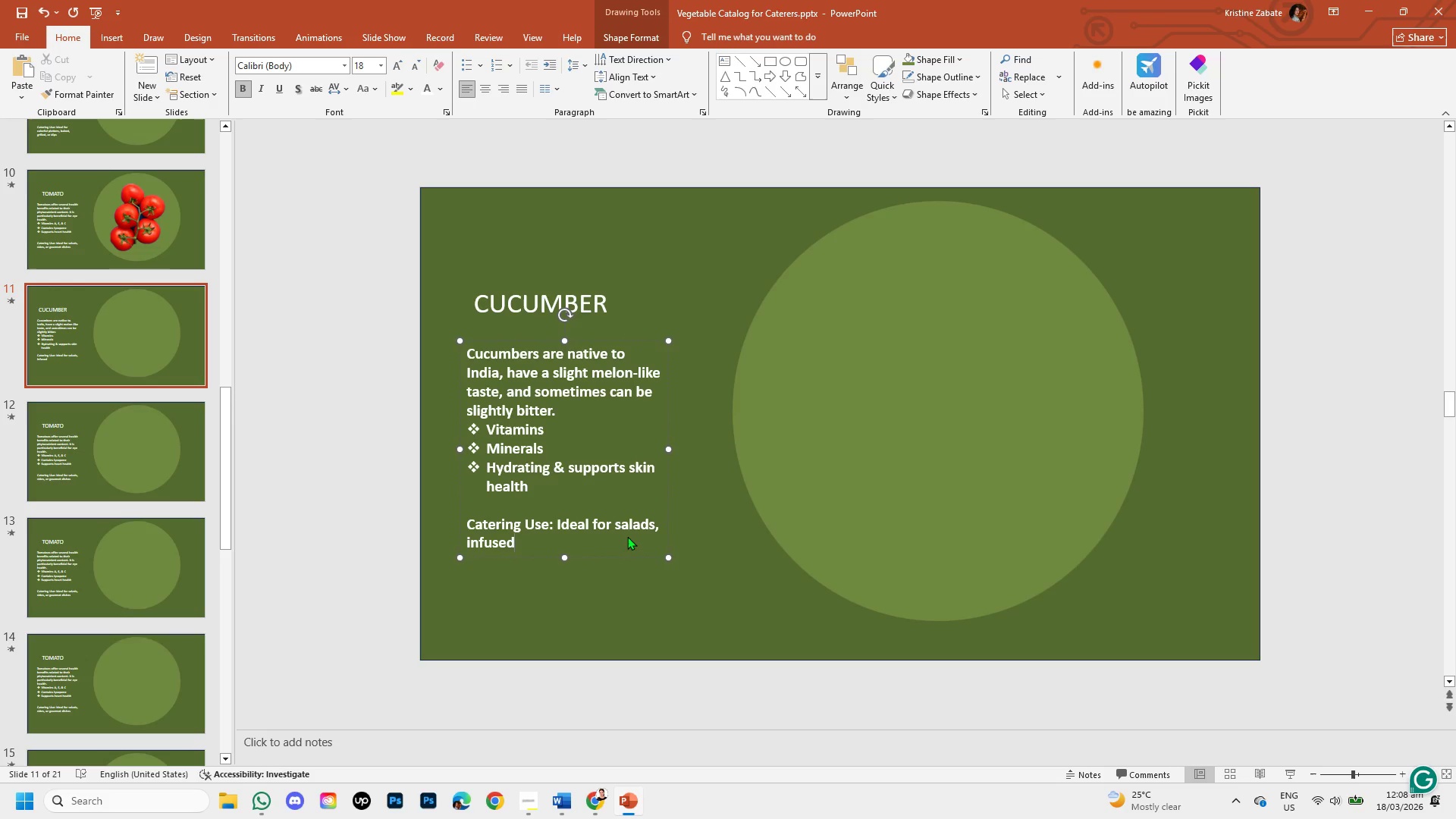 
wait(10.28)
 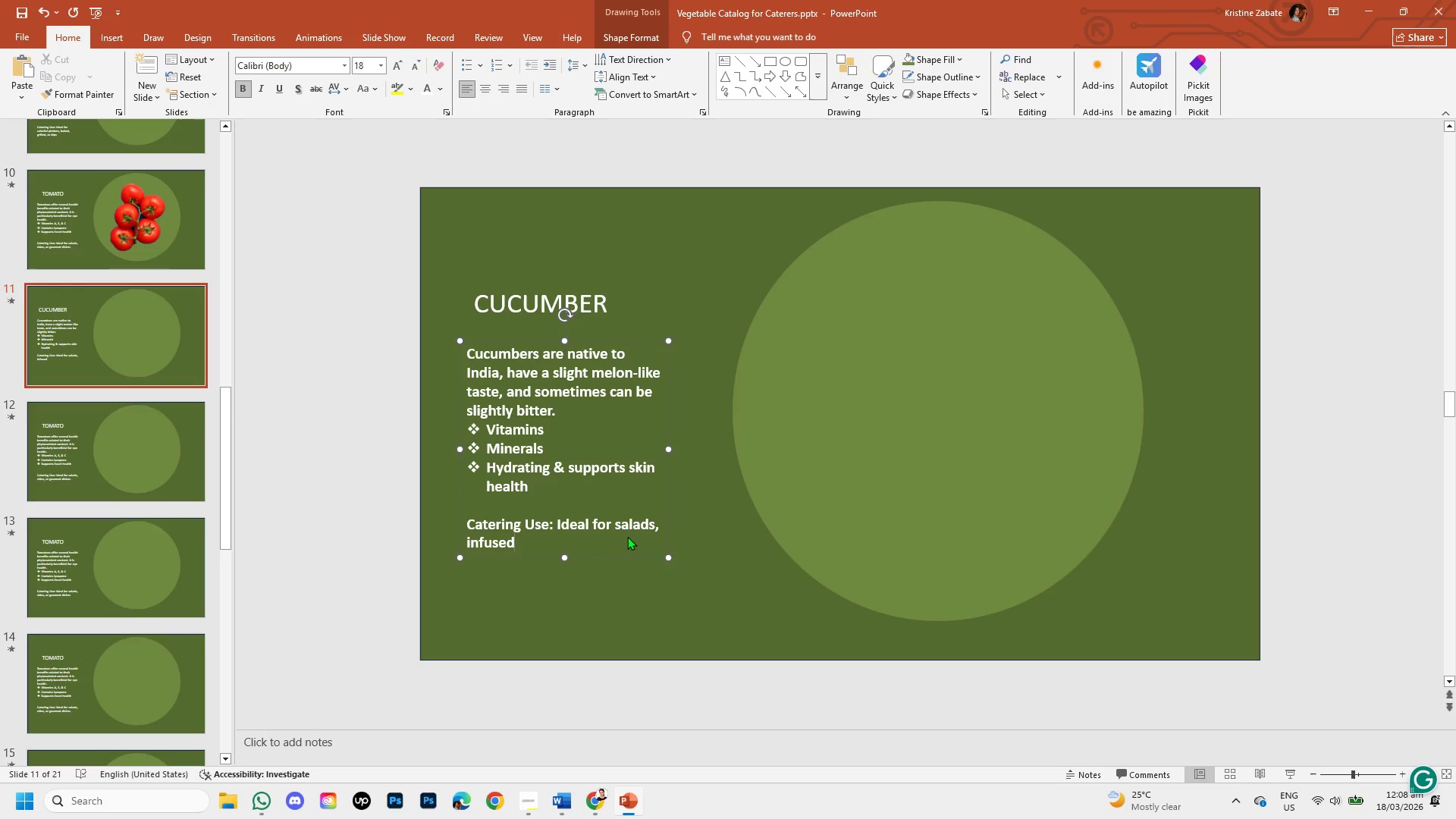 
type( with drinks)
 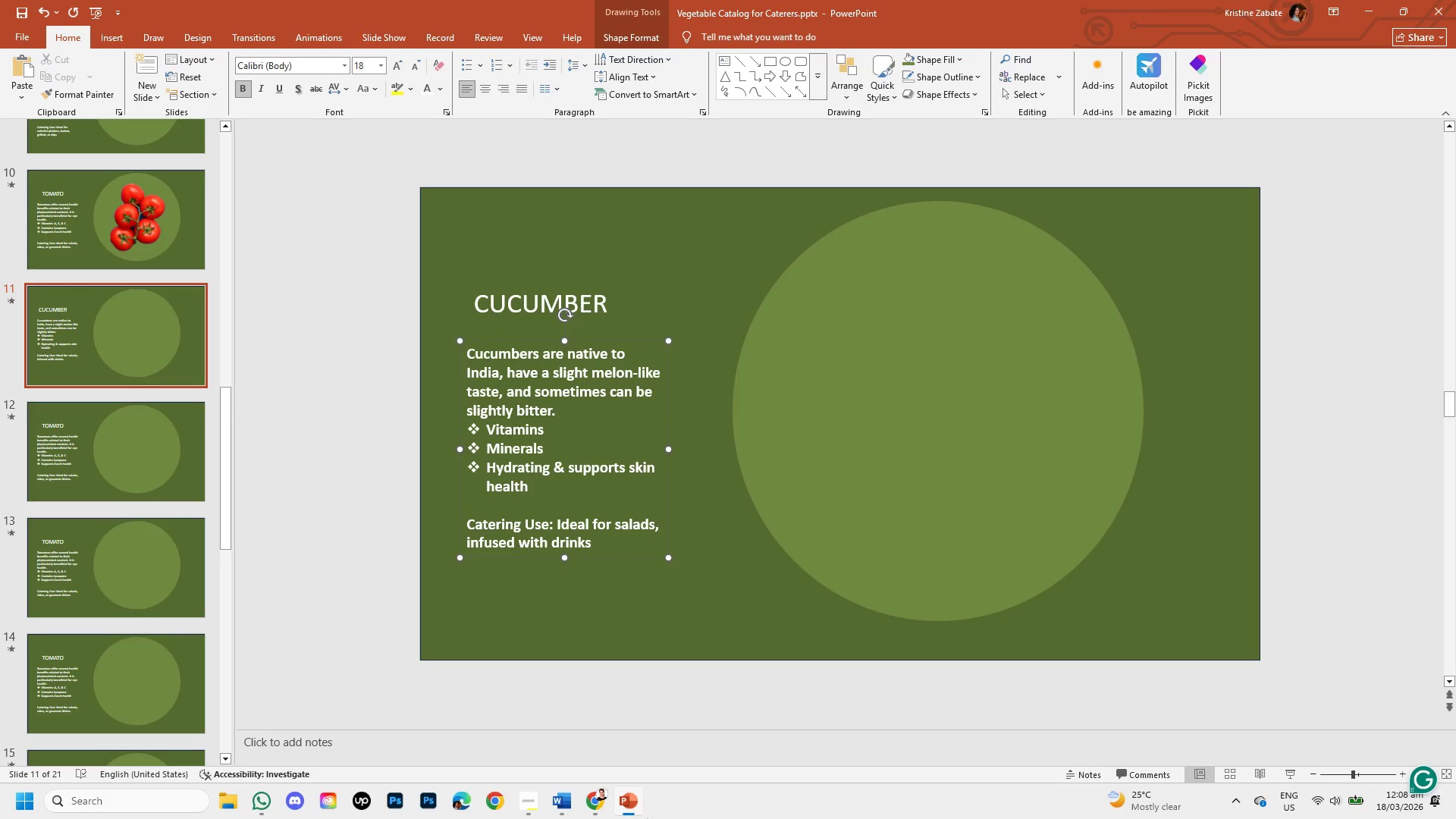 
left_click([604, 805])
 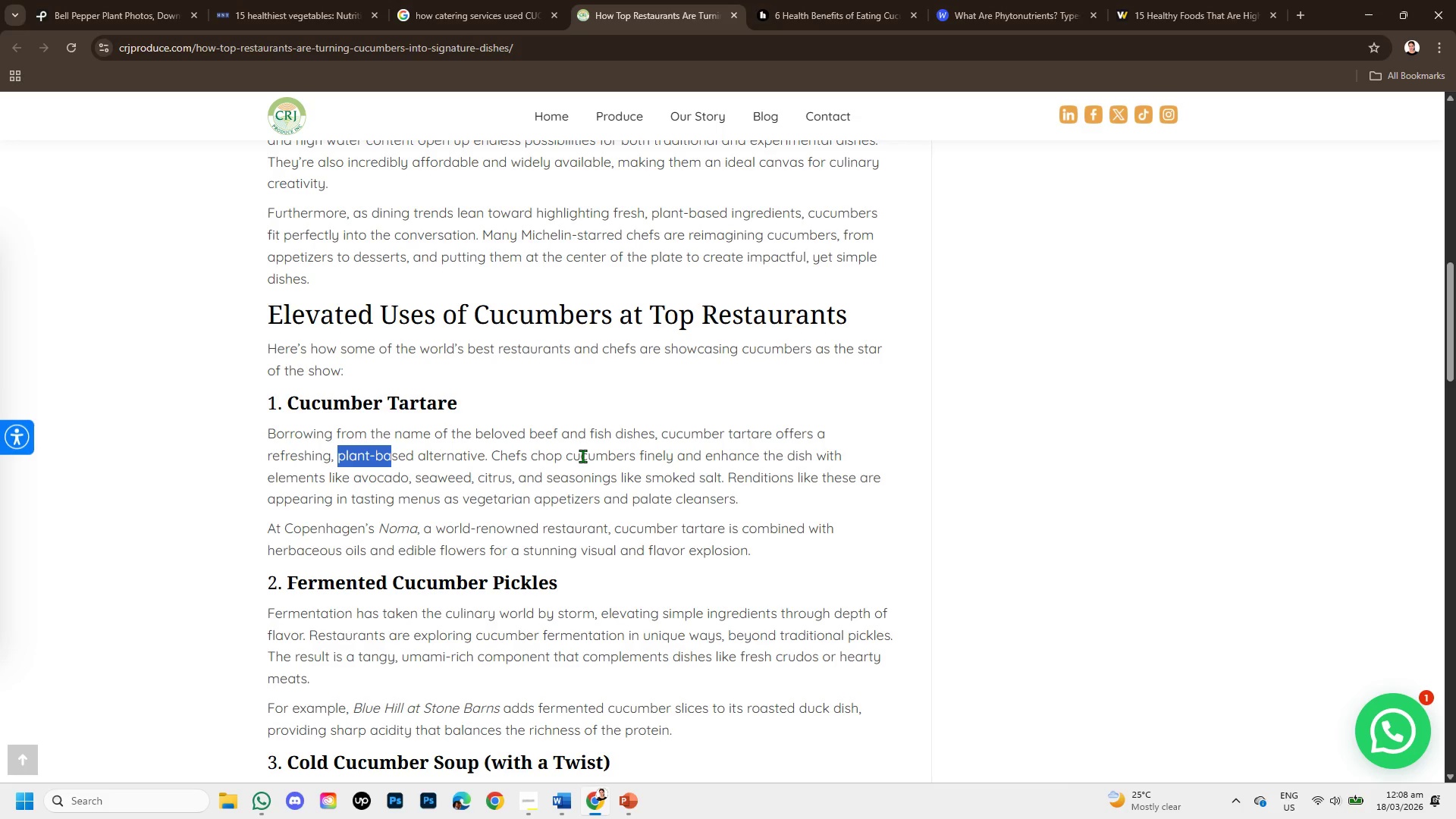 
scroll: coordinate [560, 483], scroll_direction: down, amount: 3.0
 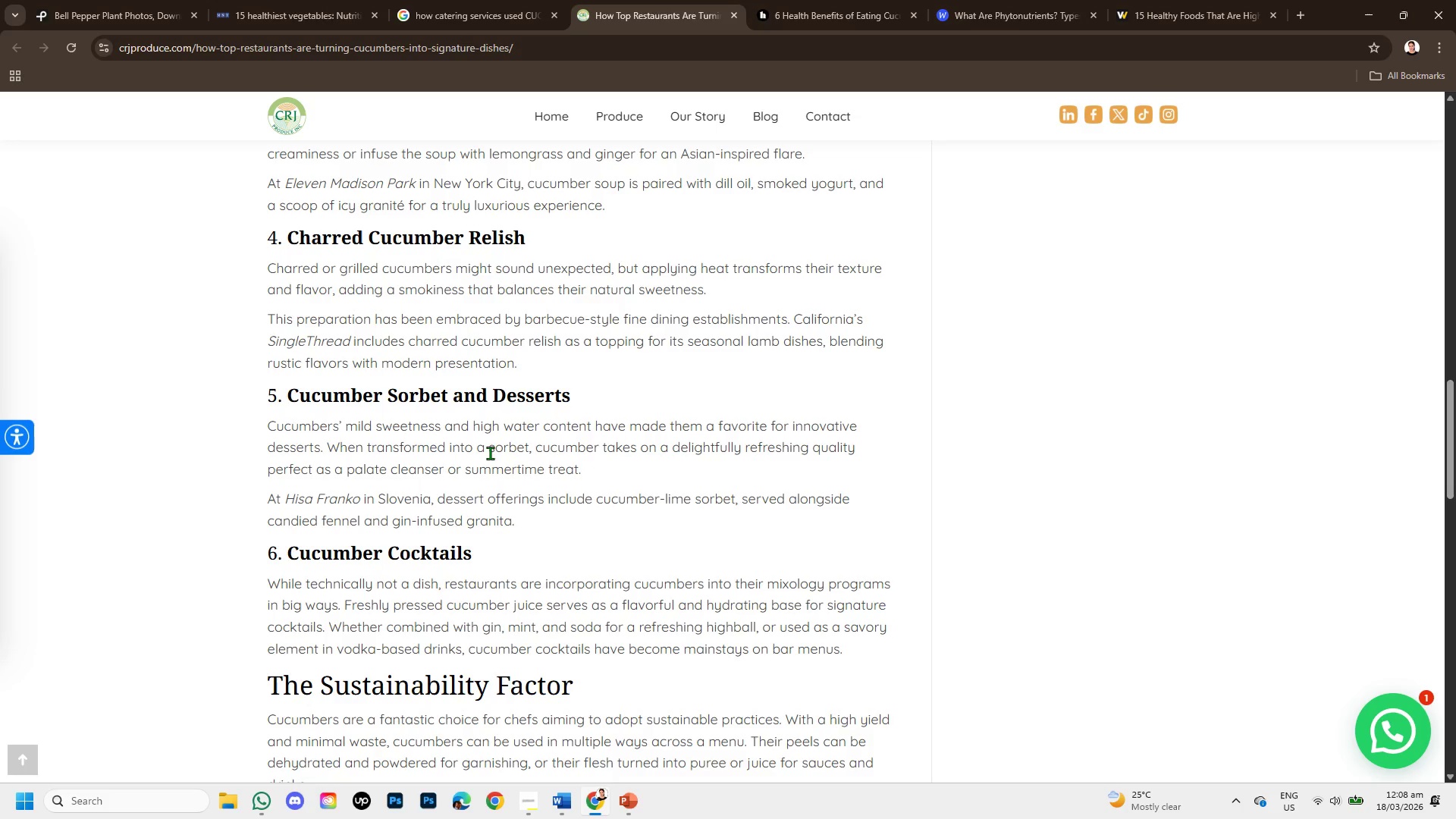 
wait(8.2)
 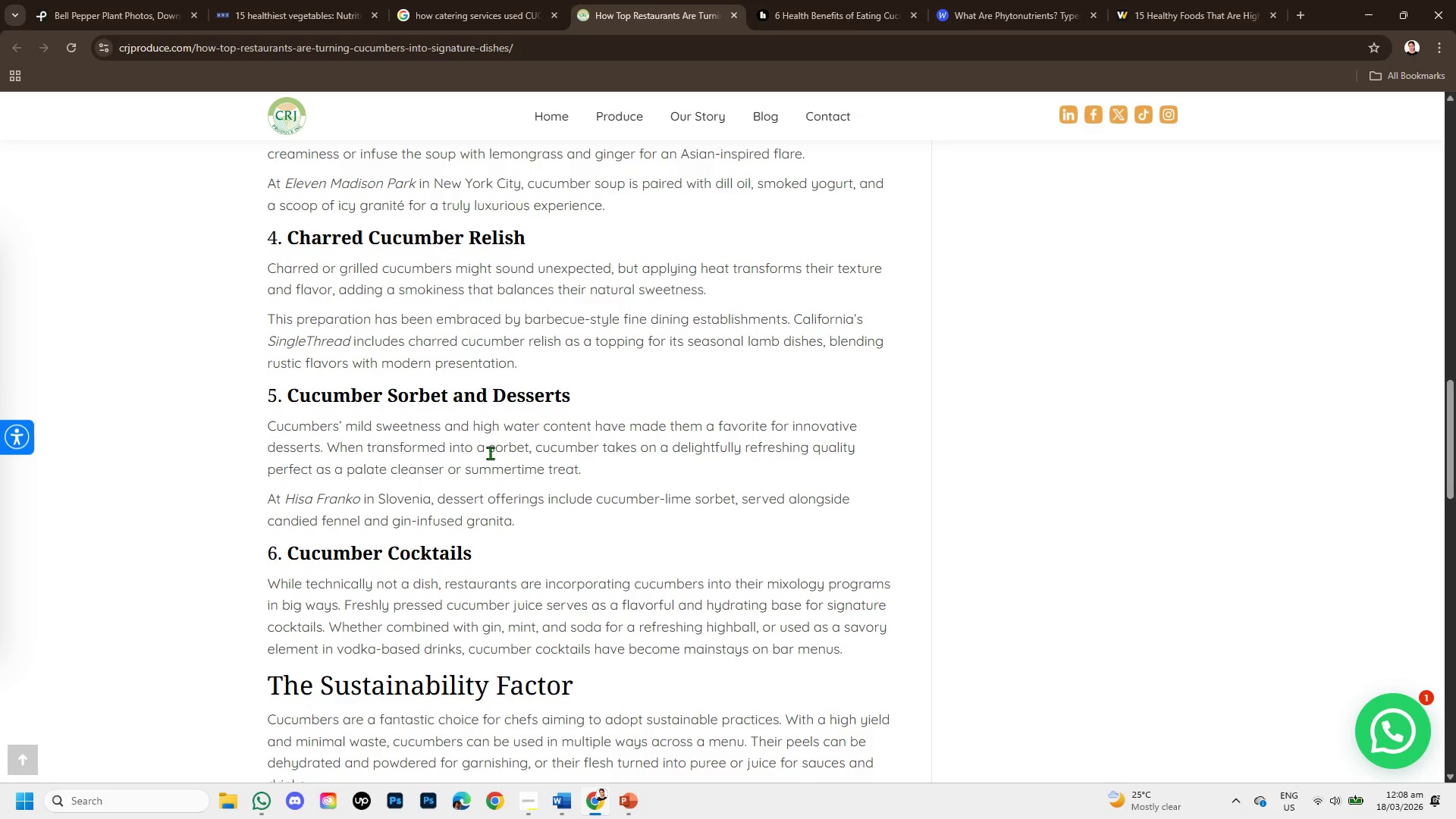 
mouse_move([618, 823])
 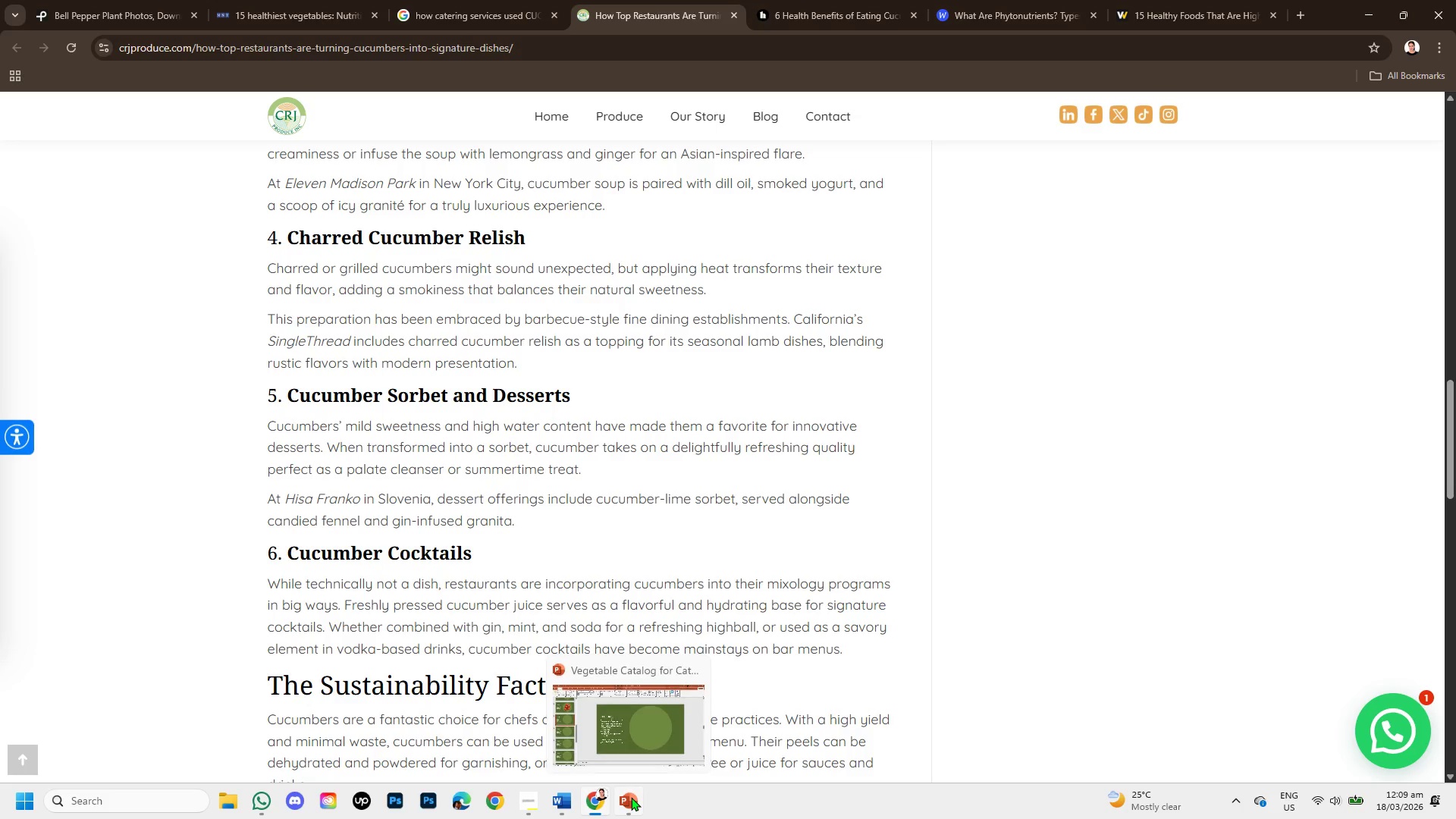 
left_click([631, 797])
 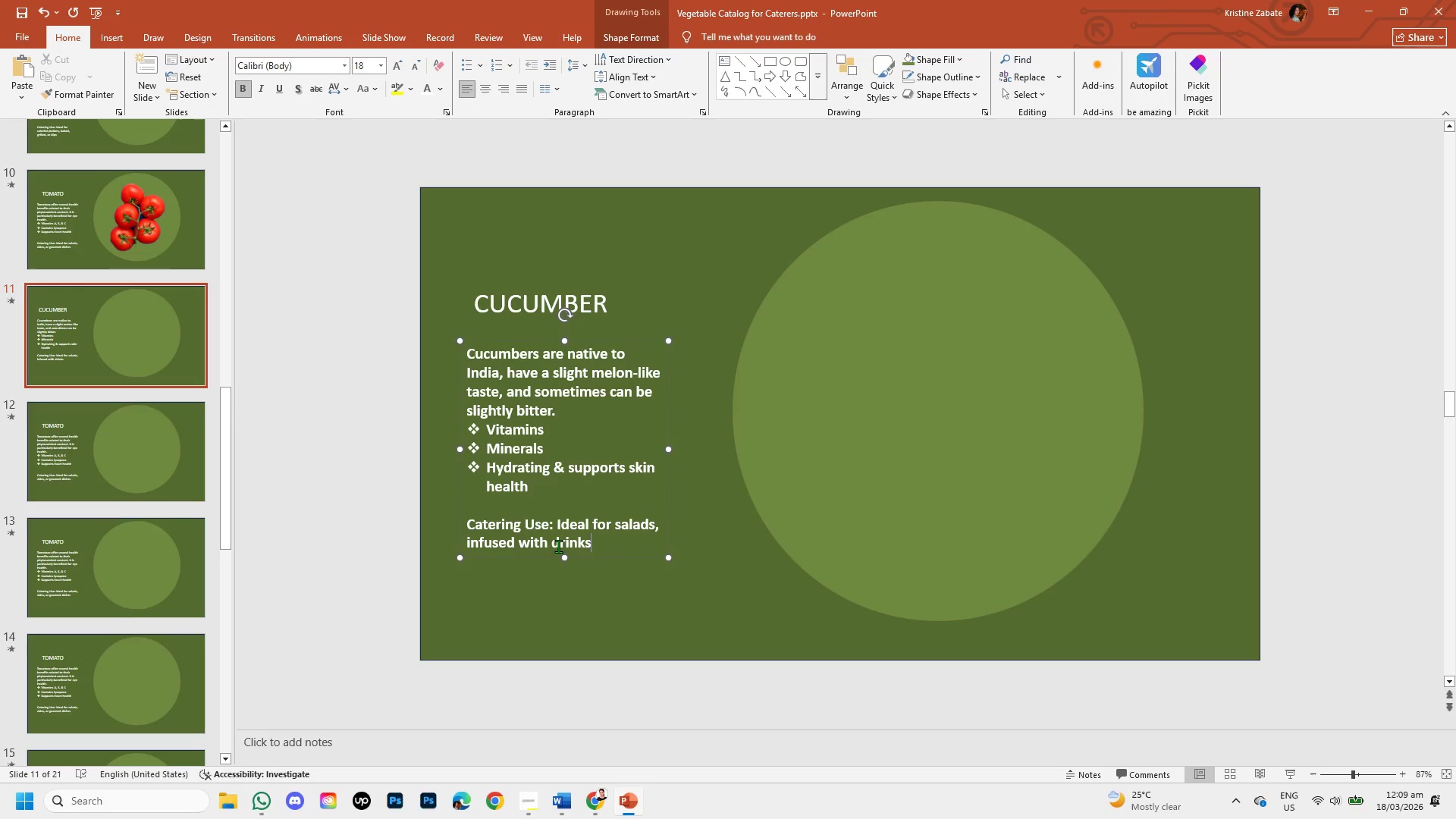 
left_click([554, 544])
 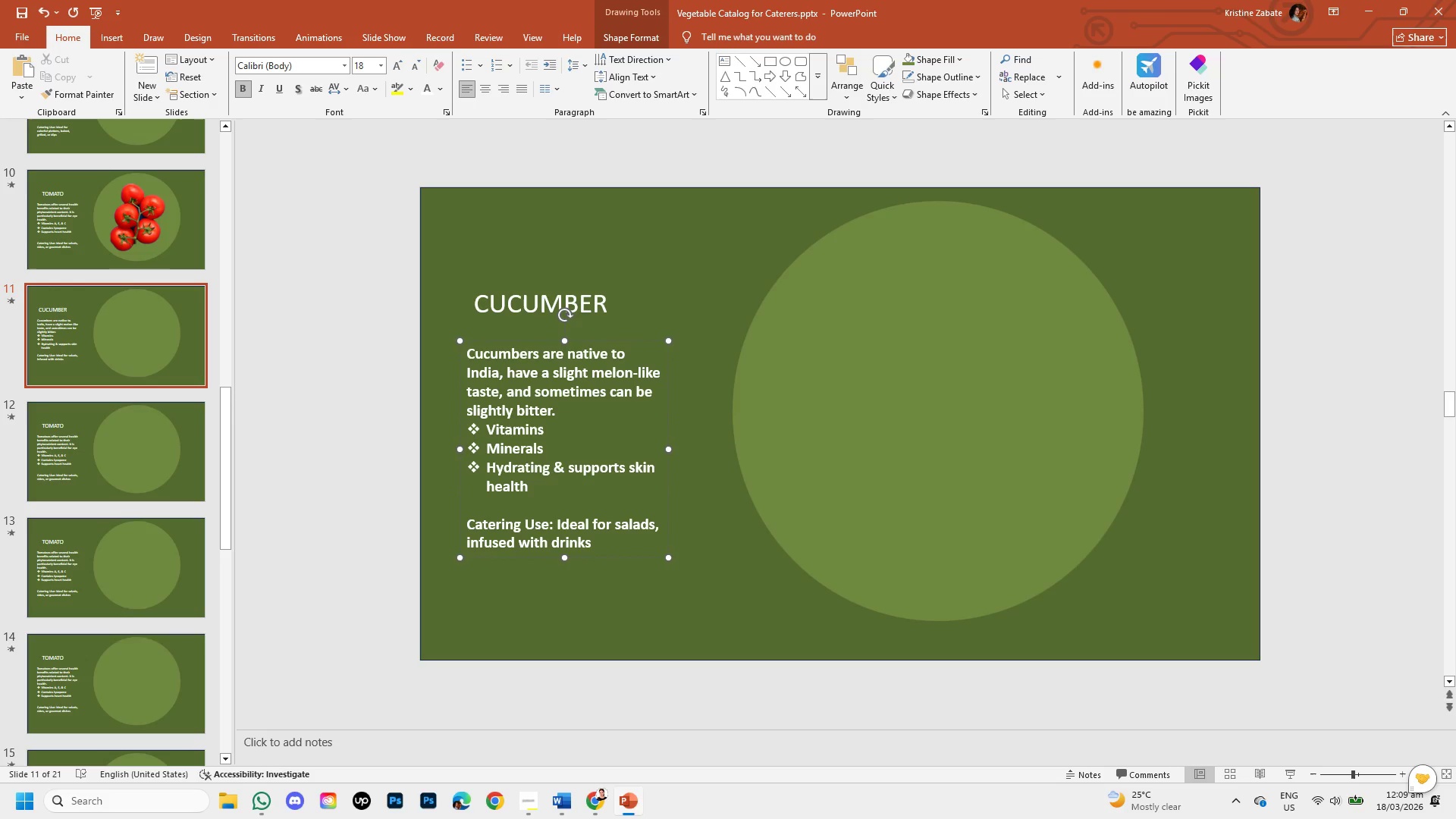 
key(Backspace)
 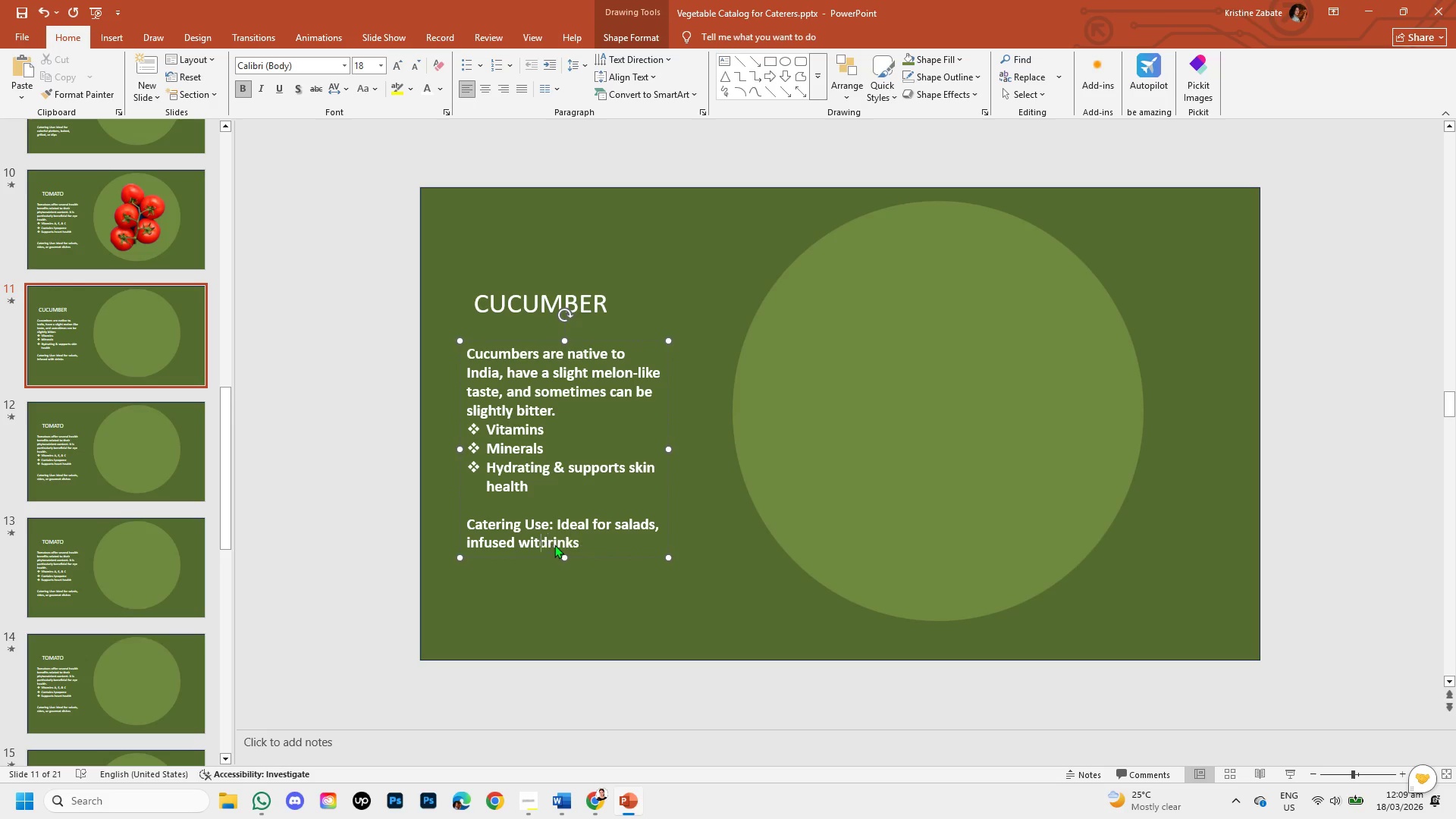 
key(Backspace)
 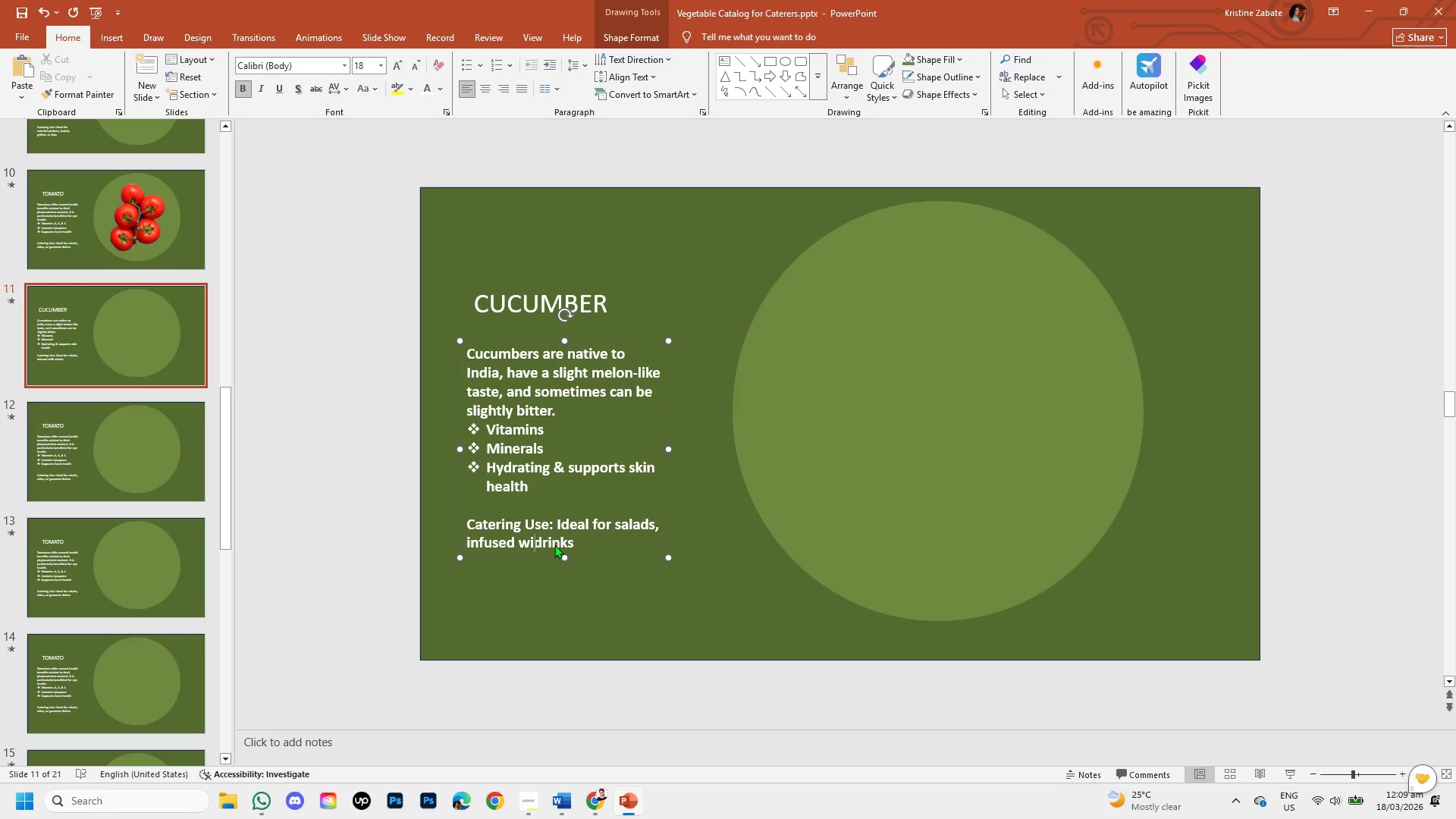 
key(Backspace)
 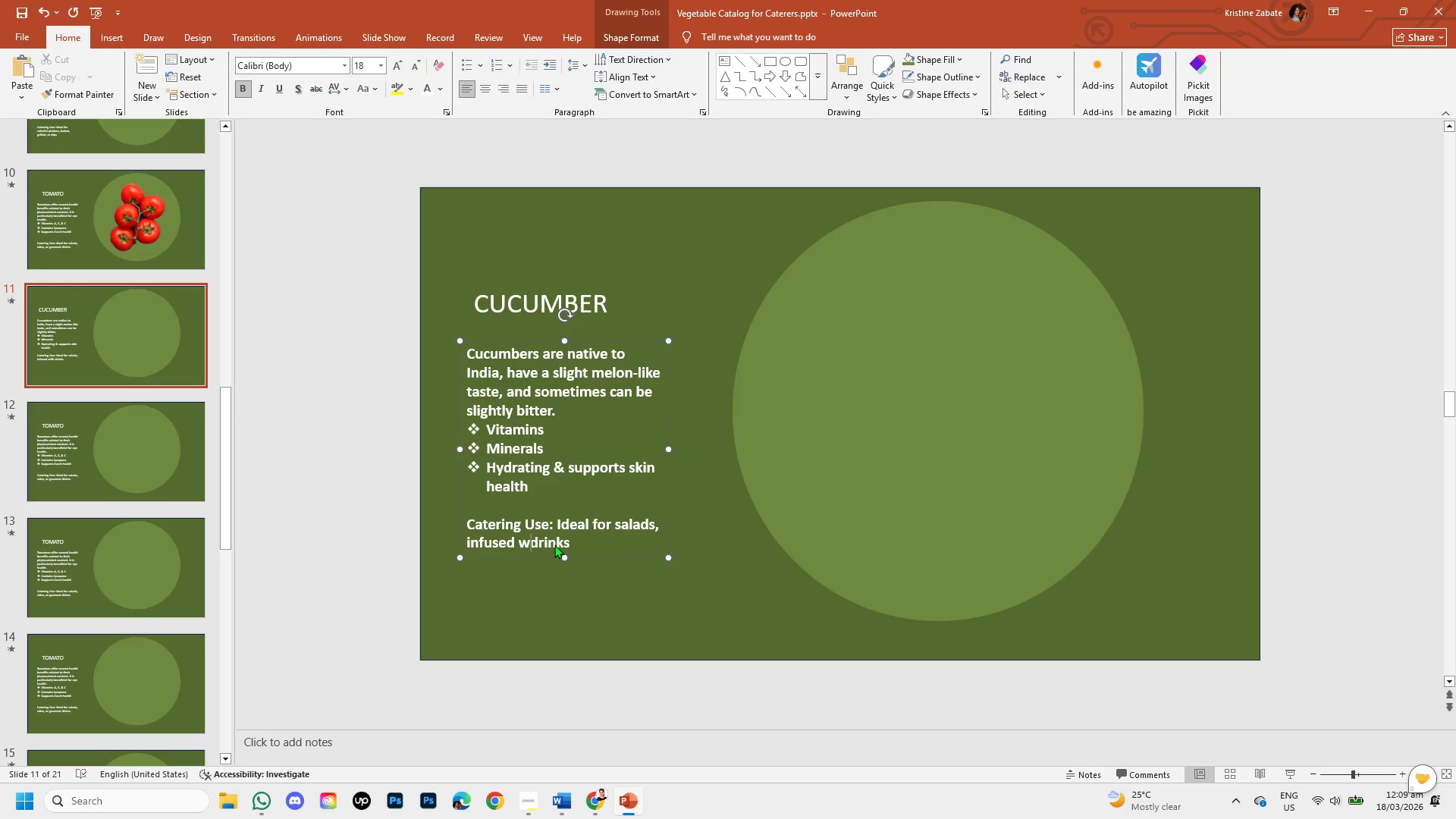 
key(Backspace)
 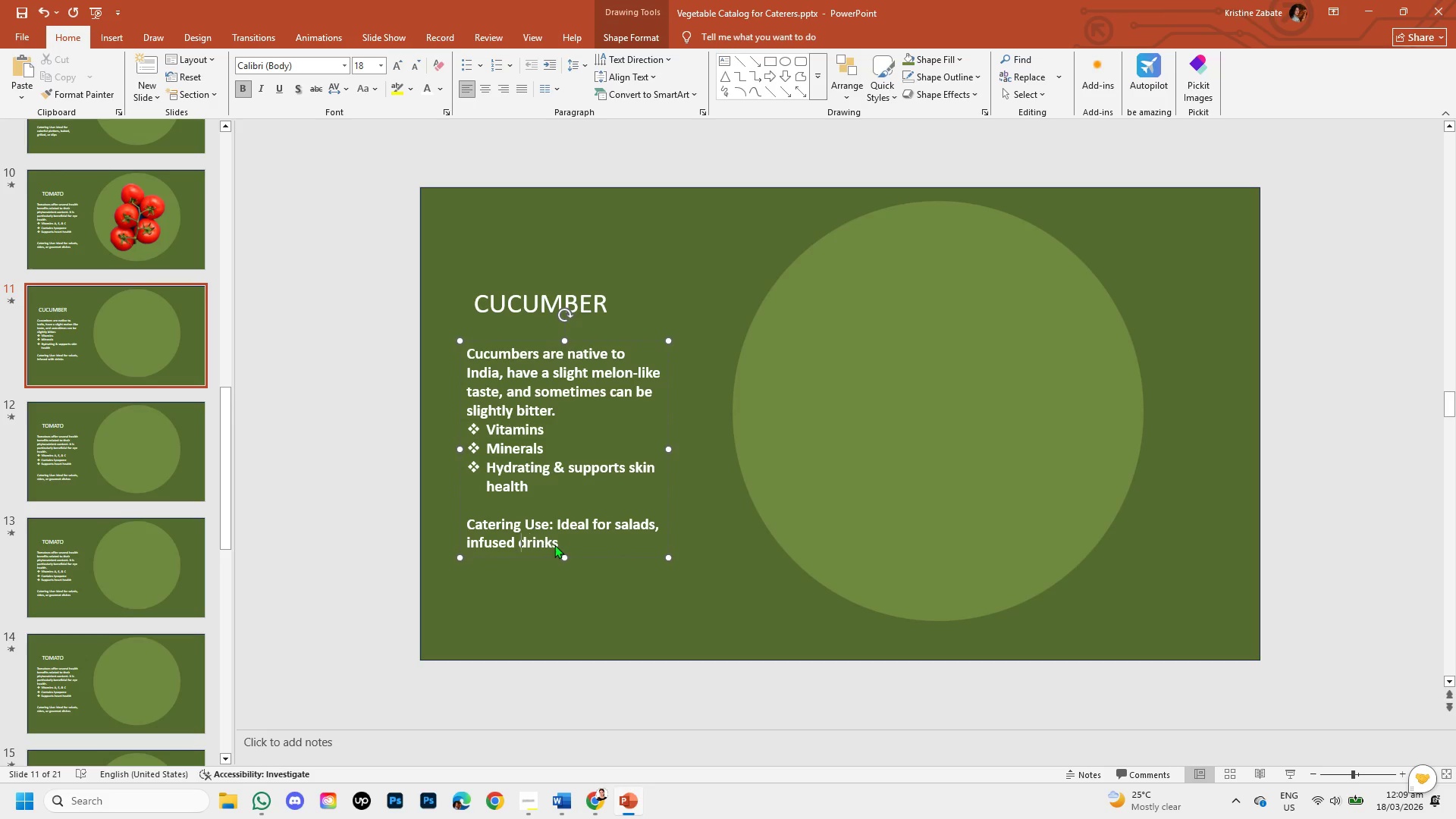 
key(Backspace)
 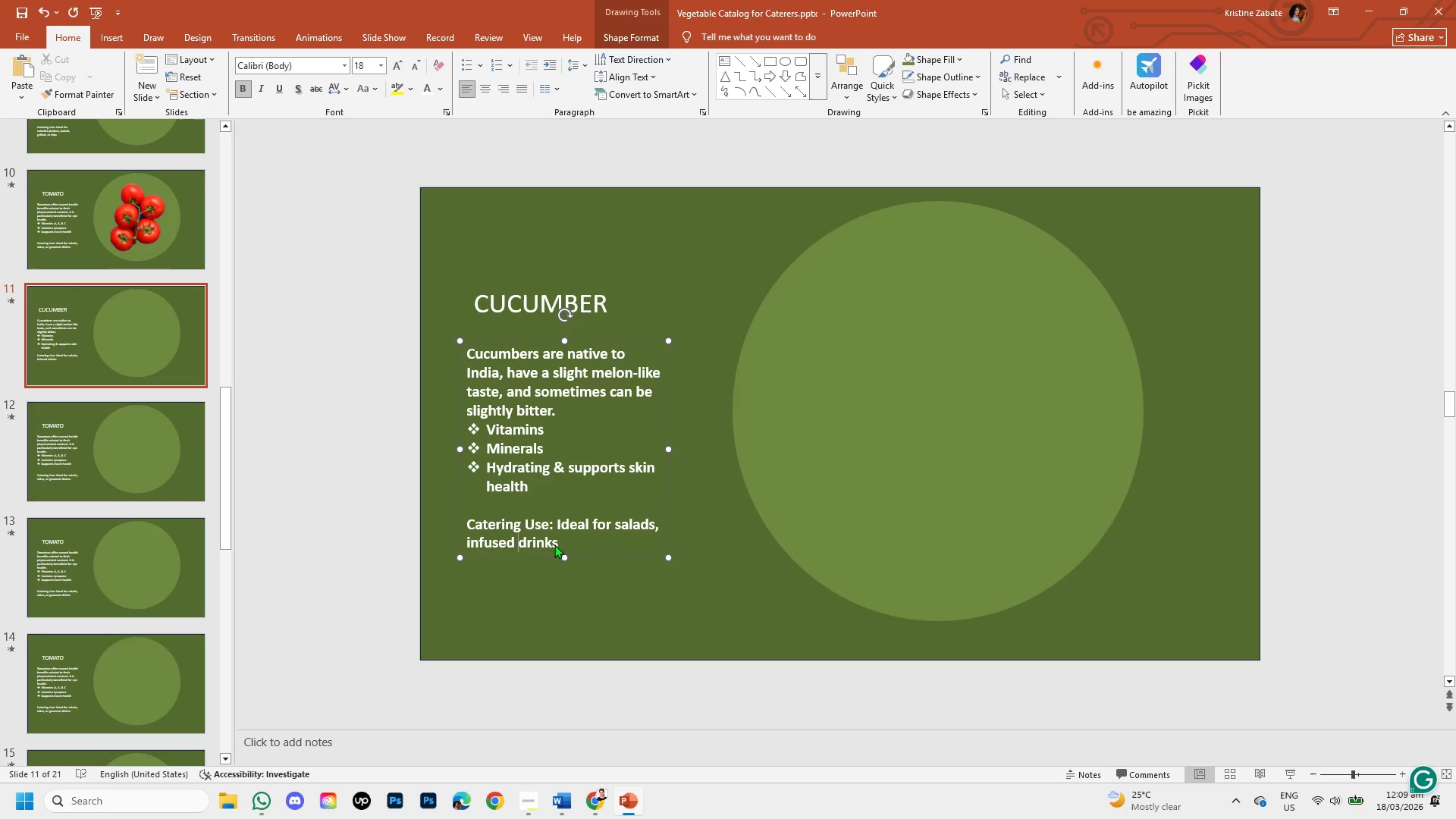 
wait(10.62)
 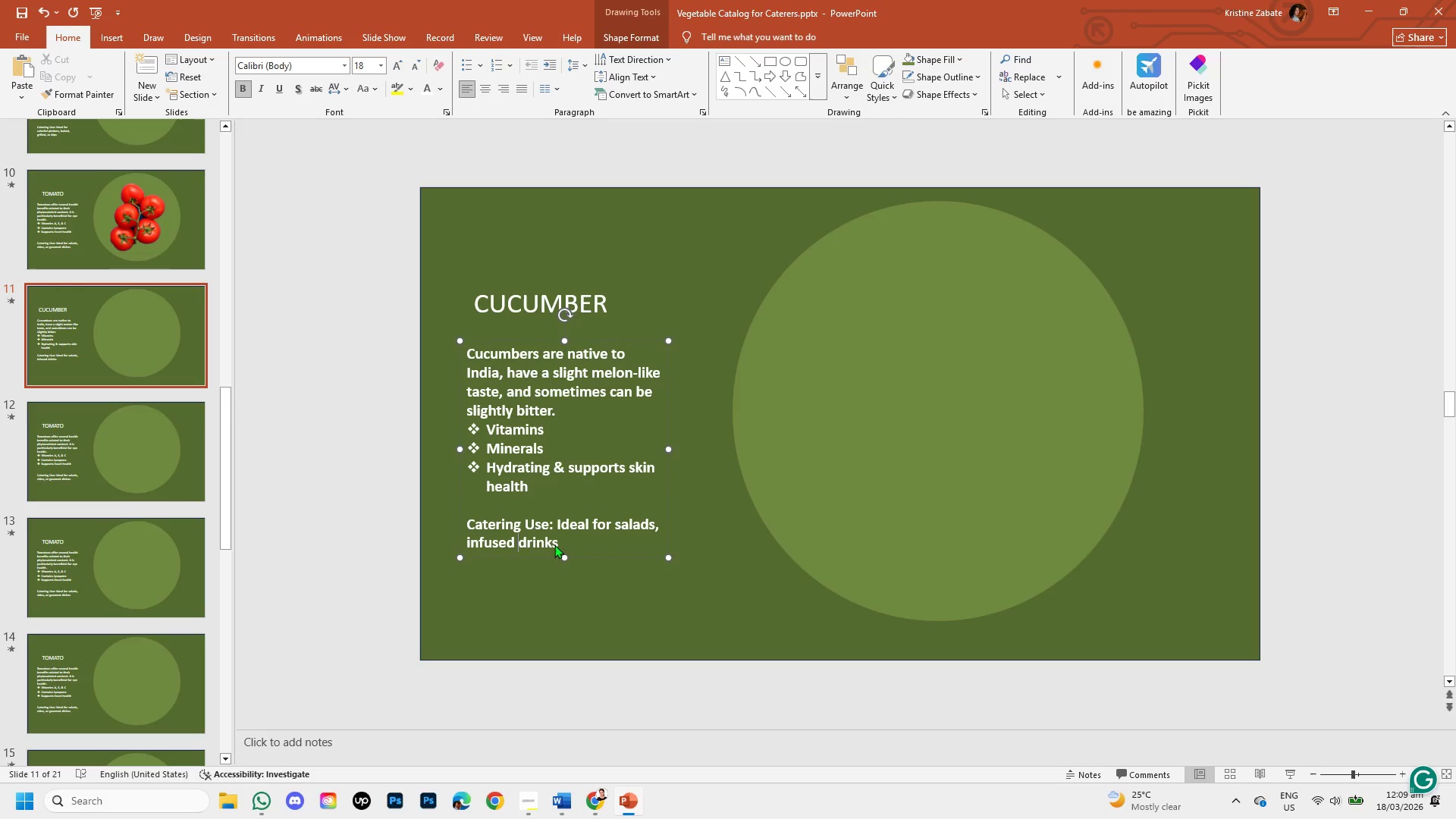 
left_click([572, 541])
 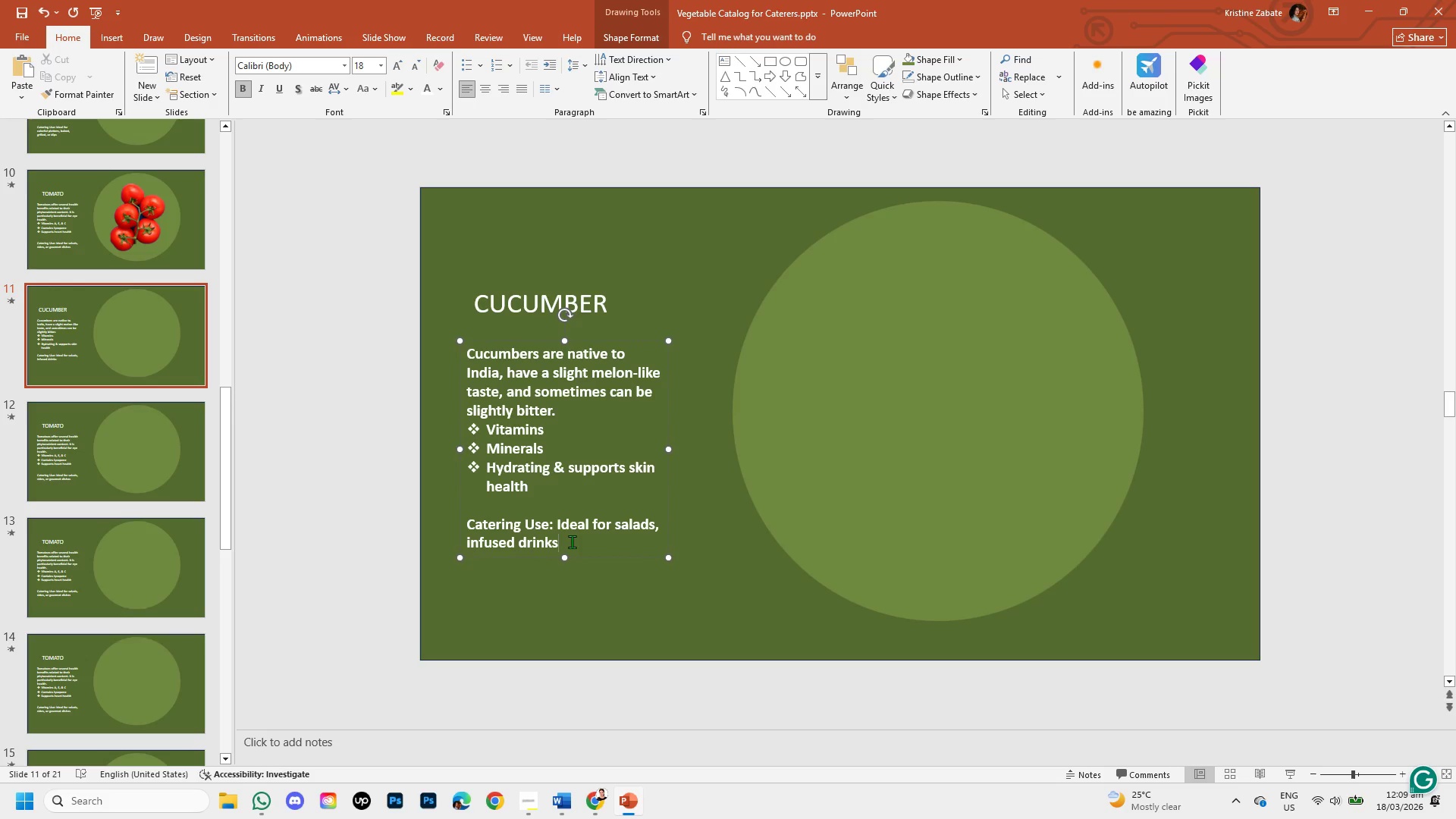 
key(Comma)
 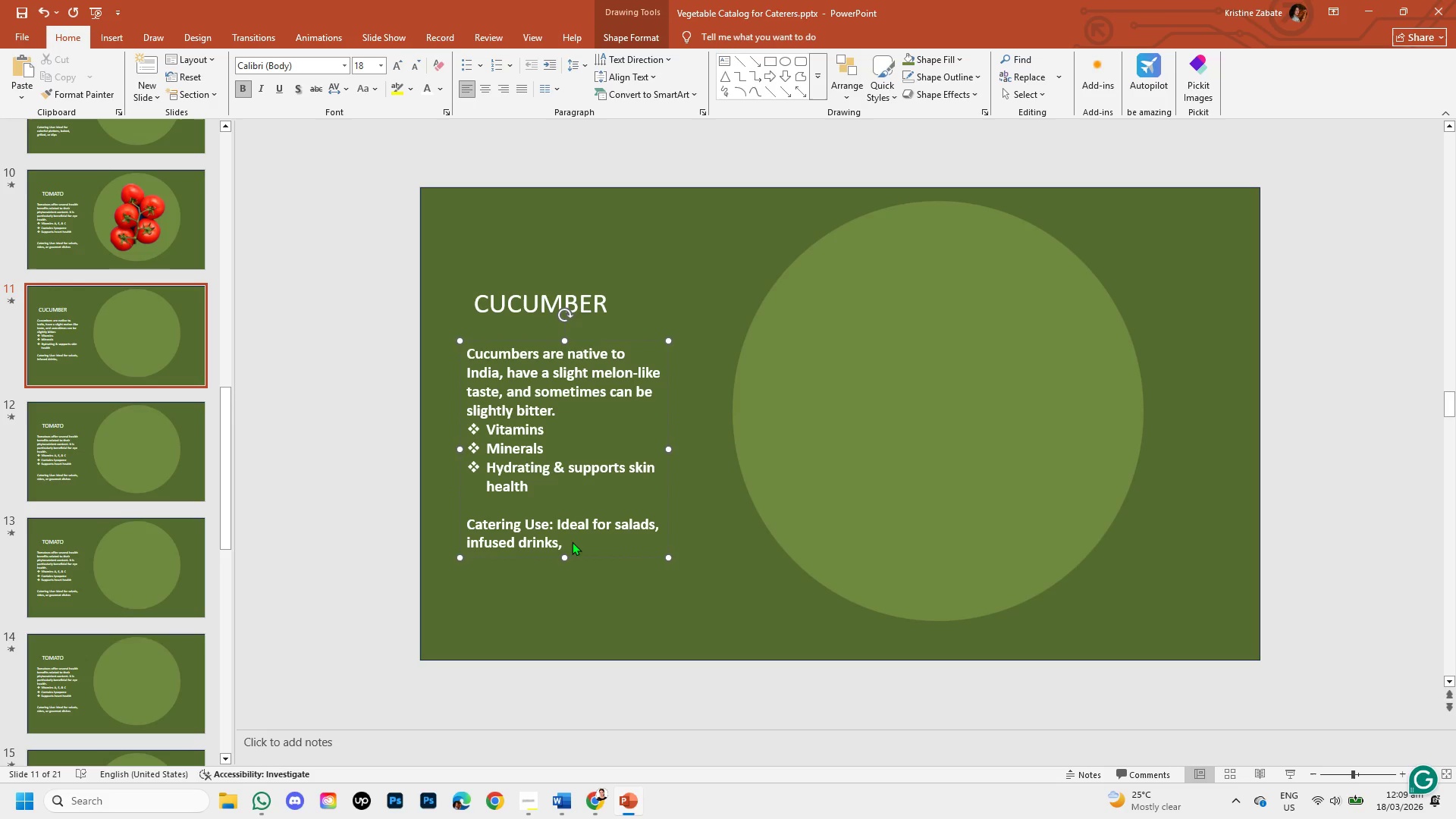 
key(Space)
 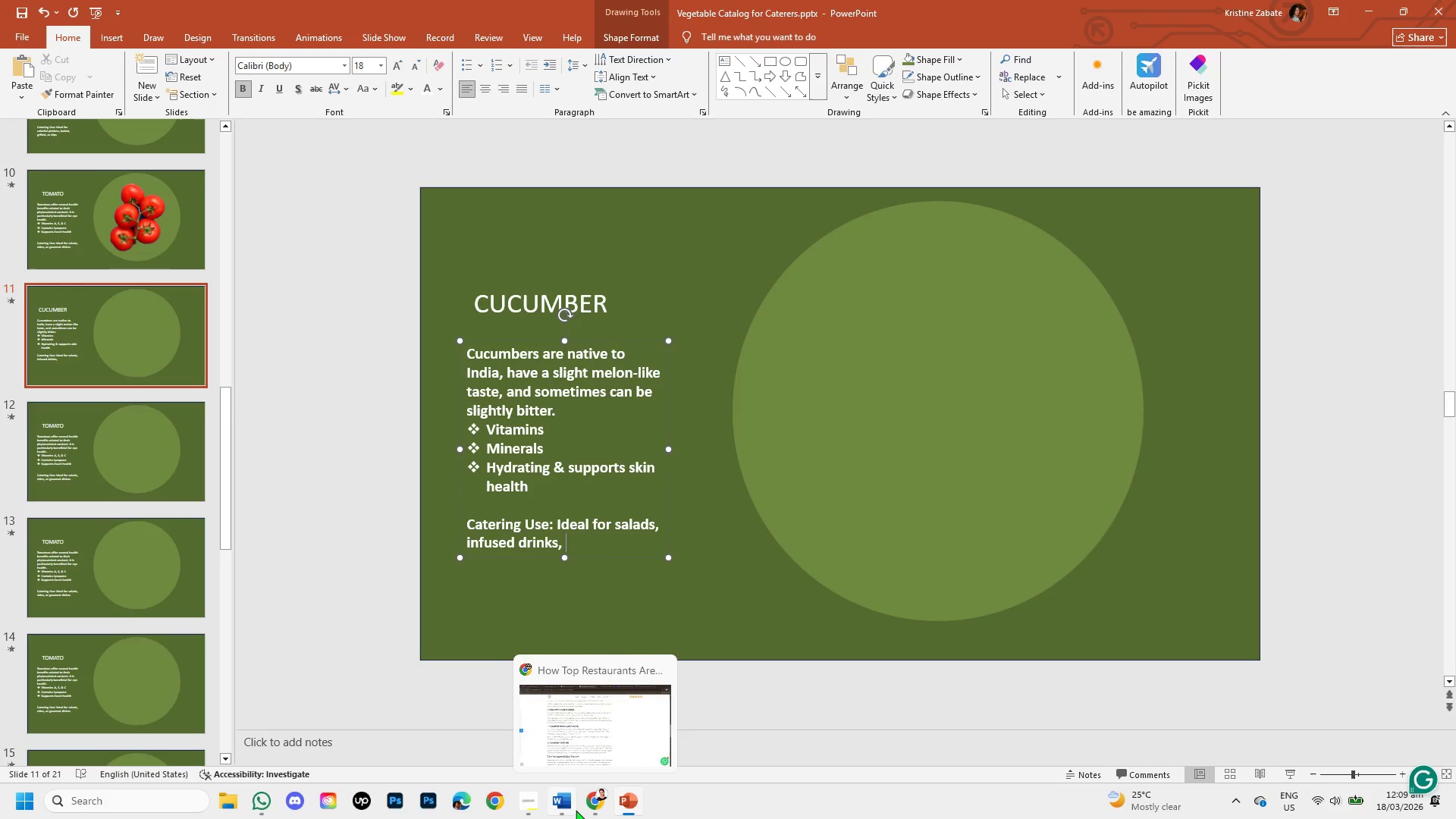 
left_click([591, 806])
 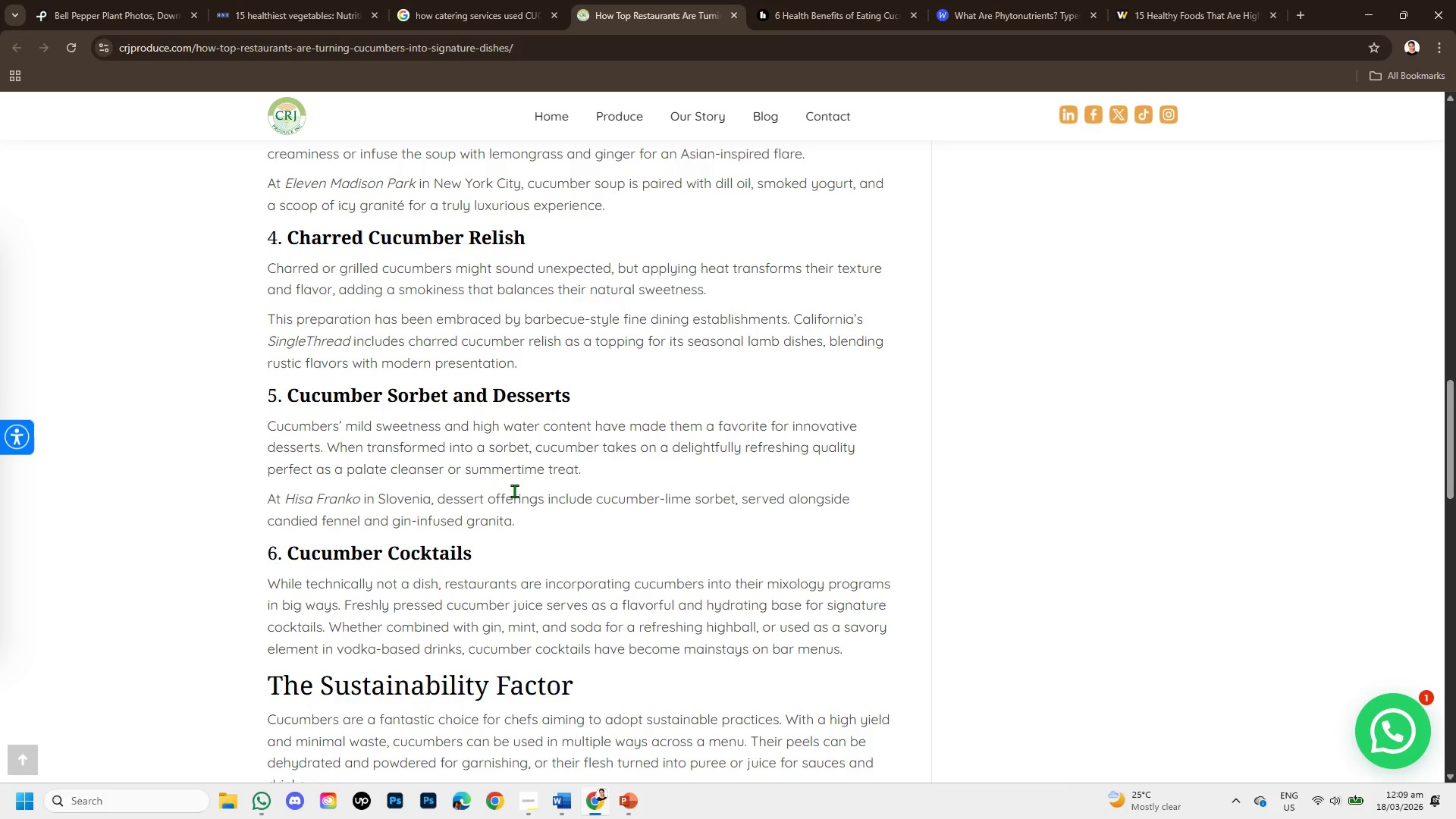 
scroll: coordinate [514, 491], scroll_direction: up, amount: 1.0
 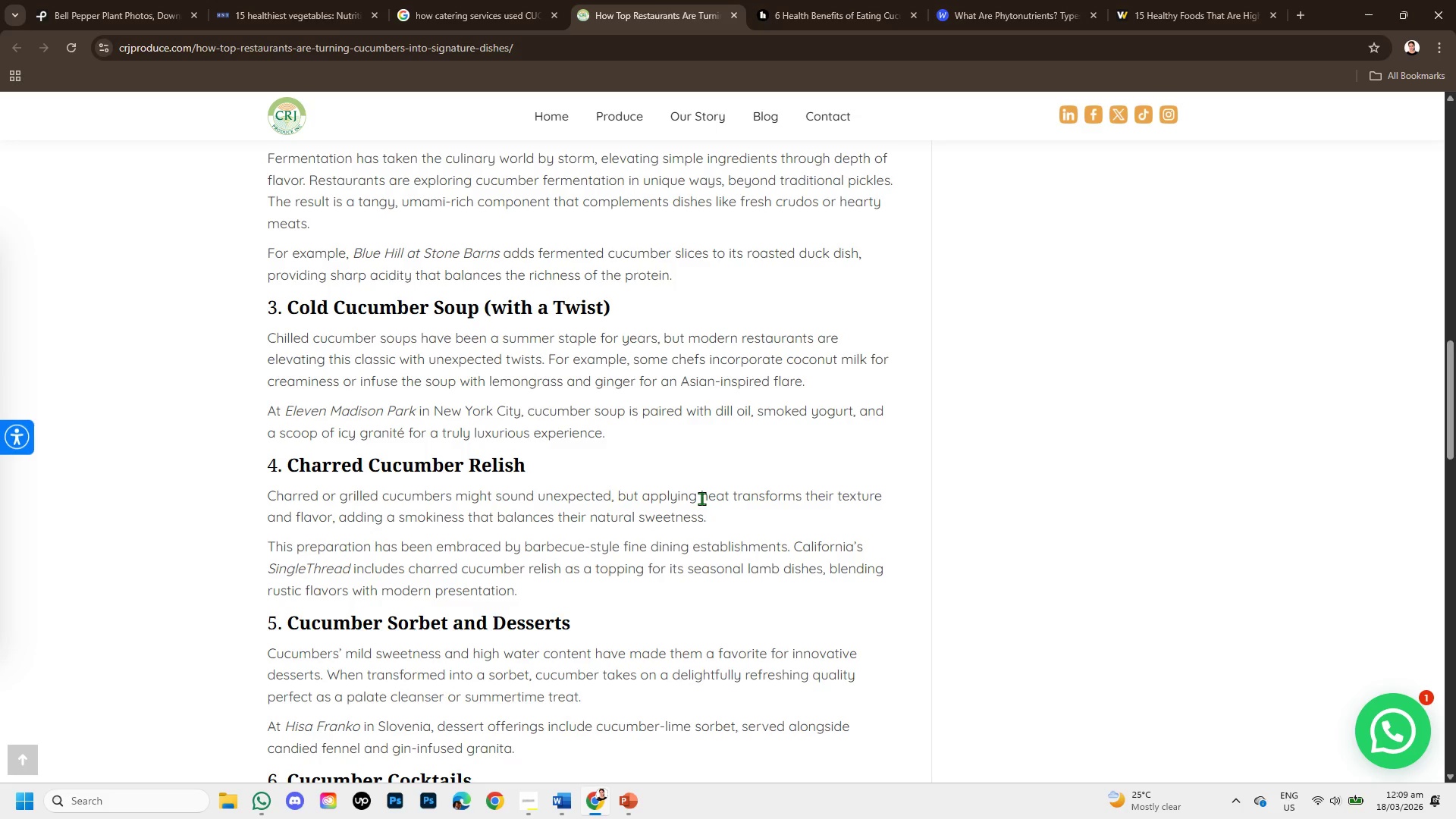 
wait(10.28)
 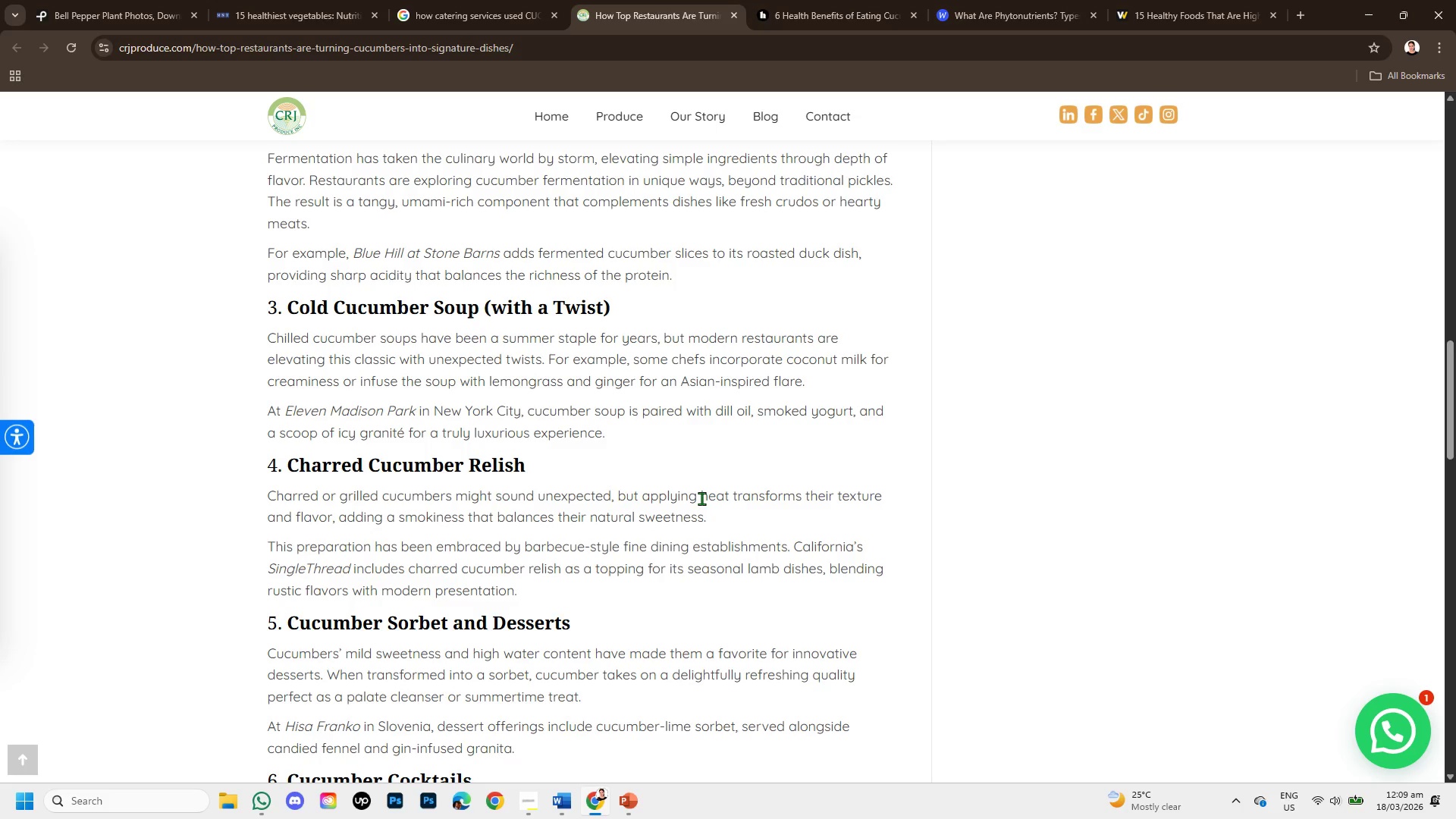 
scroll: coordinate [345, 532], scroll_direction: down, amount: 1.0
 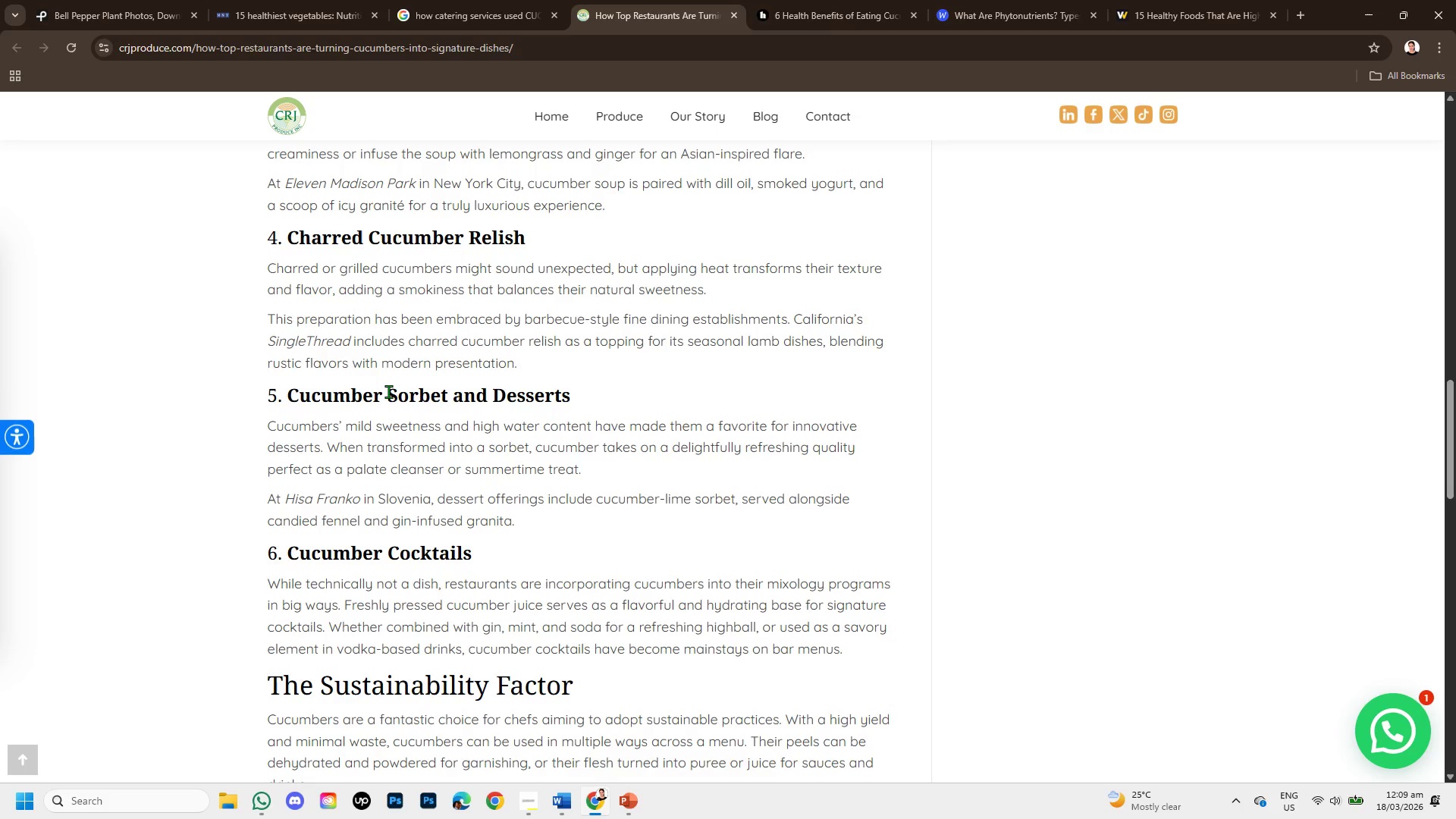 
left_click_drag(start_coordinate=[388, 391], to_coordinate=[567, 382])
 